 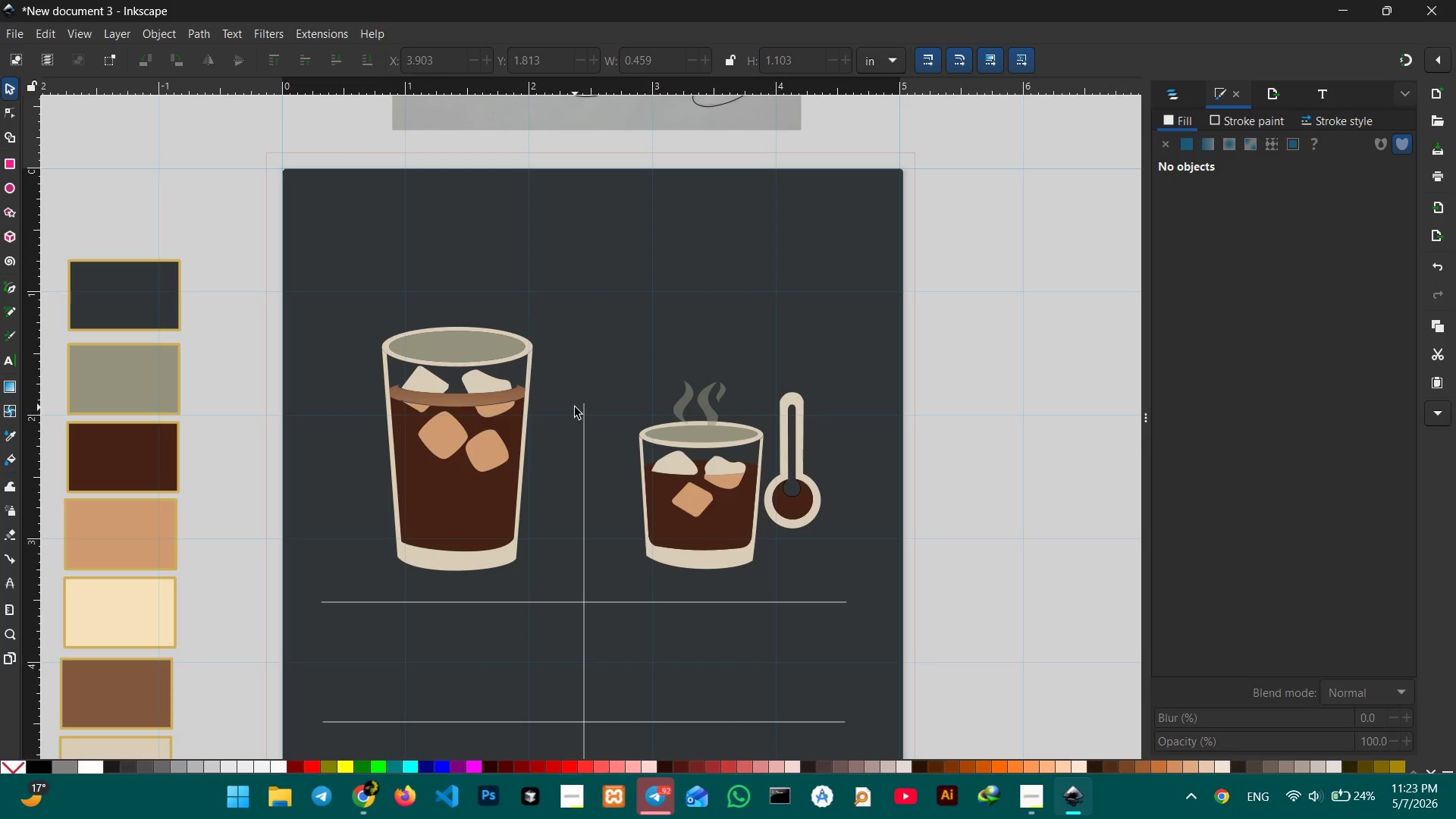 
scroll: coordinate [575, 407], scroll_direction: down, amount: 1.0
 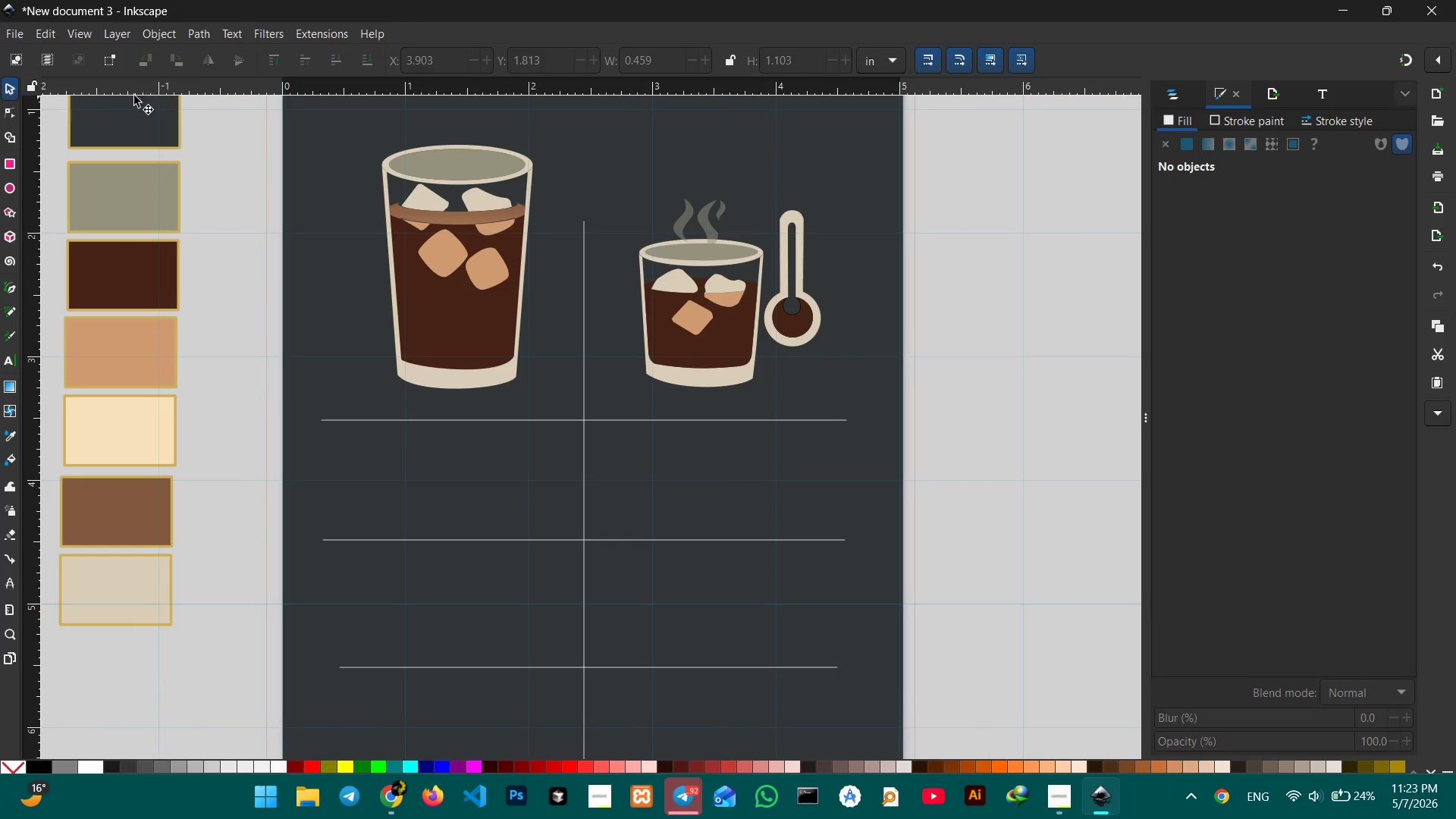 
left_click([4, 185])
 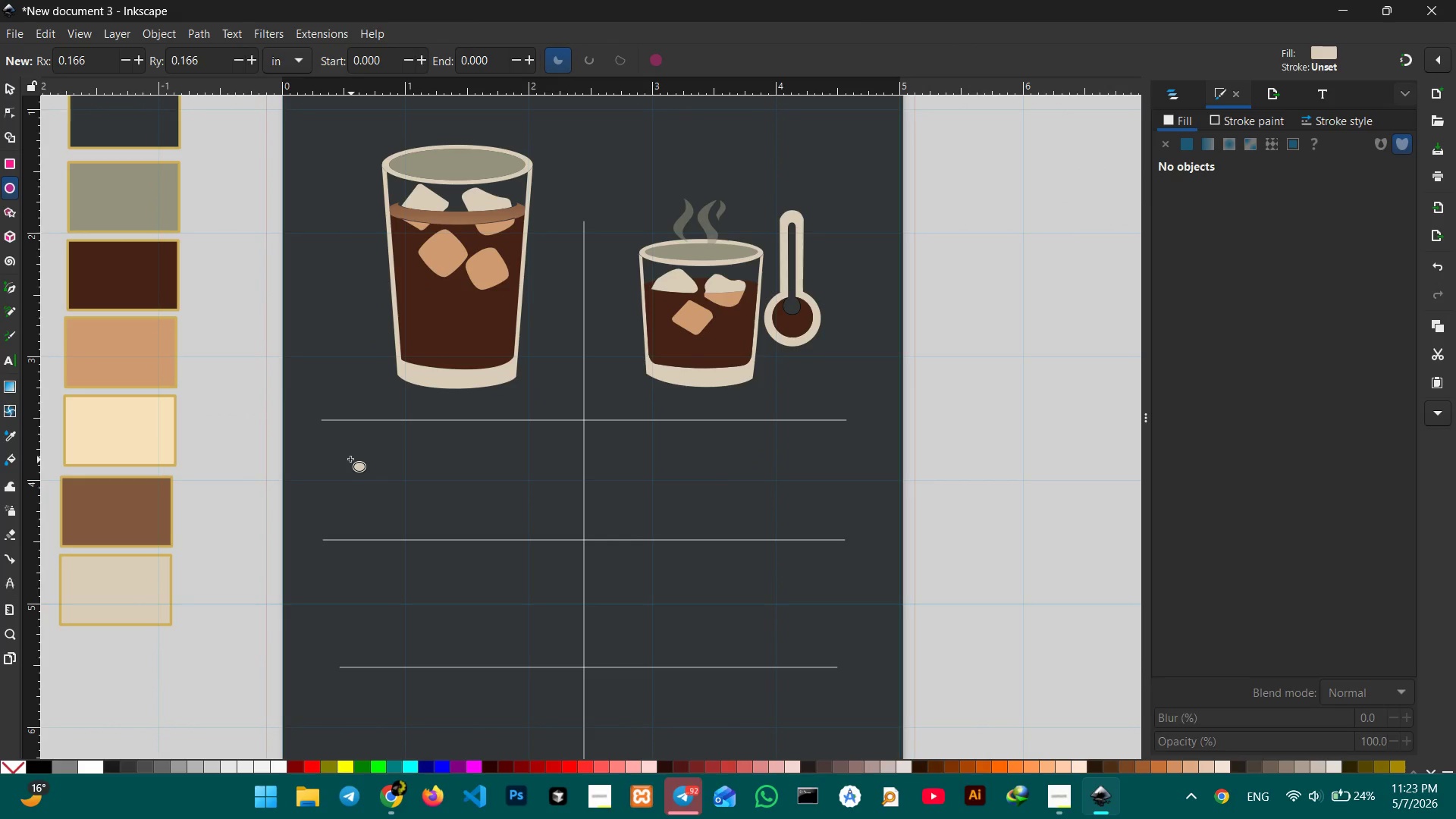 
hold_key(key=ControlLeft, duration=2.03)
left_click_drag(start_coordinate=[351, 455], to_coordinate=[421, 540])
 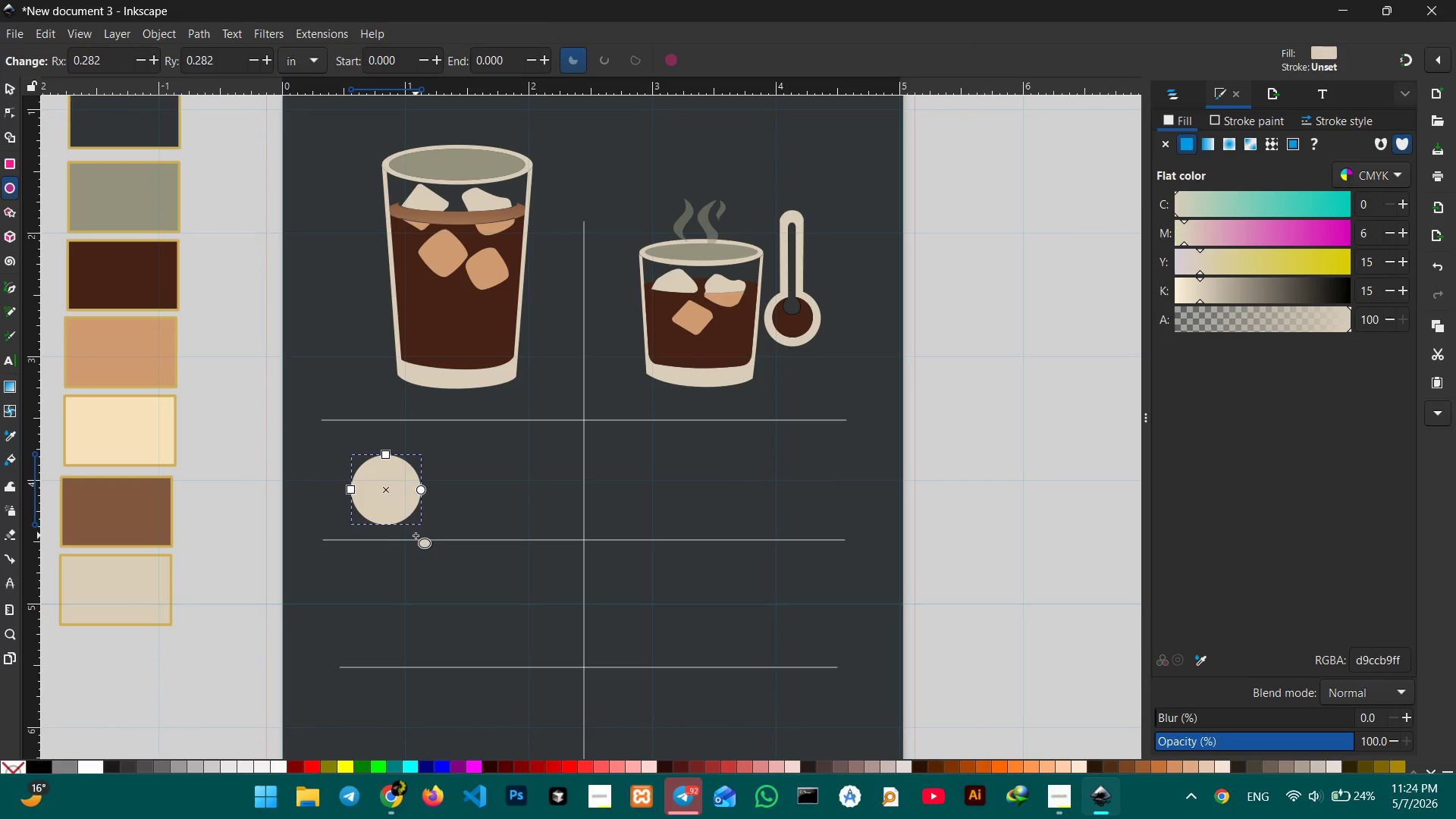 
key(Control+Z)
 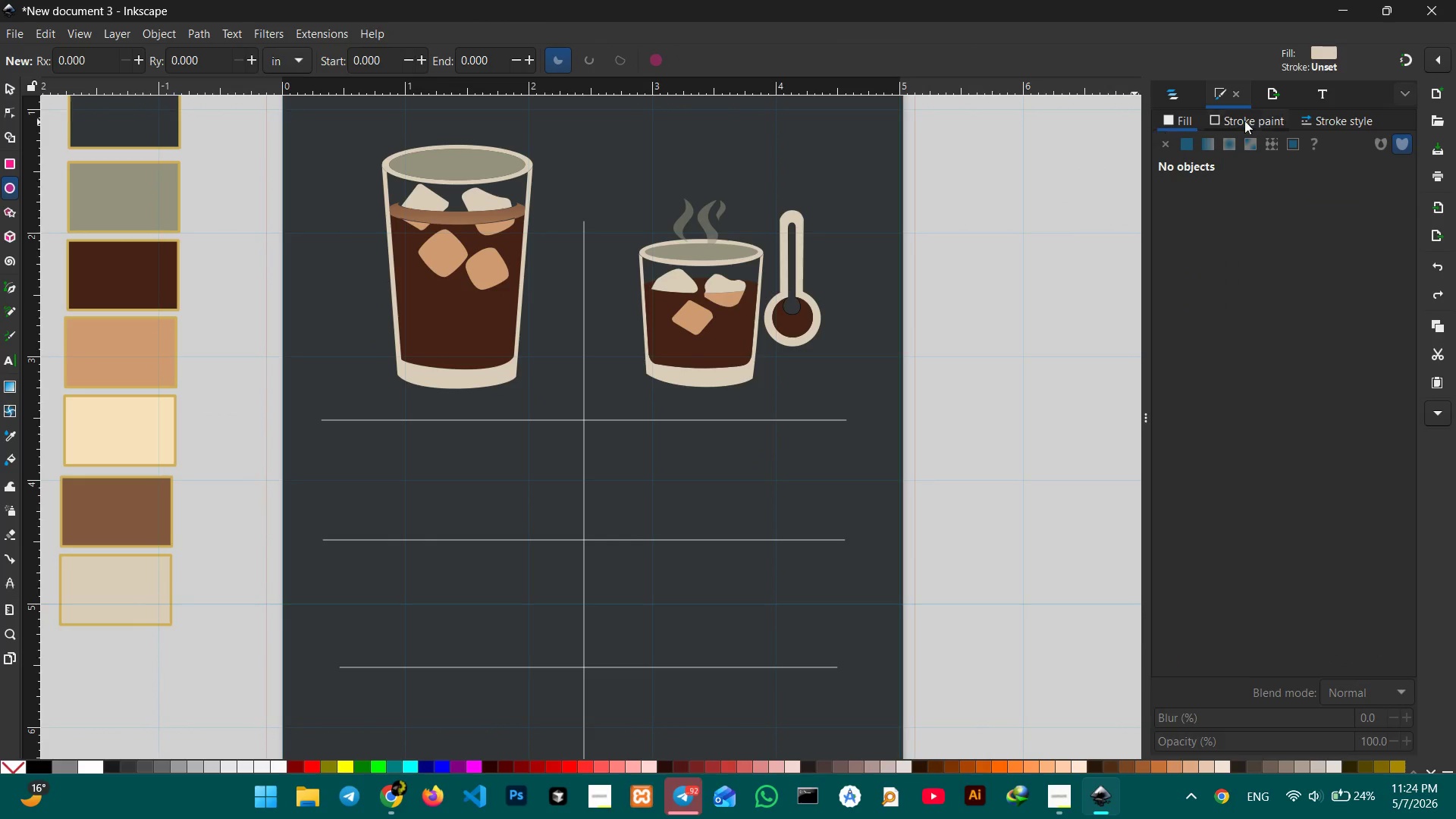 
left_click([1228, 118])
 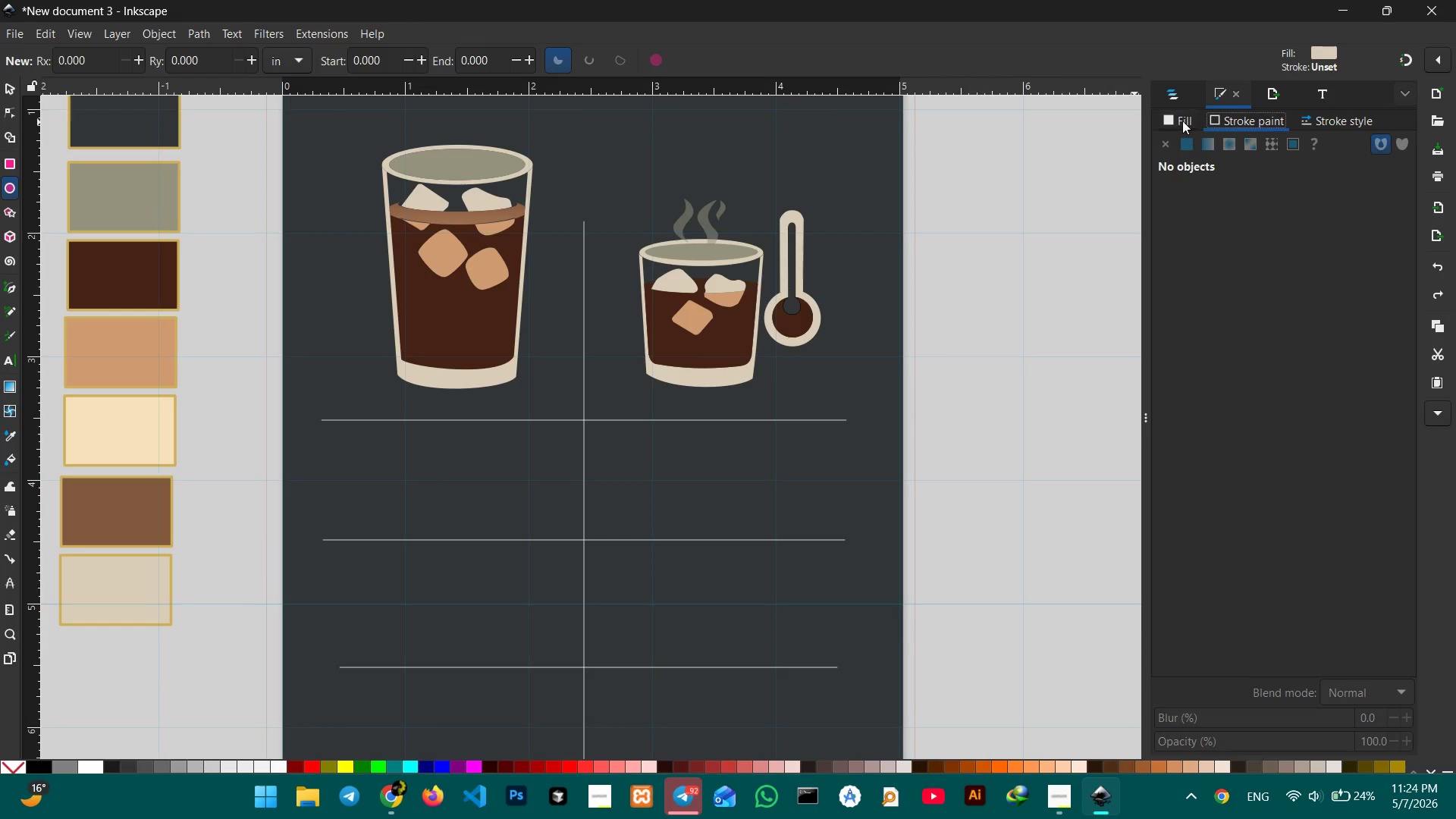 
left_click([1182, 115])
 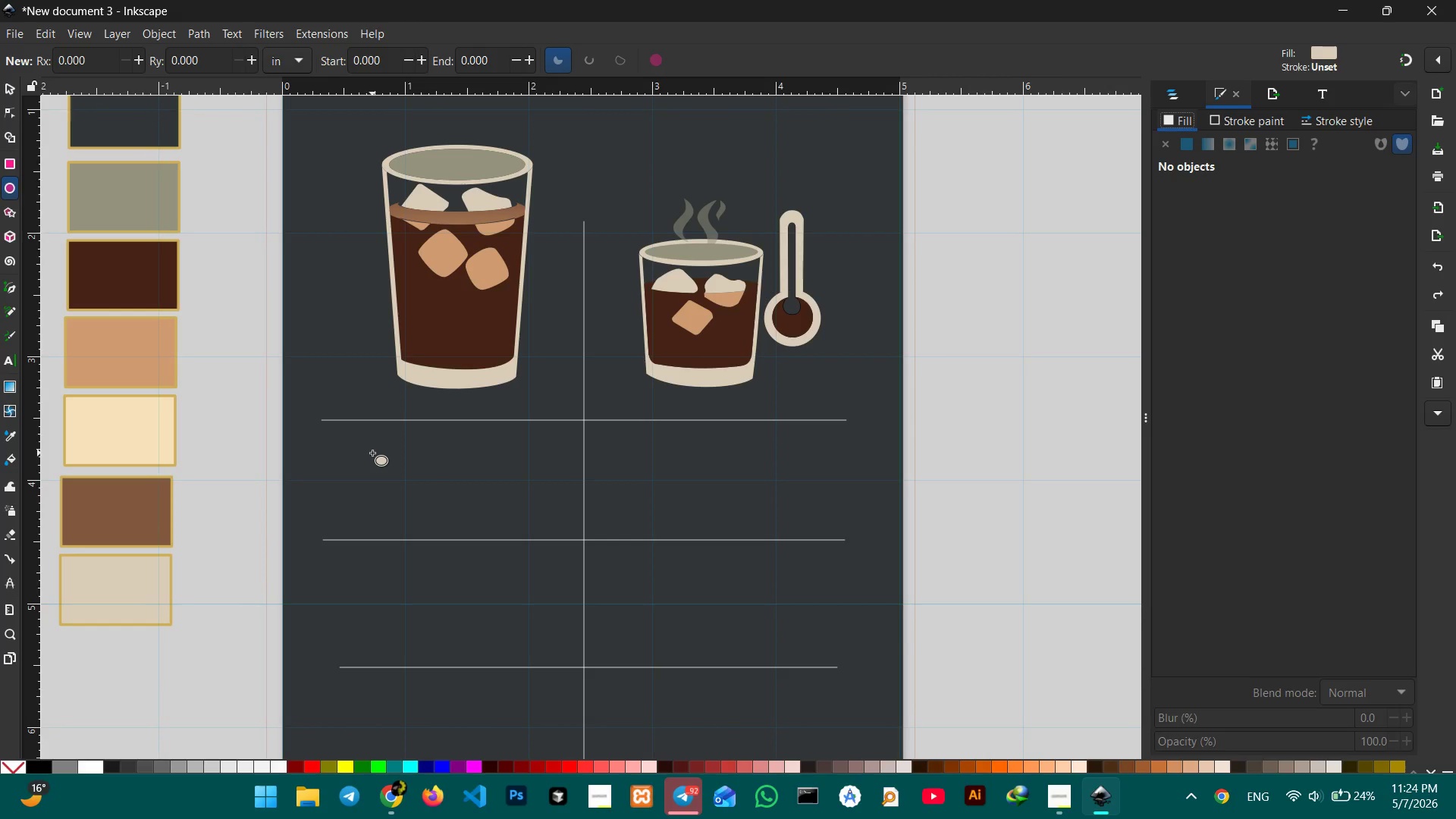 
hold_key(key=ControlLeft, duration=2.75)
left_click_drag(start_coordinate=[351, 442], to_coordinate=[438, 527])
 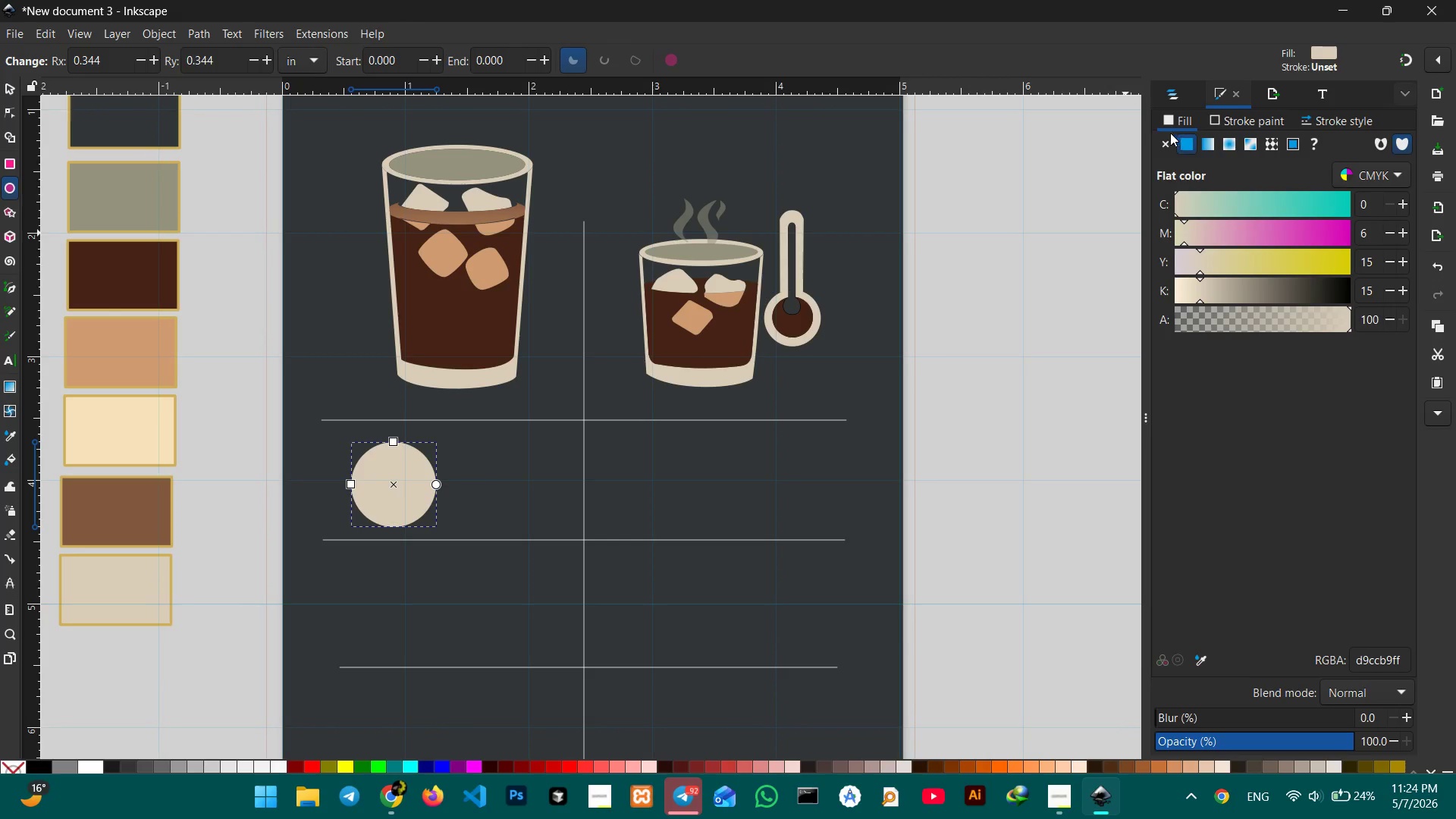 
left_click([1159, 142])
 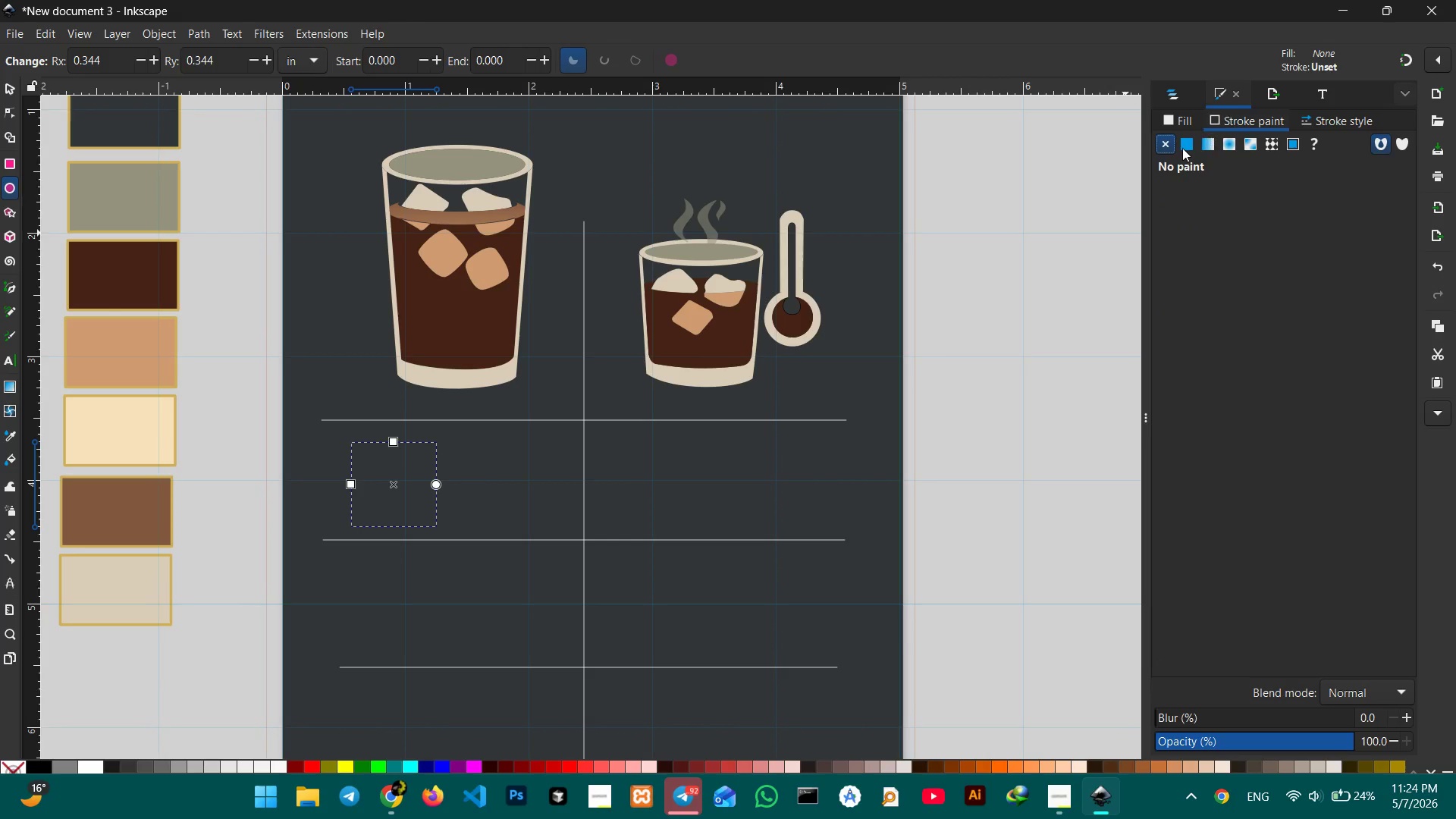 
triple_click([1185, 145])
 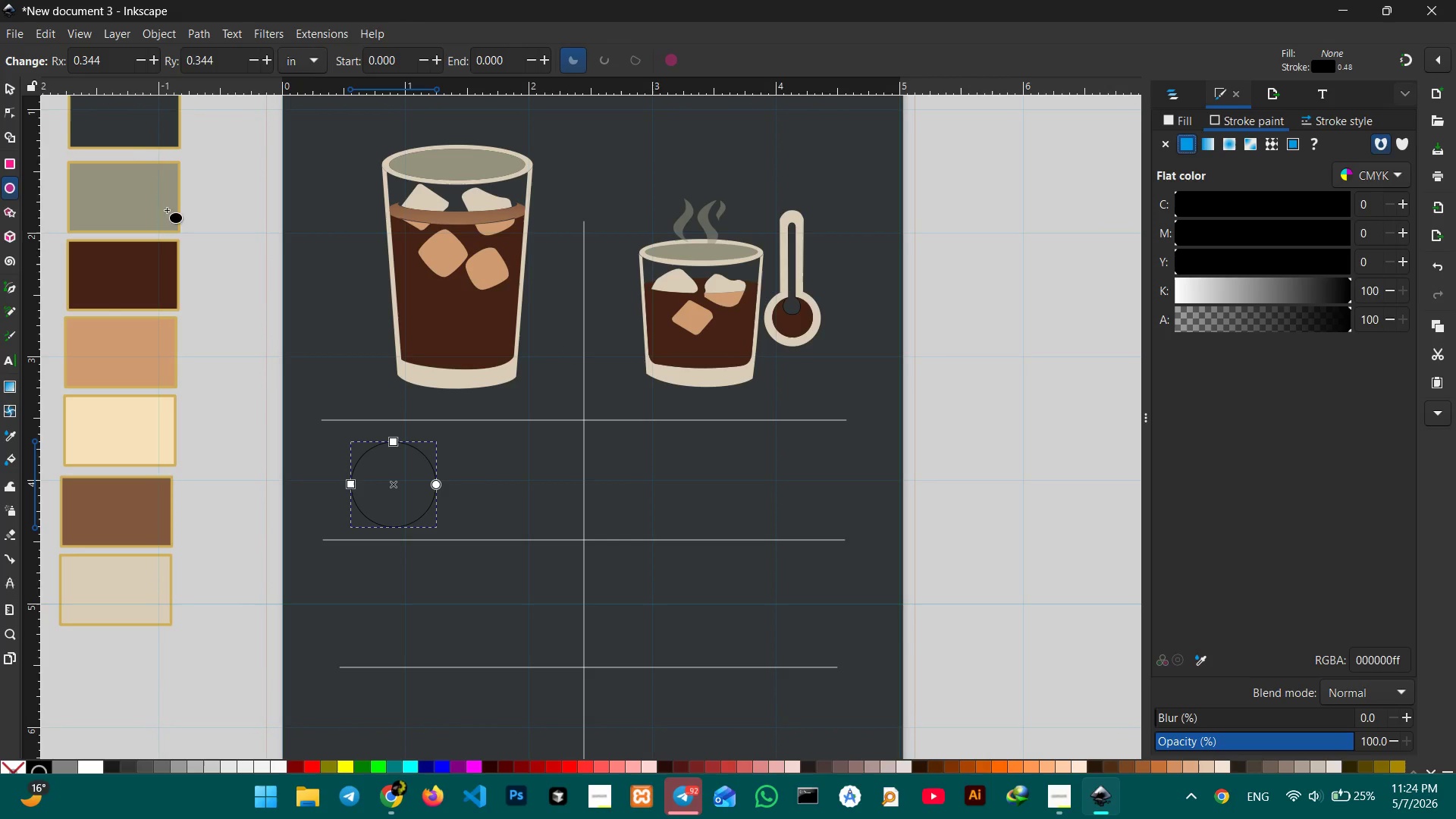 
left_click([3, 83])
 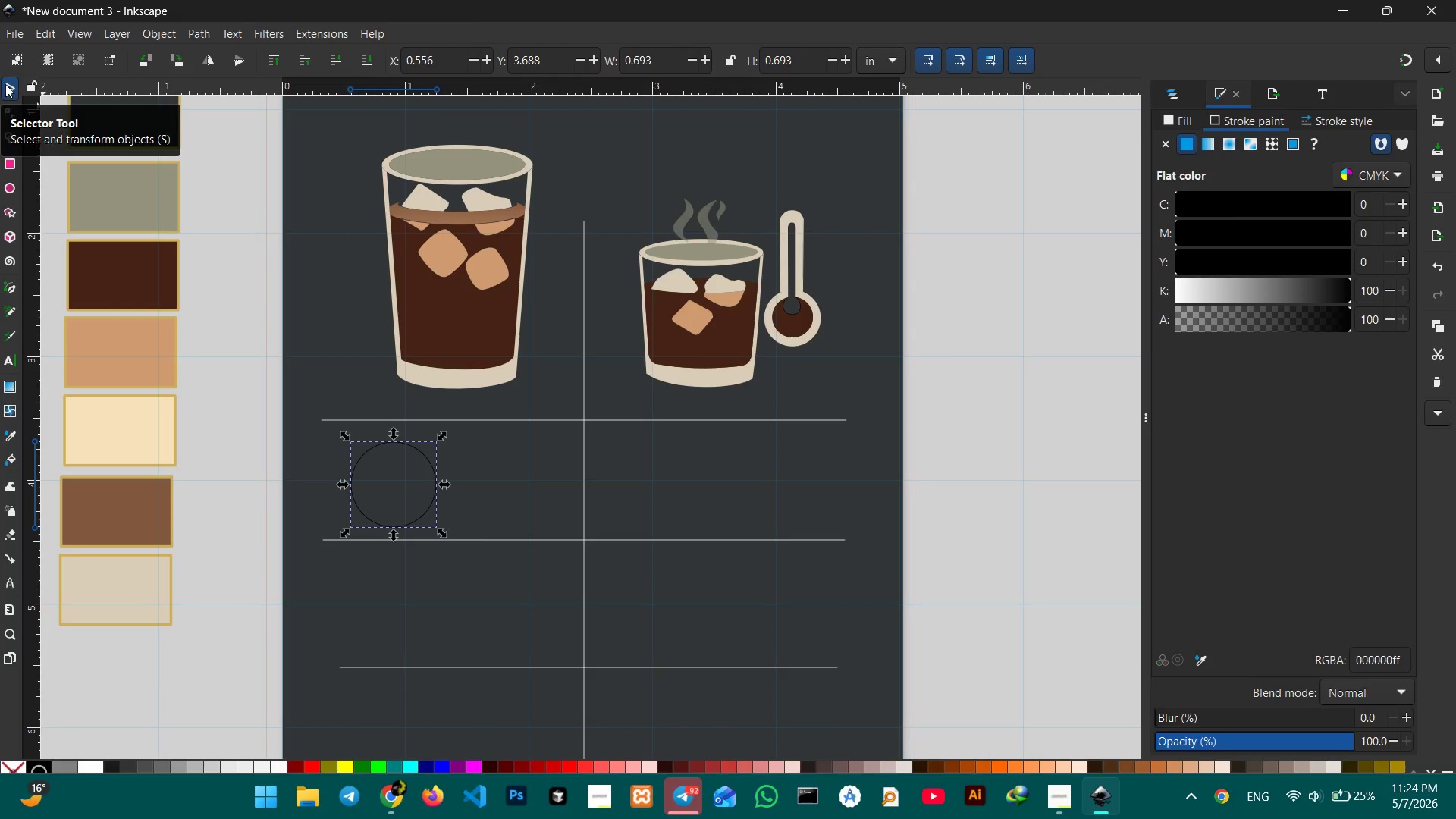 
wait(16.97)
 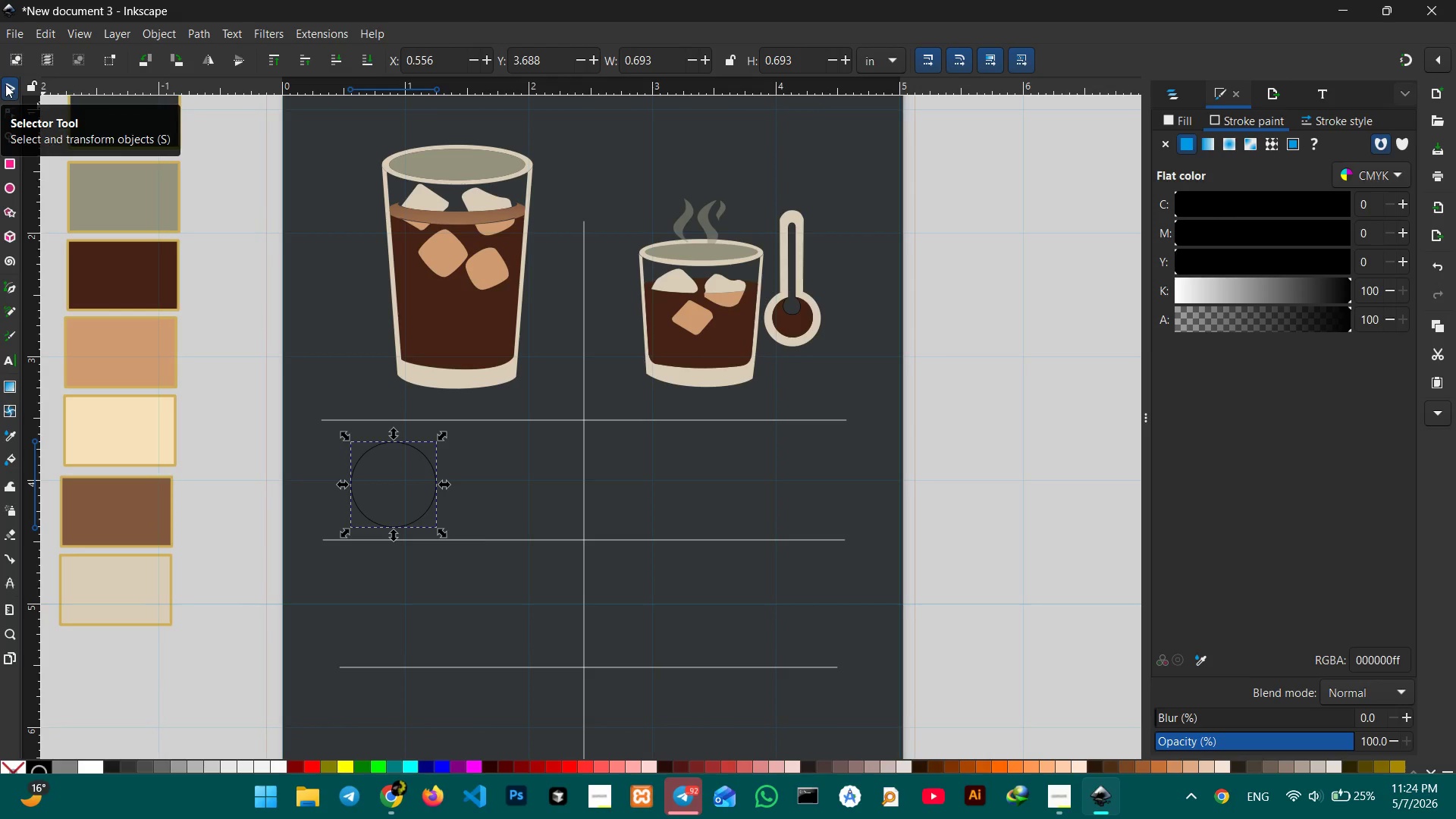 
hold_key(key=ControlLeft, duration=0.48)
scroll: coordinate [249, 384], scroll_direction: up, amount: 3.0
 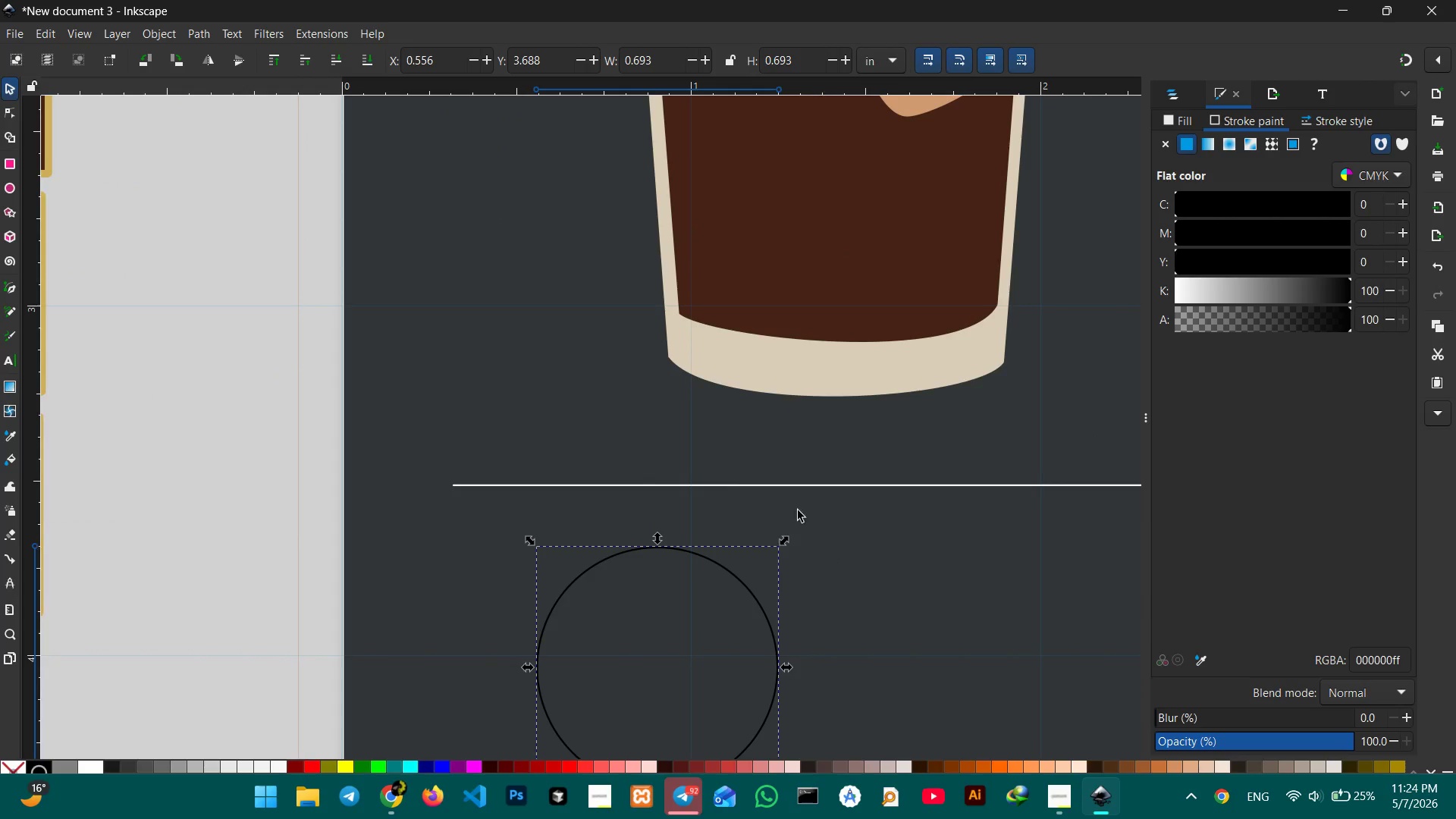 
scroll: coordinate [748, 494], scroll_direction: down, amount: 5.0
 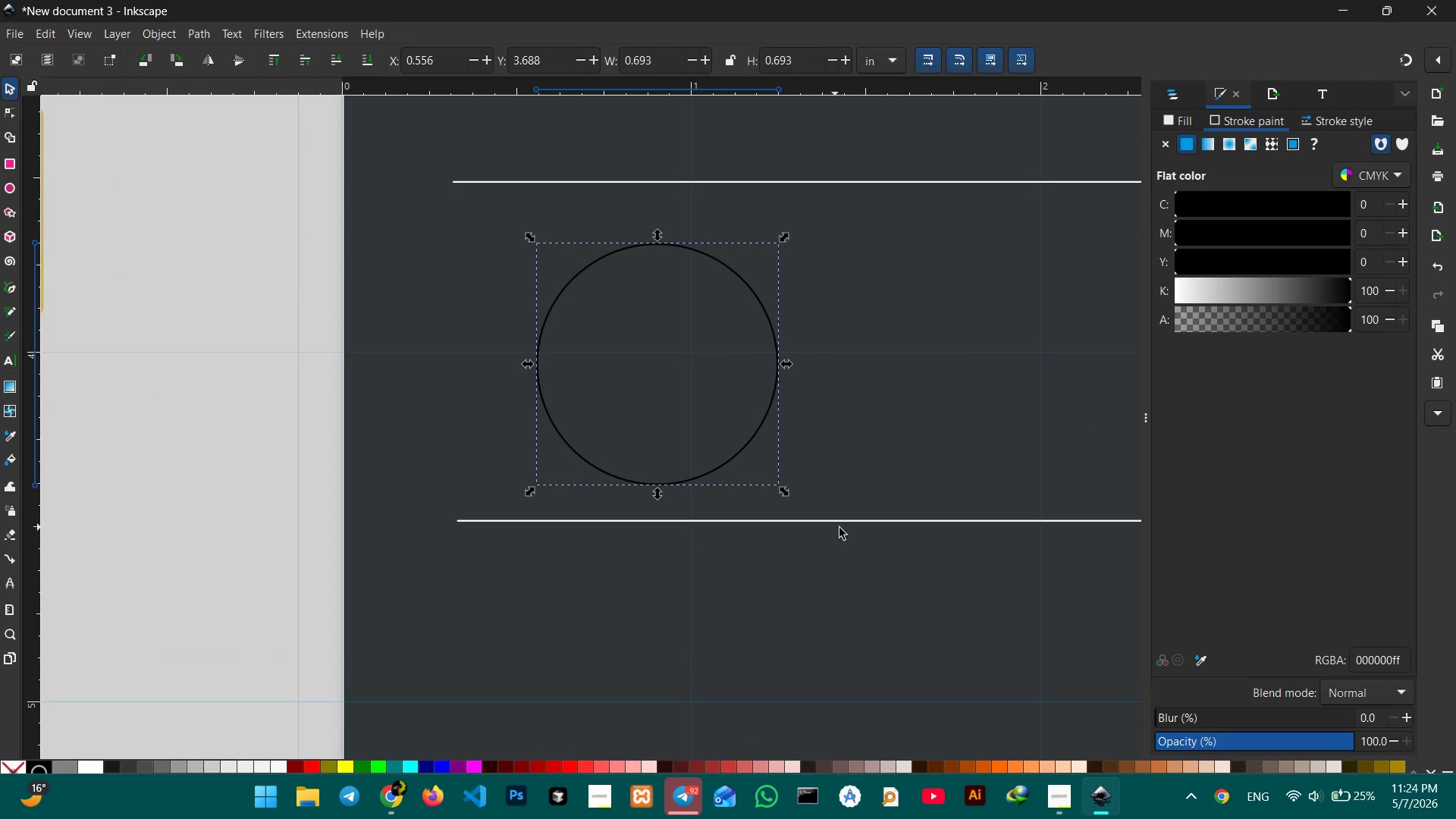 
hold_key(key=Space, duration=0.61)
 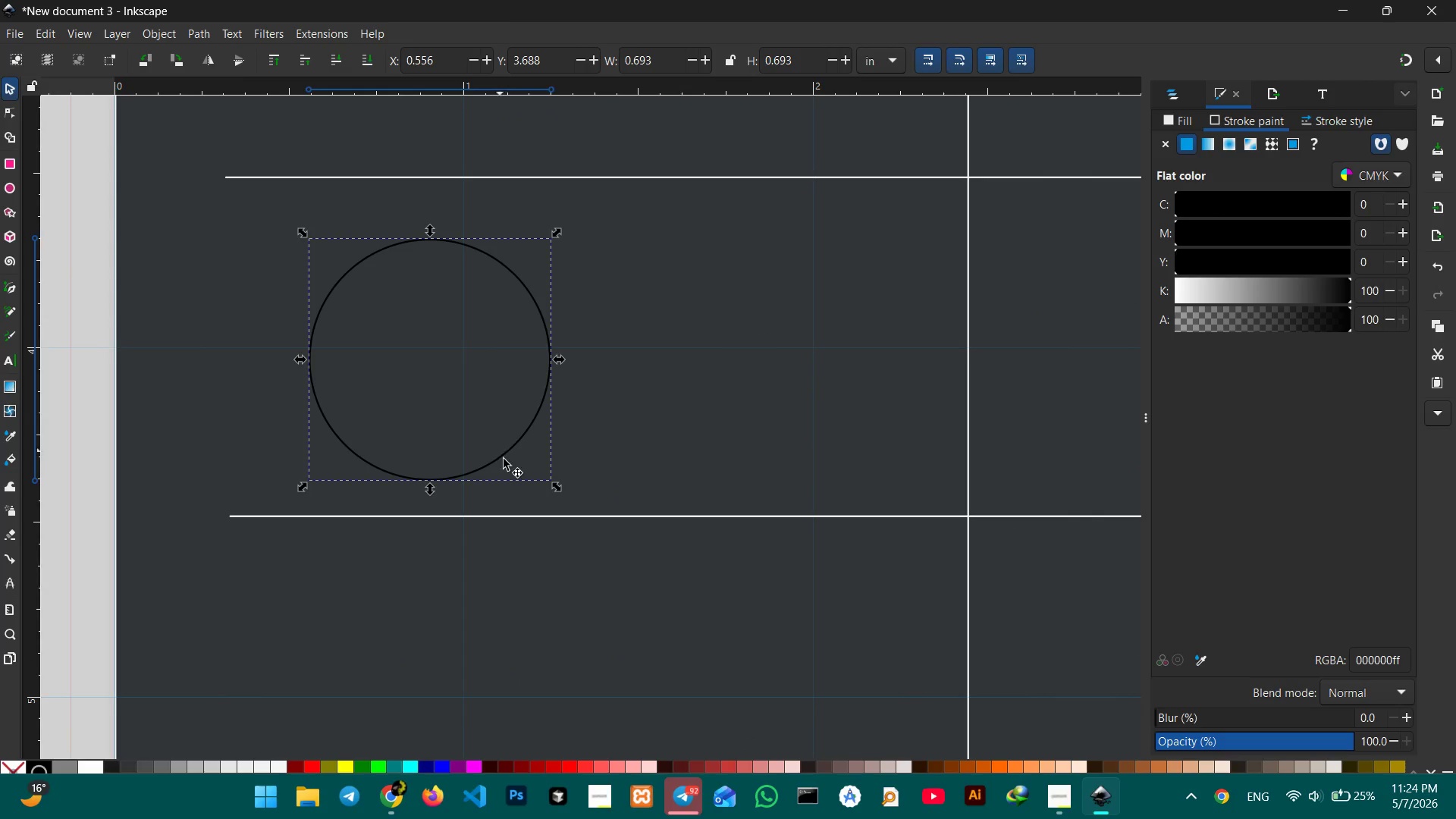 
left_click_drag(start_coordinate=[858, 529], to_coordinate=[629, 524])
 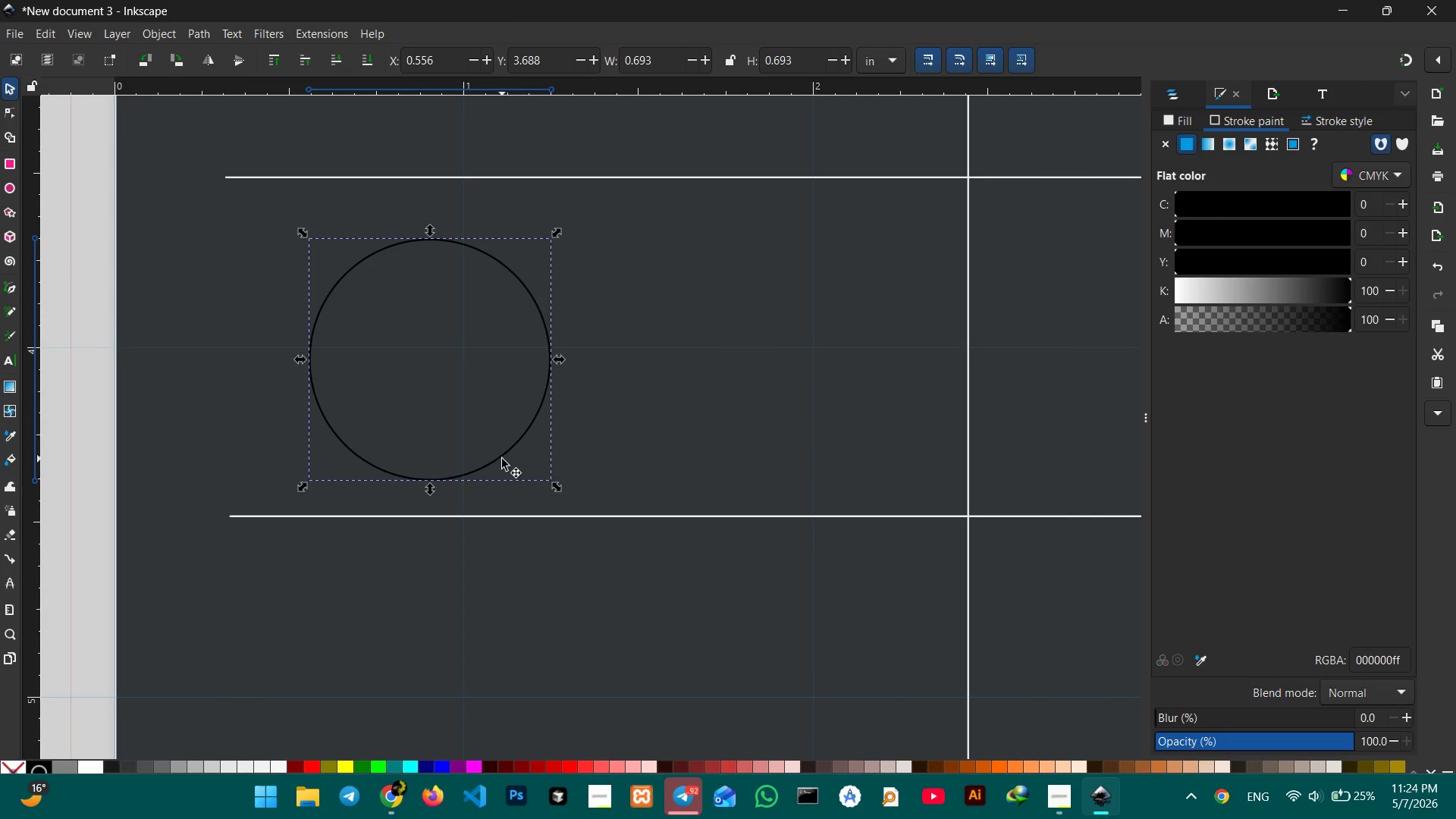 
left_click_drag(start_coordinate=[502, 459], to_coordinate=[438, 435])
 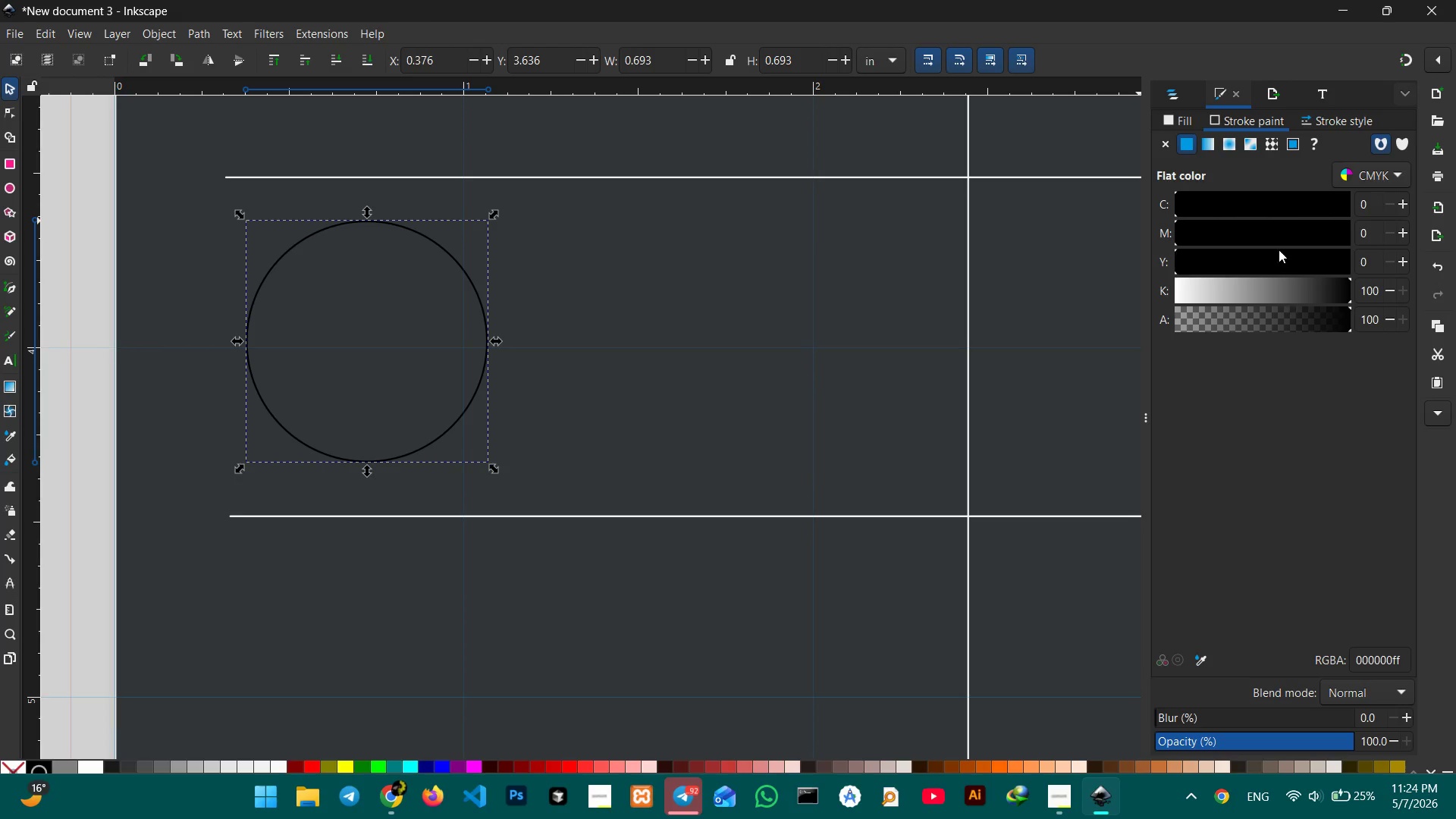 
left_click([1353, 127])
 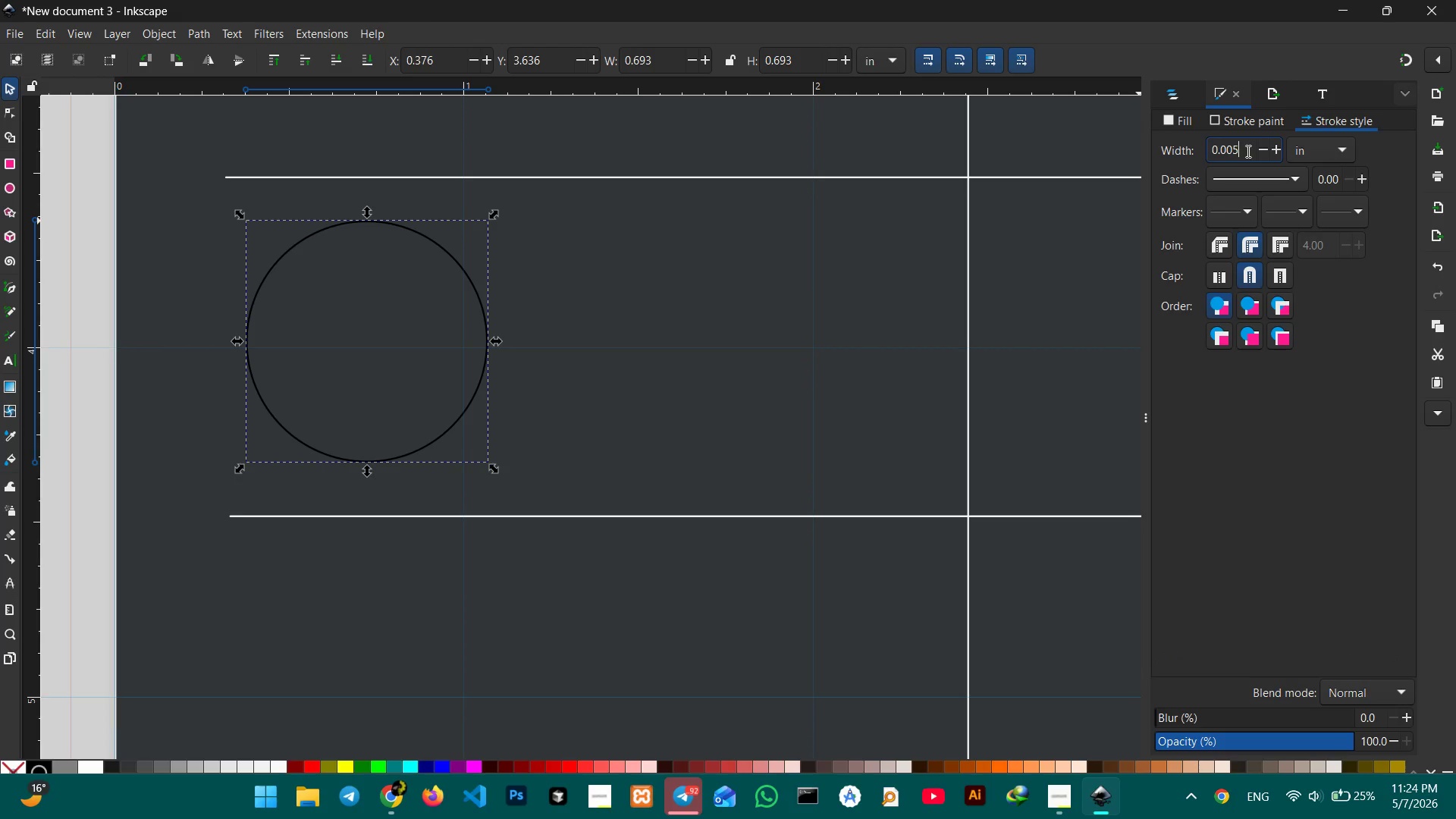 
key(Backspace)
 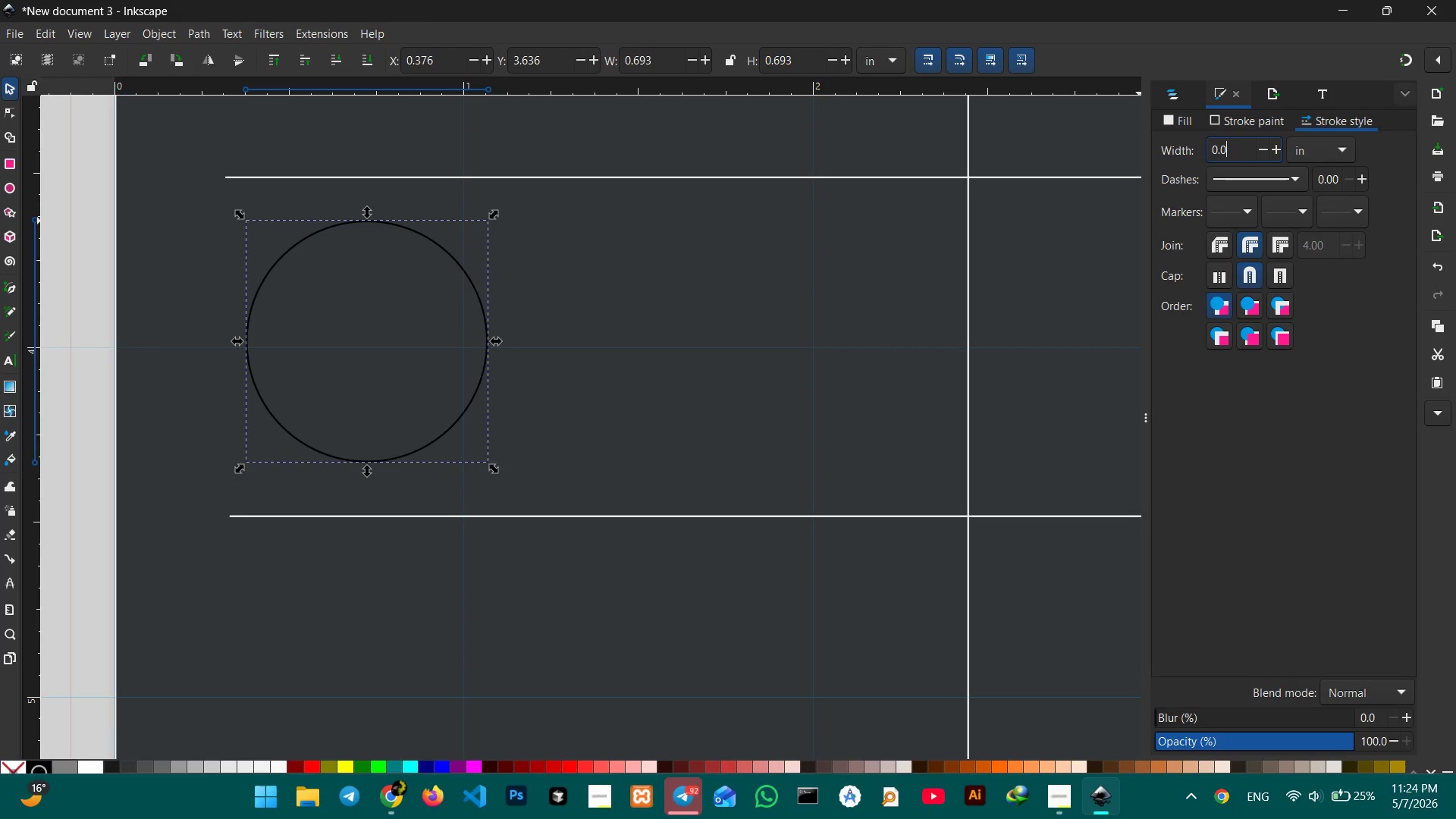 
key(Backspace)
 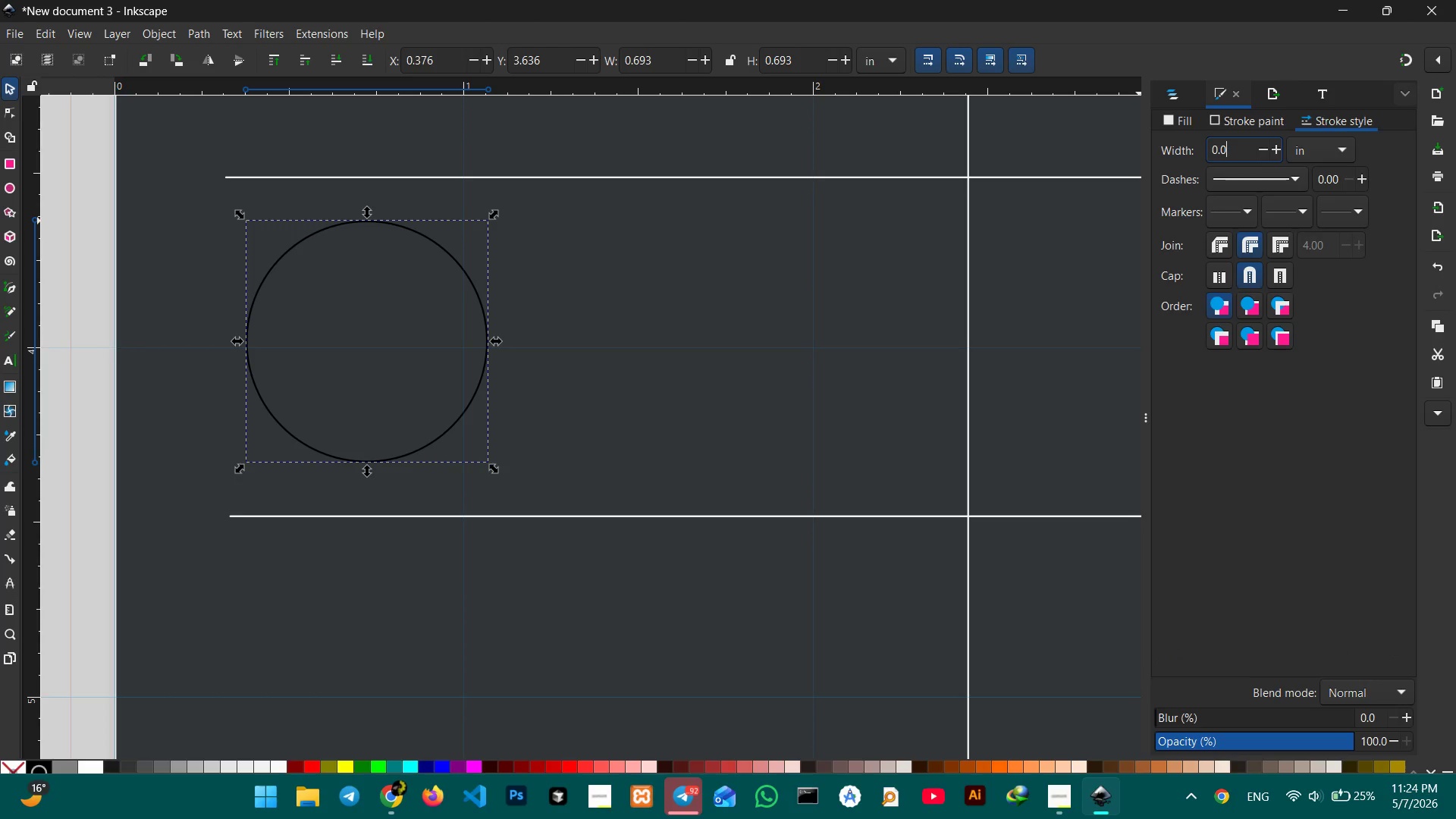 
key(Numpad9)
 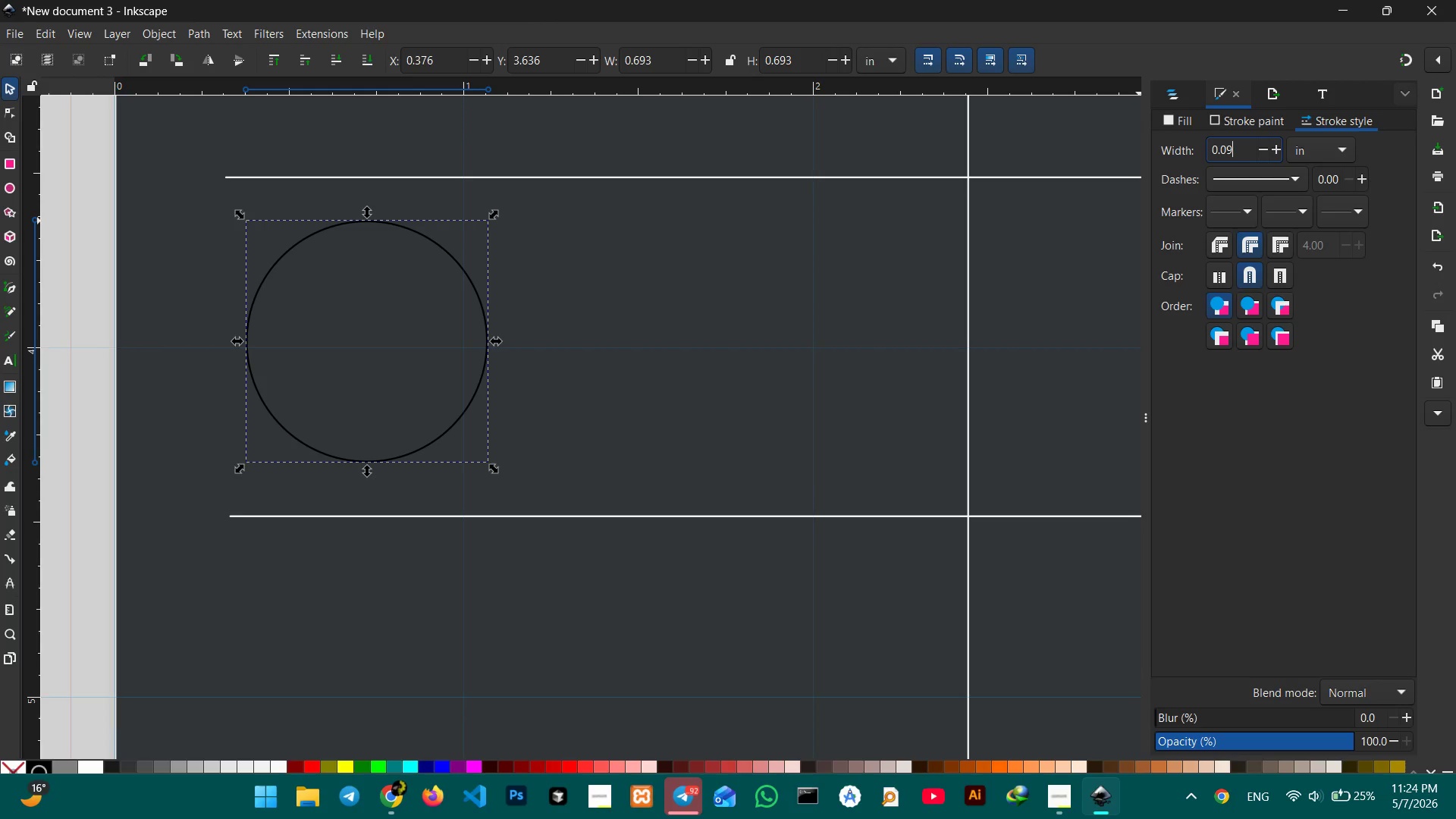 
key(Numpad0)
 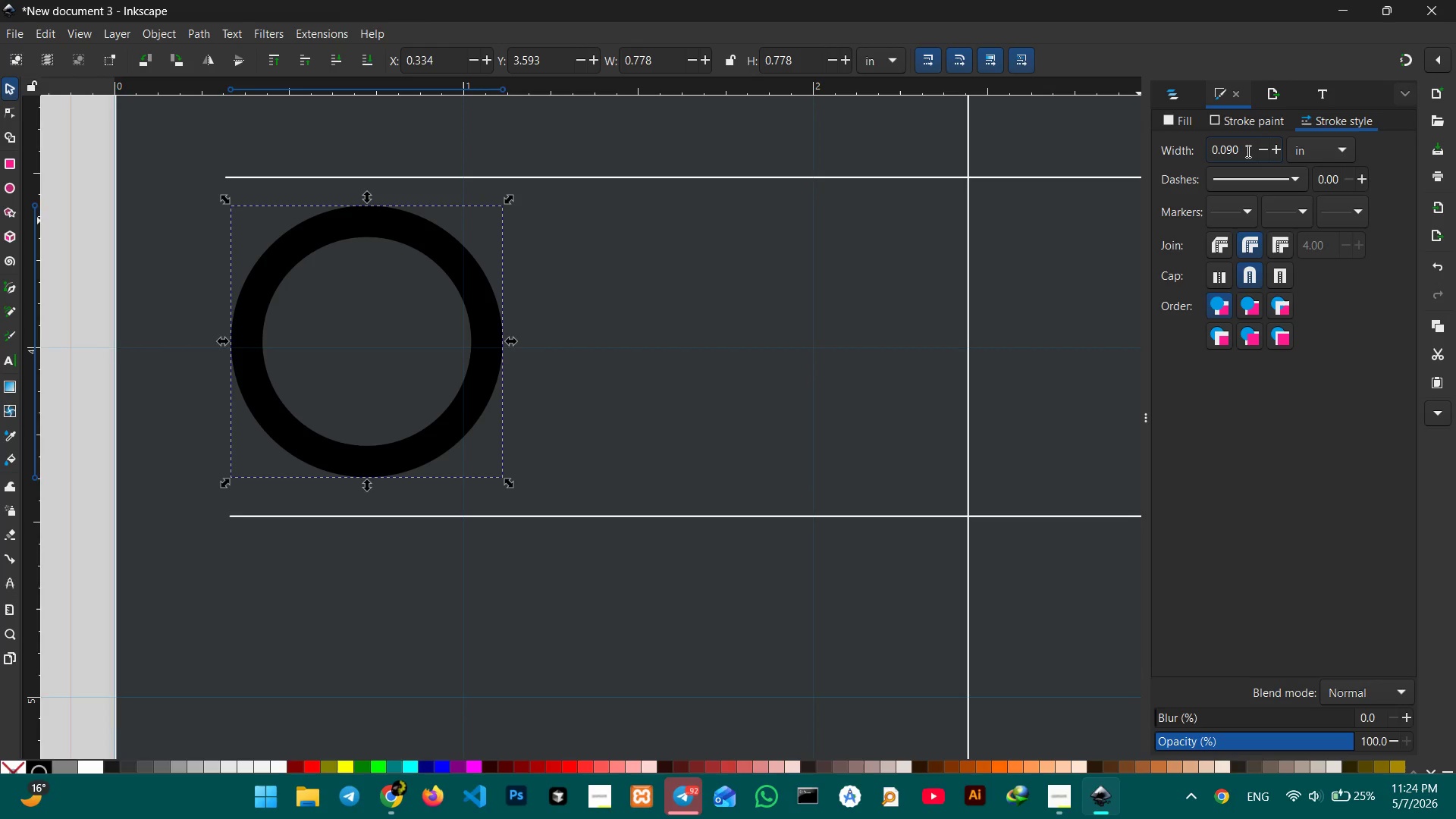 
key(Enter)
 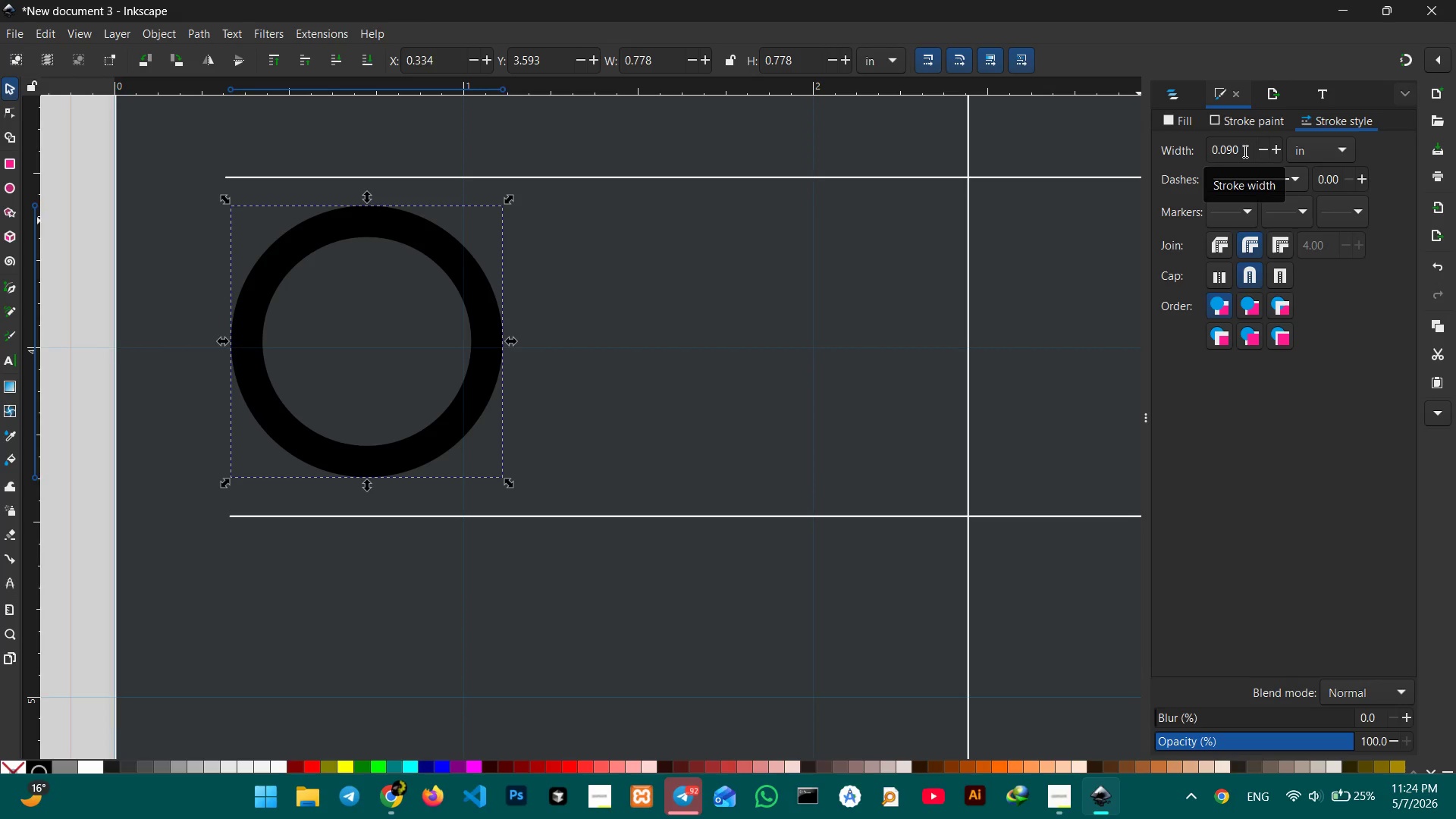 
left_click([1235, 149])
 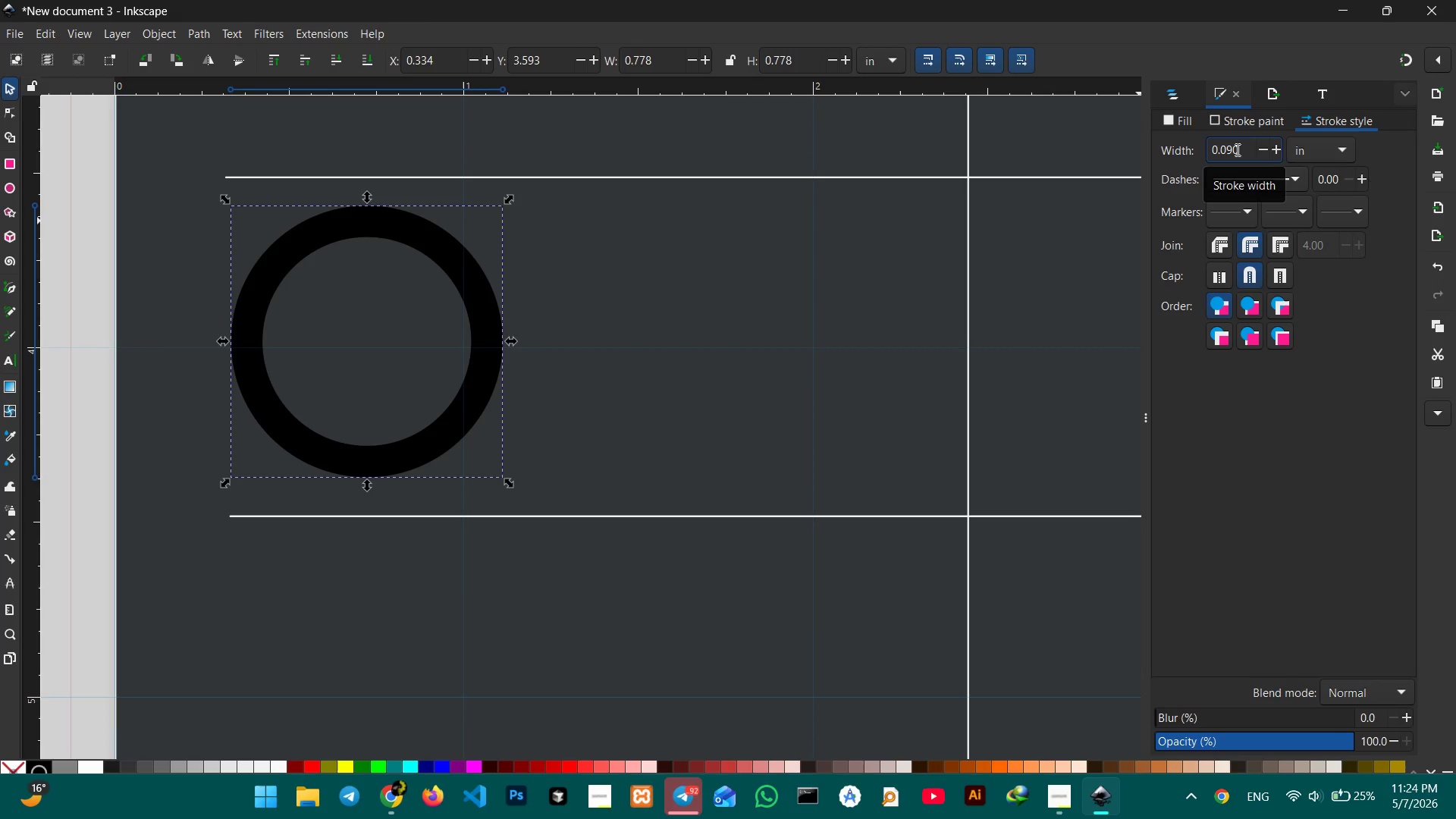 
key(Backspace)
 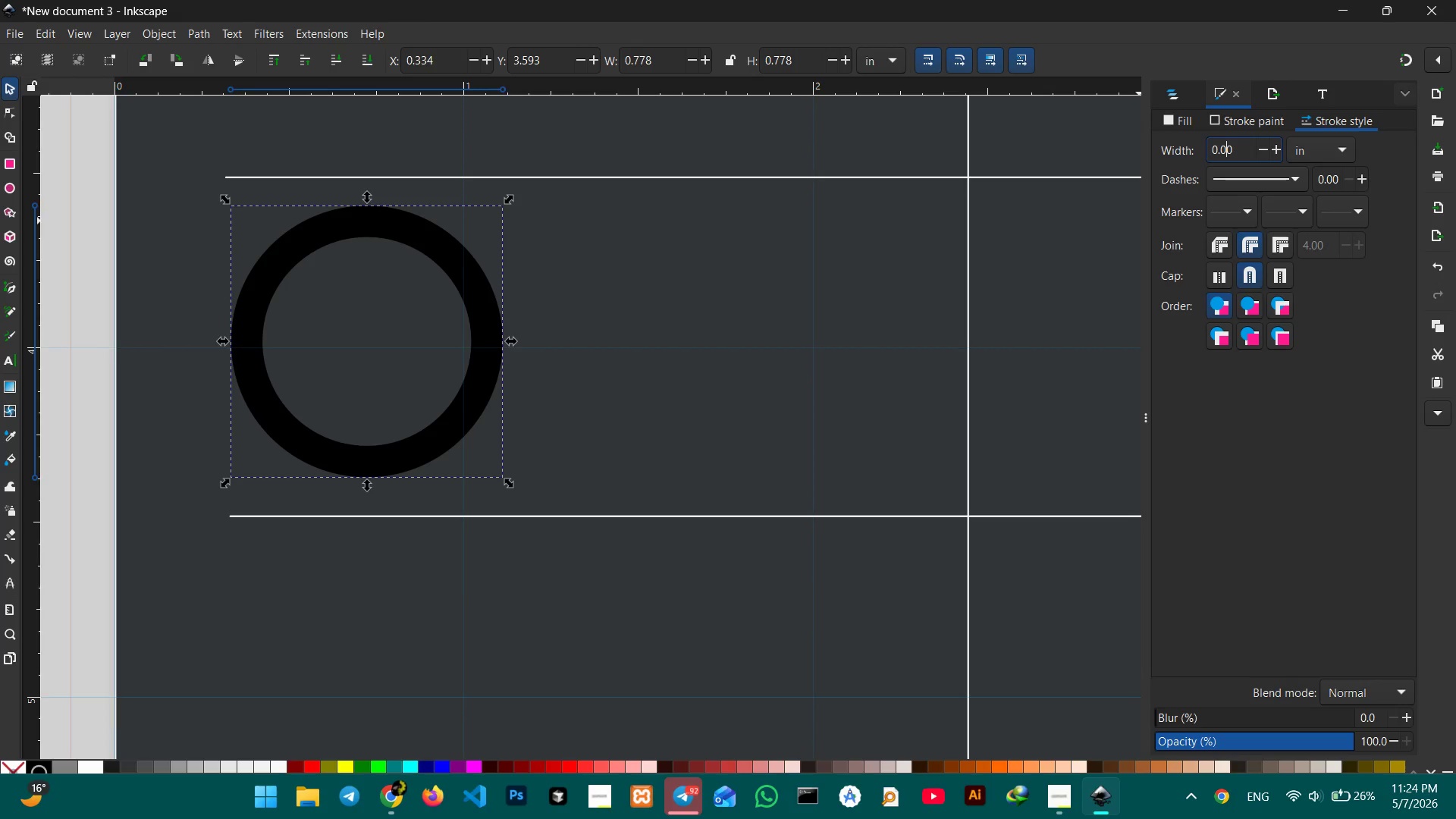 
key(Numpad5)
 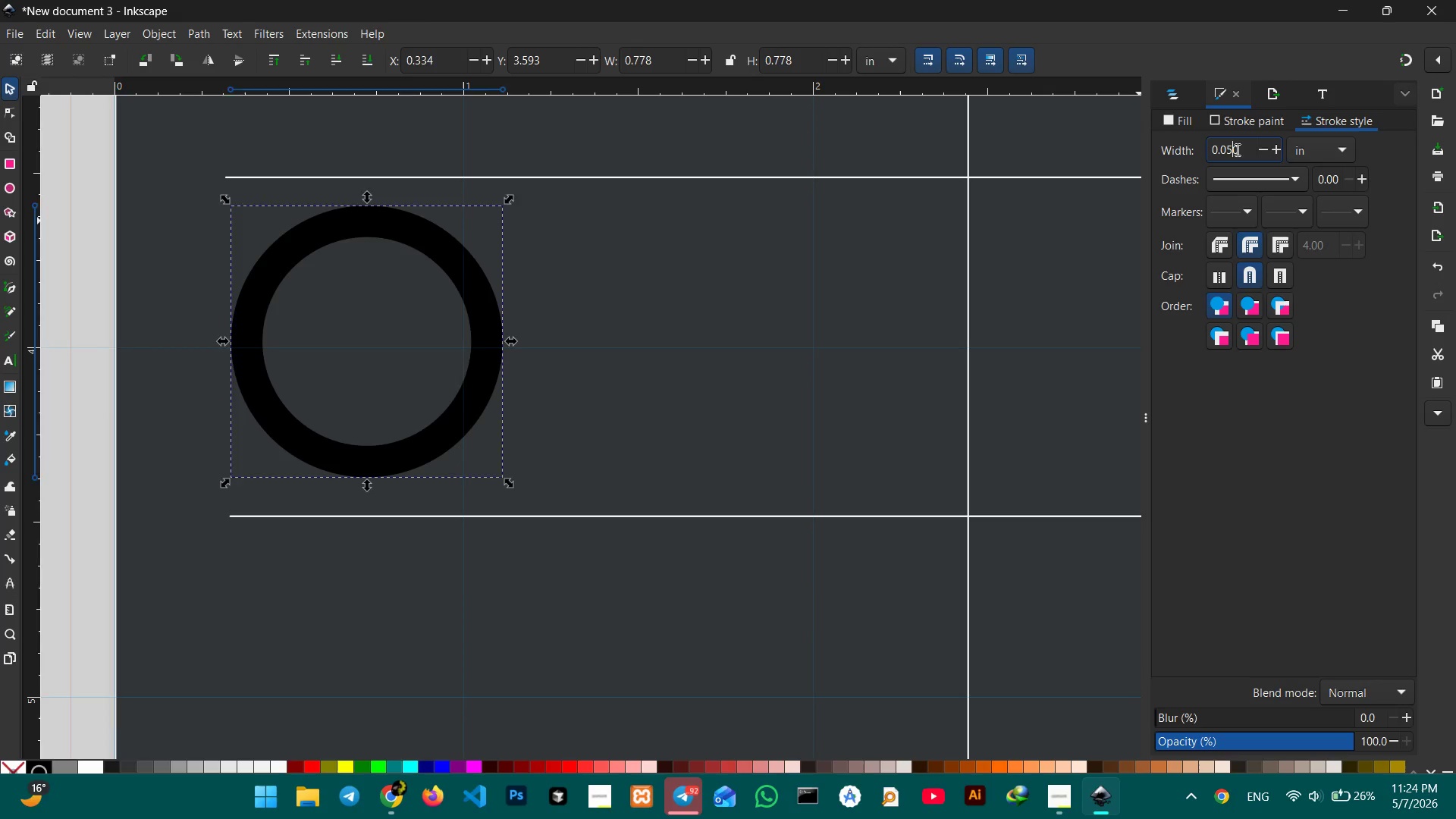 
key(Enter)
 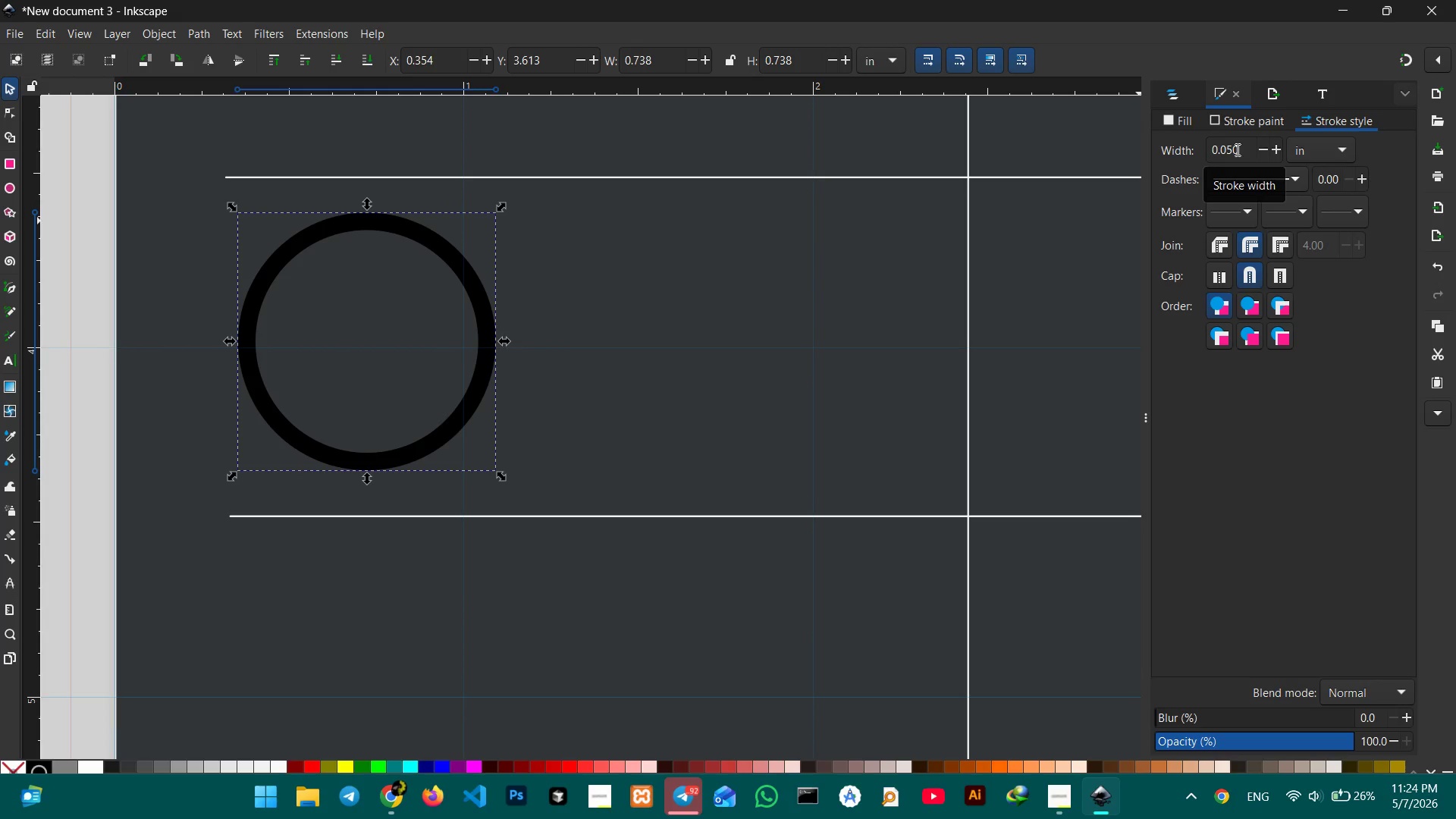 
left_click([1234, 149])
 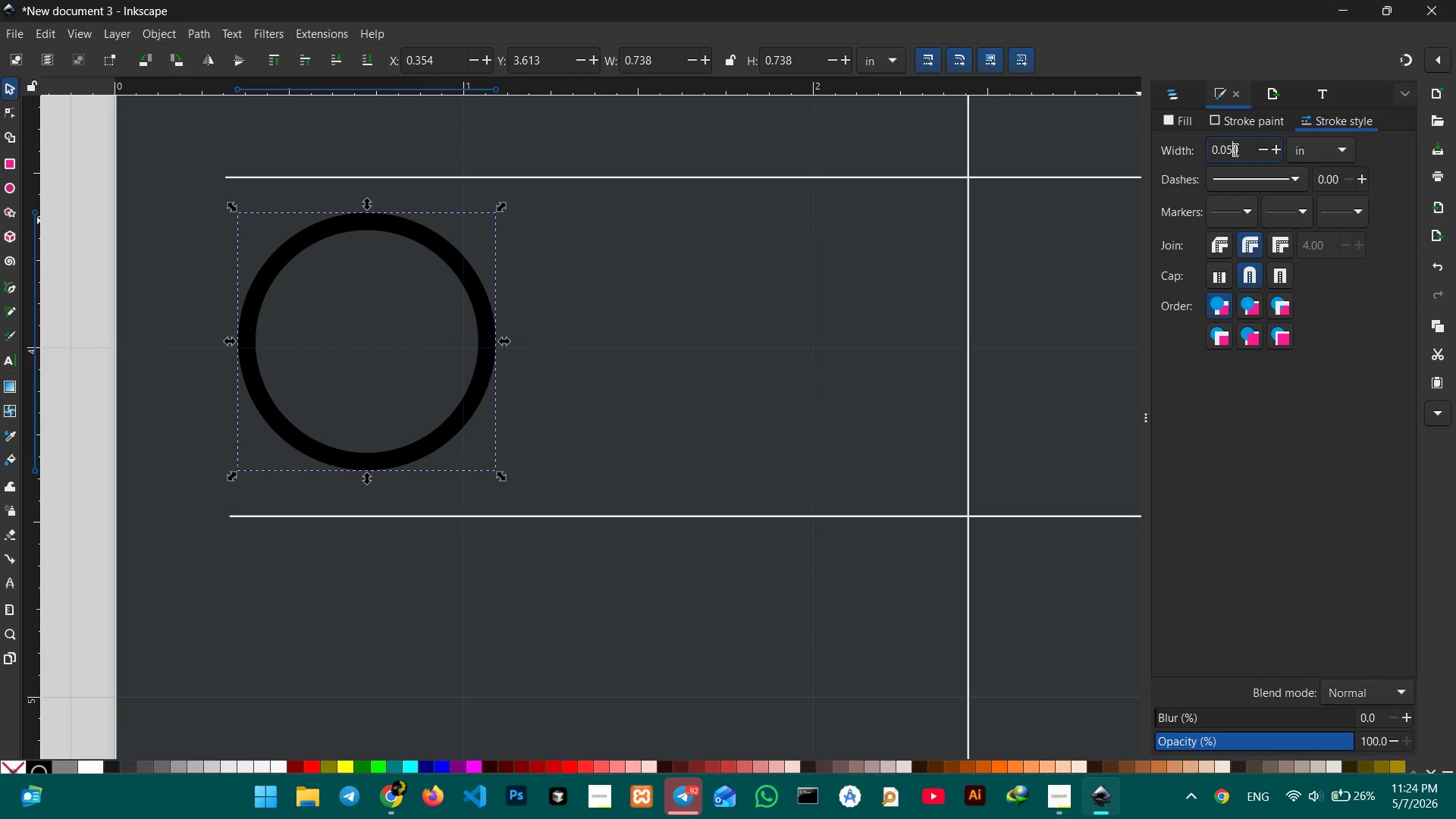 
key(Backspace)
 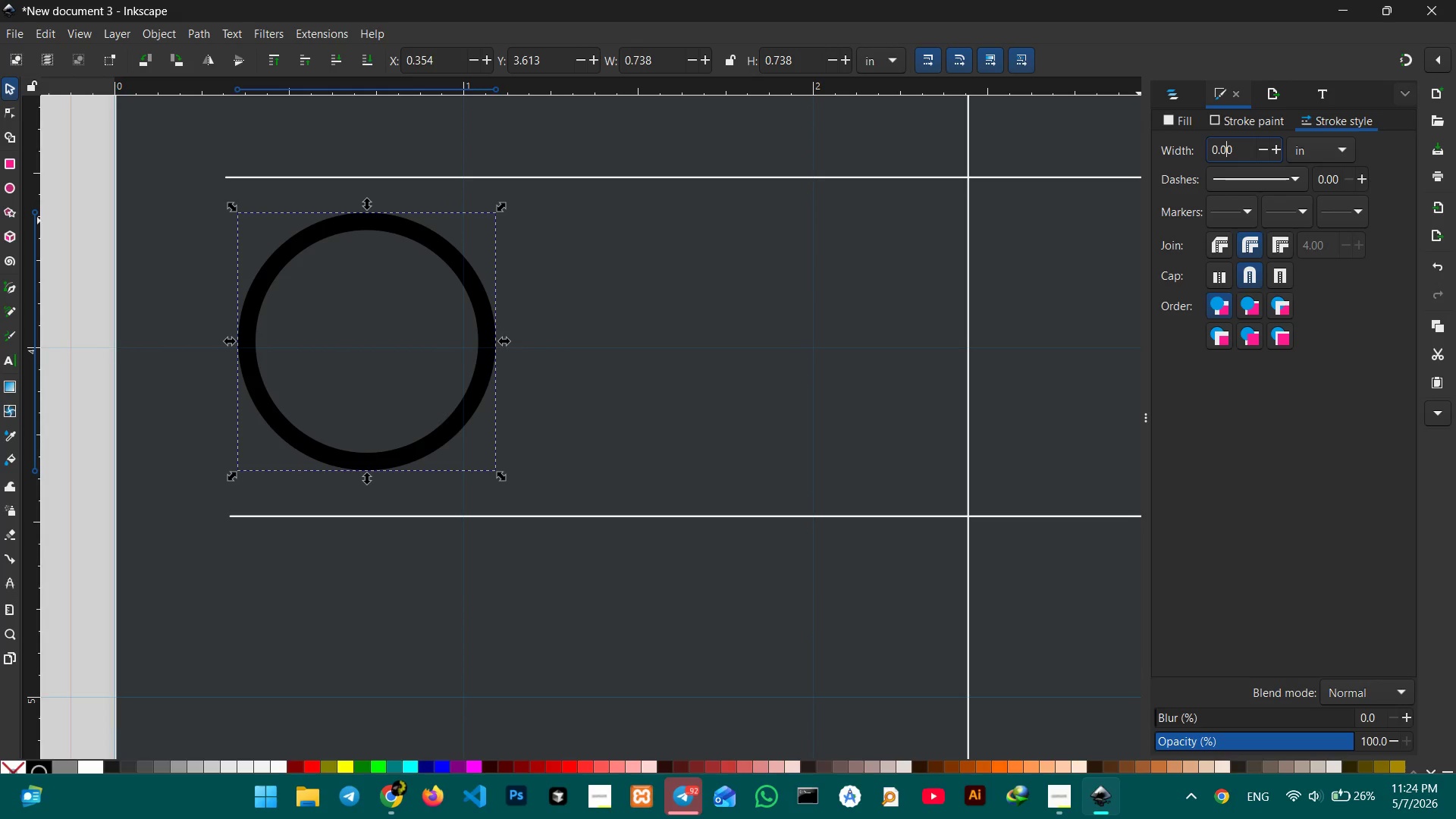 
key(Numpad4)
 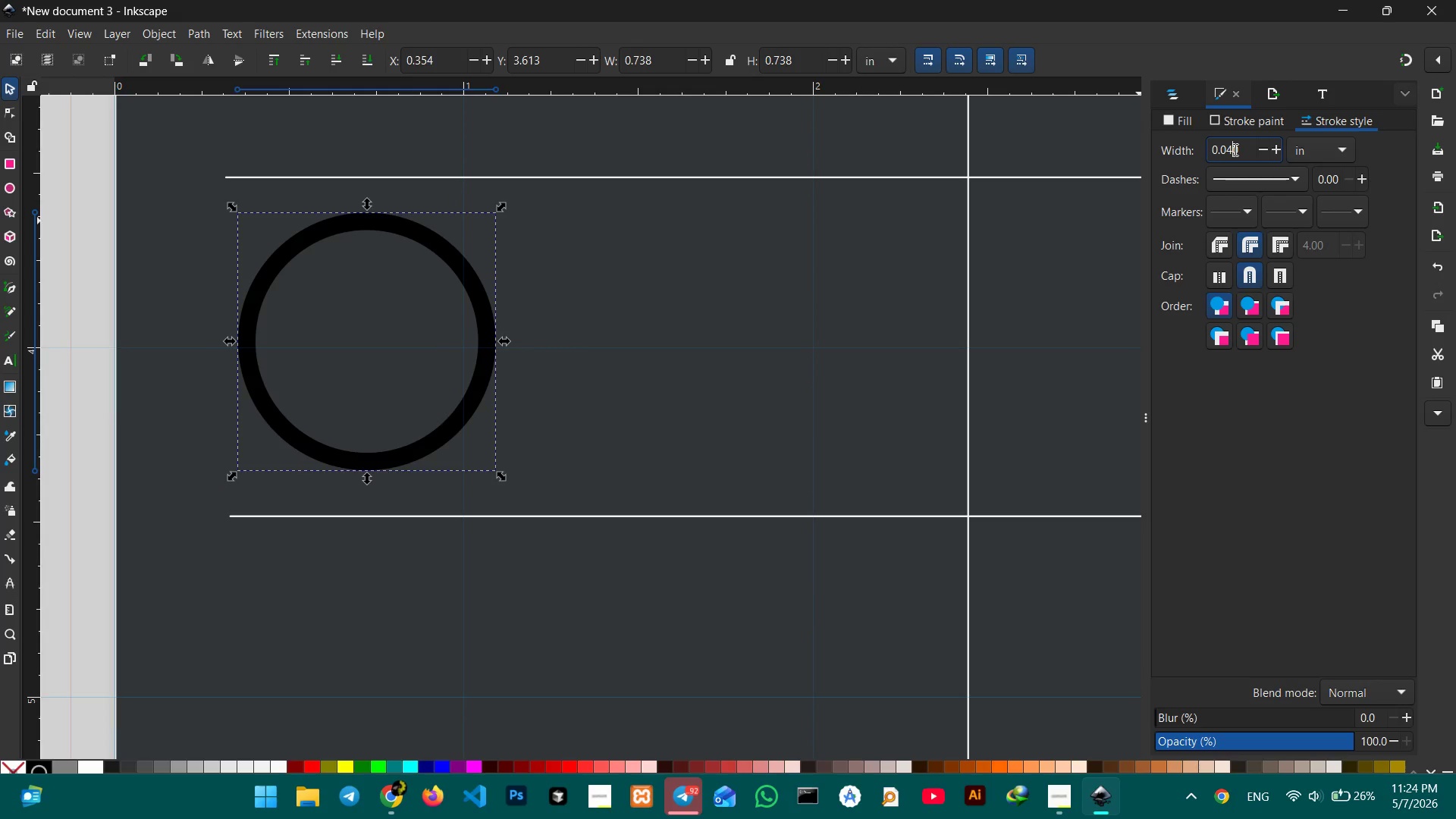 
key(Enter)
 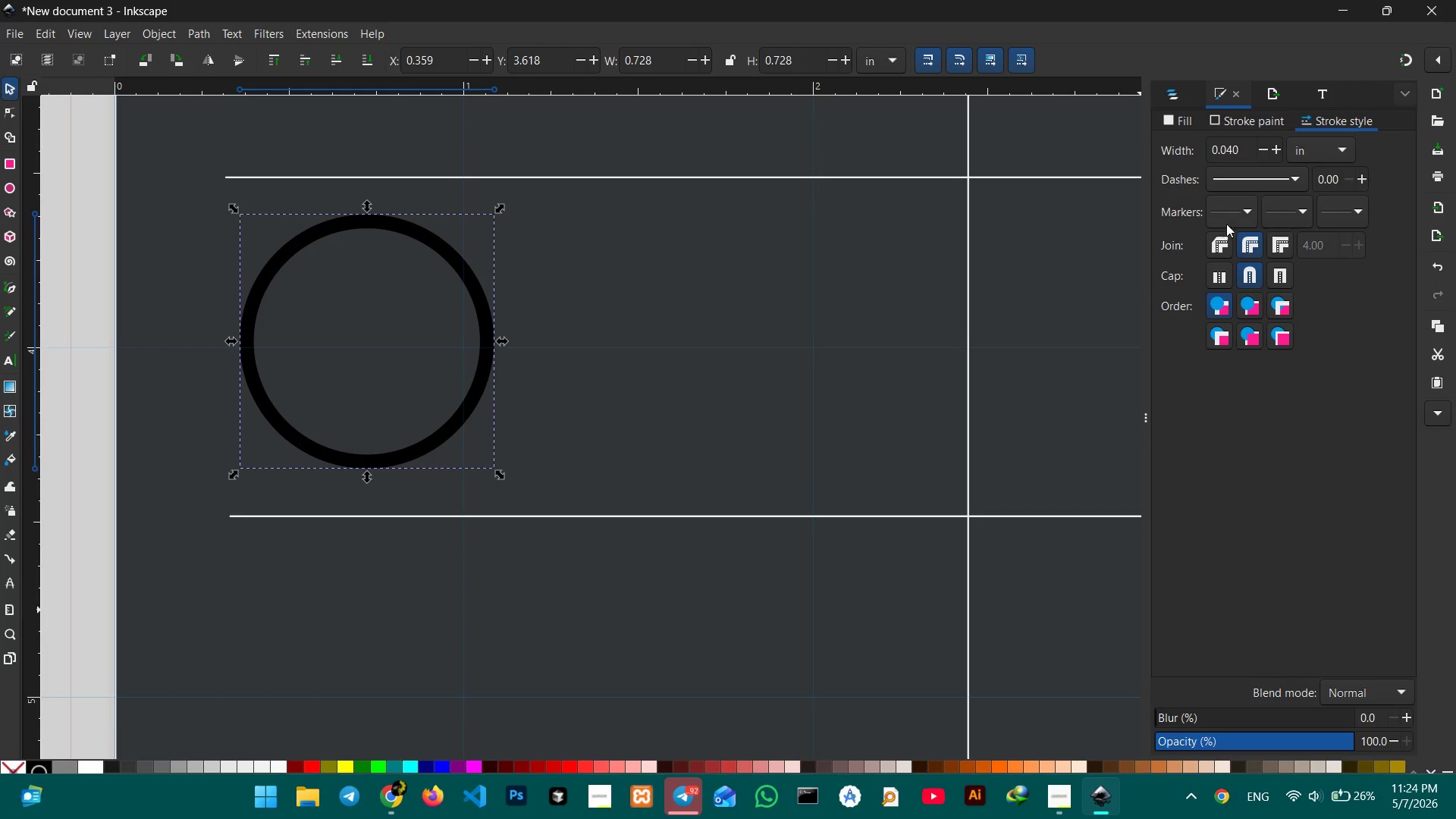 
left_click([1221, 118])
 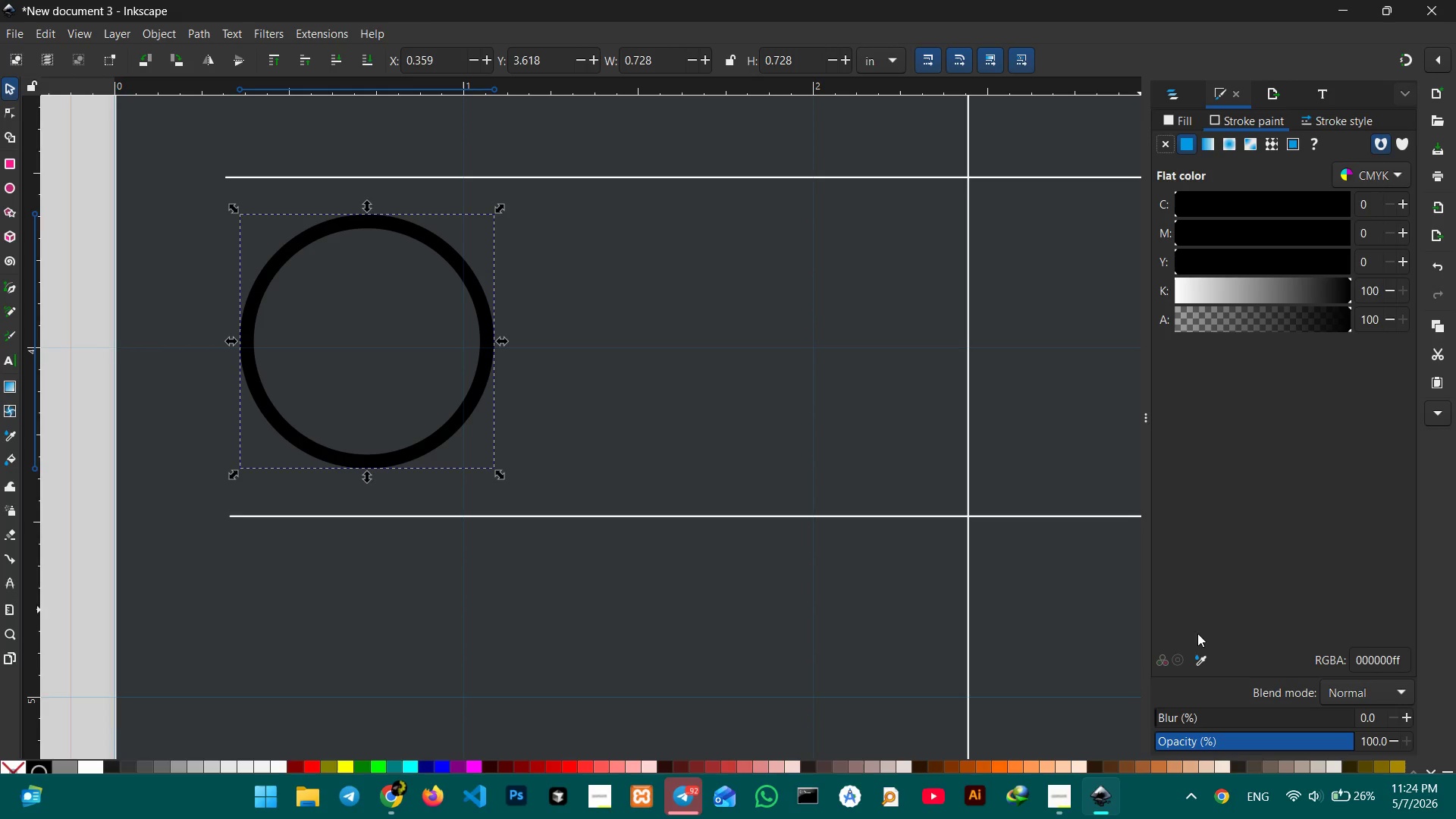 
left_click([1200, 652])
 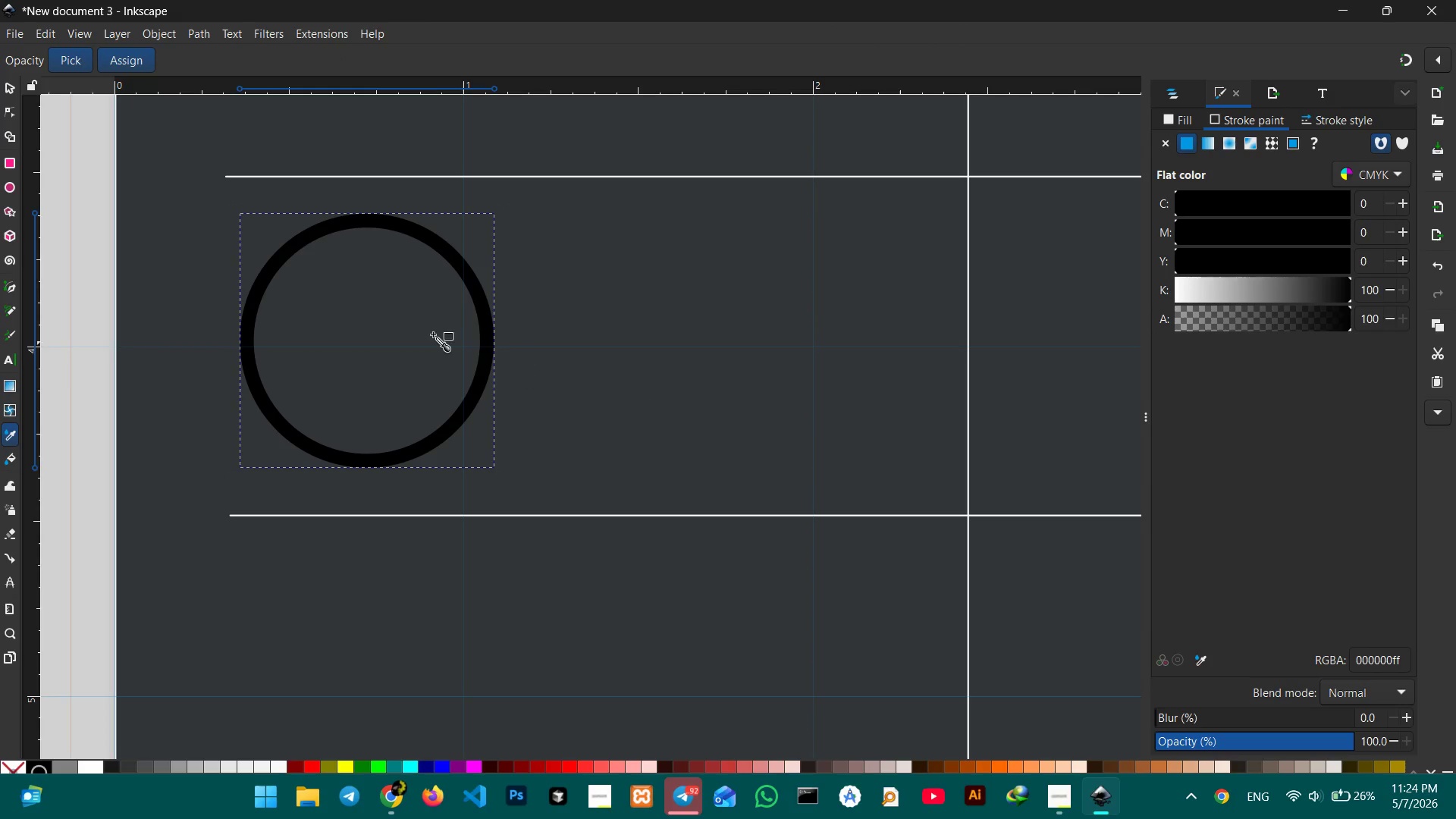 
scroll: coordinate [433, 333], scroll_direction: up, amount: 3.0
 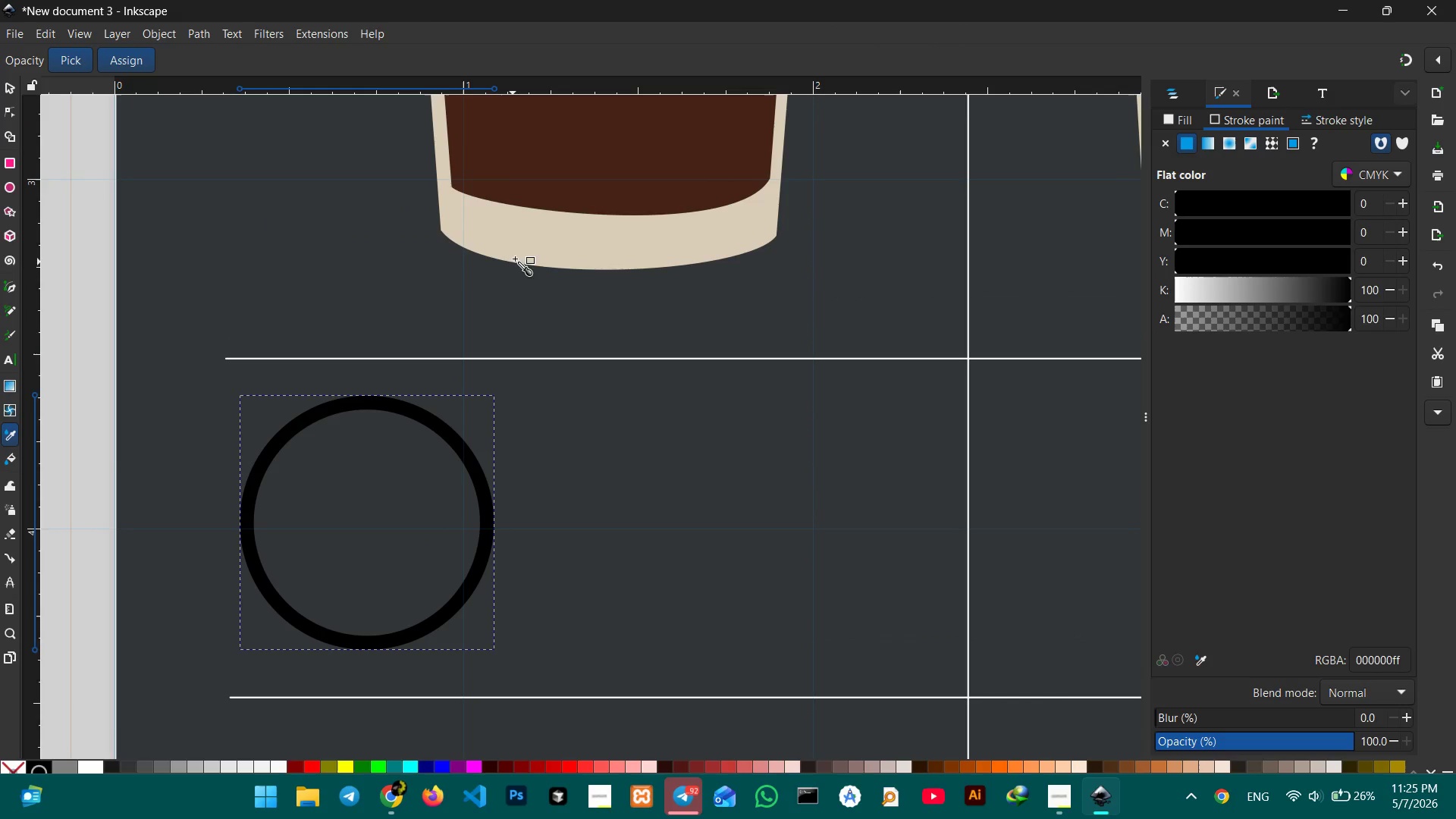 
left_click([522, 247])
 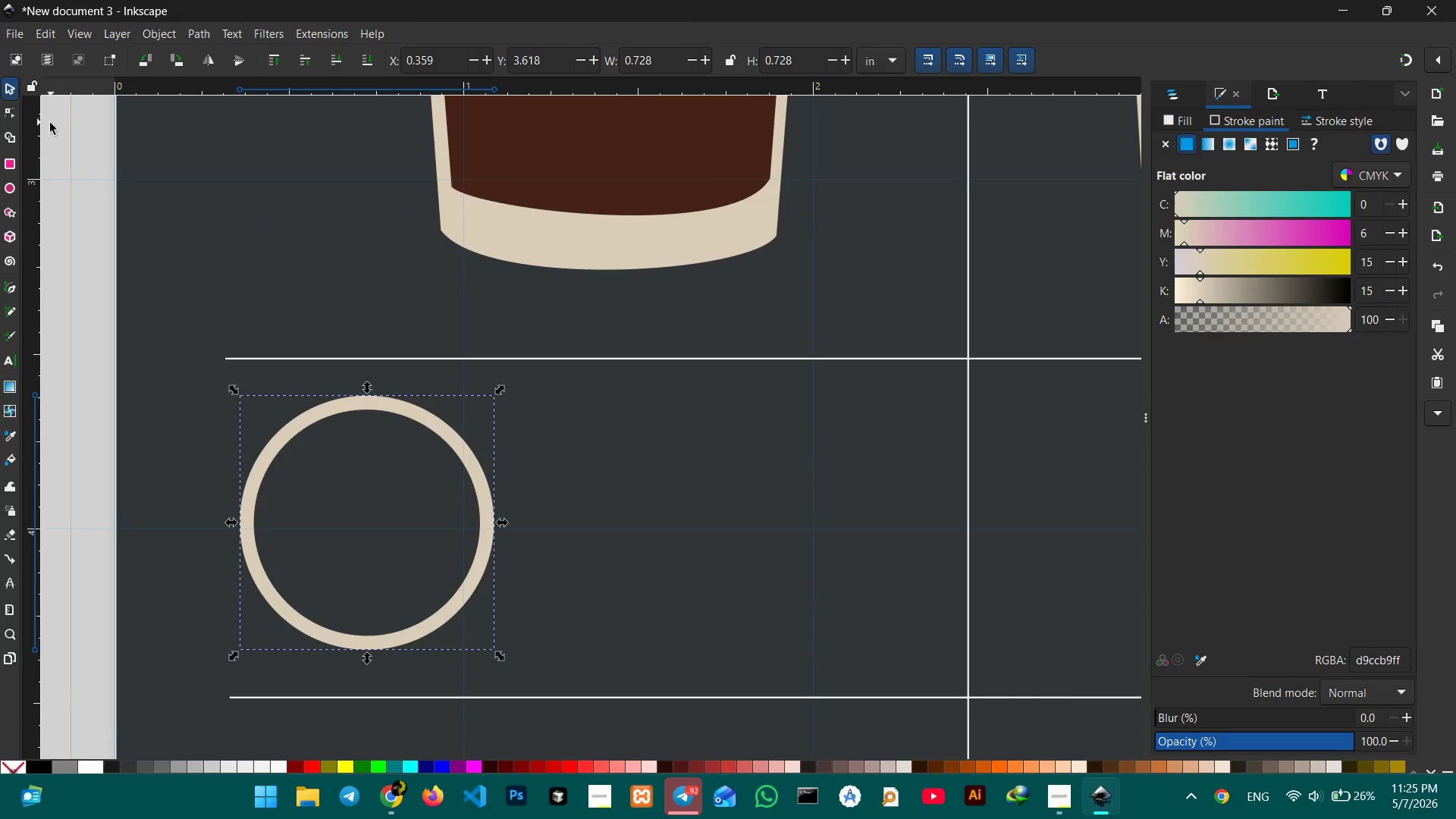 
left_click([13, 90])
 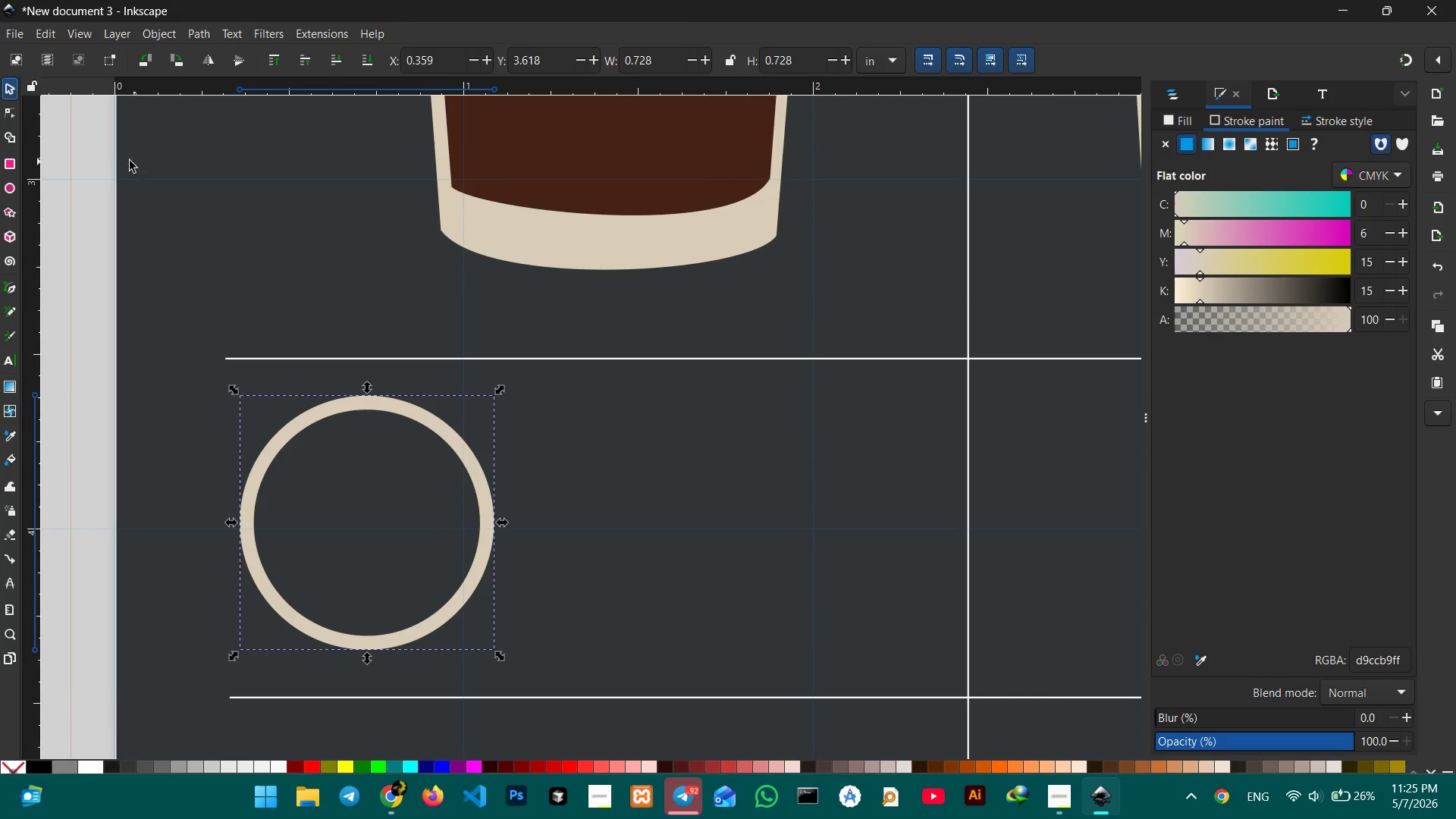 
double_click([118, 160])
 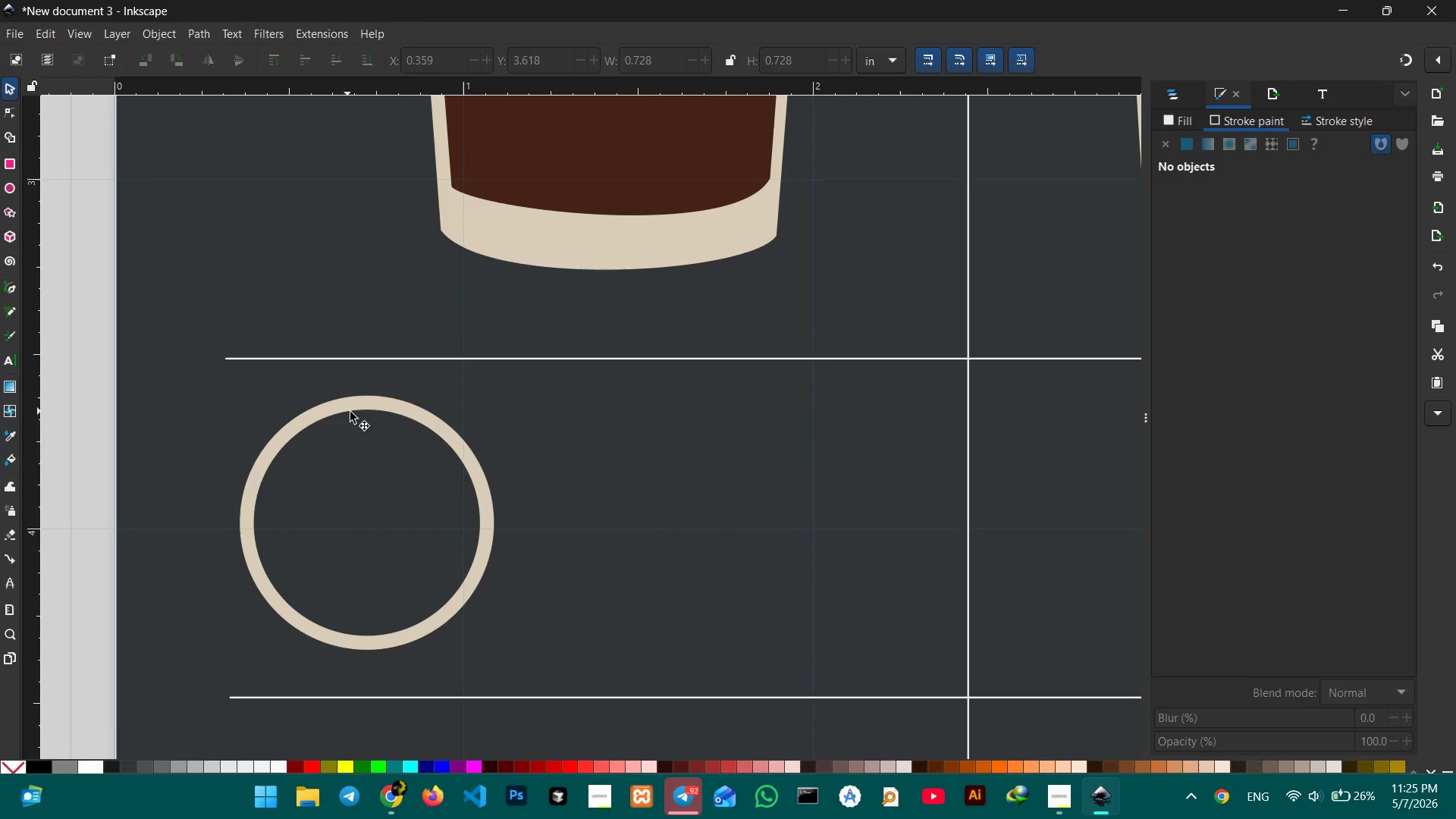 
wait(12.97)
 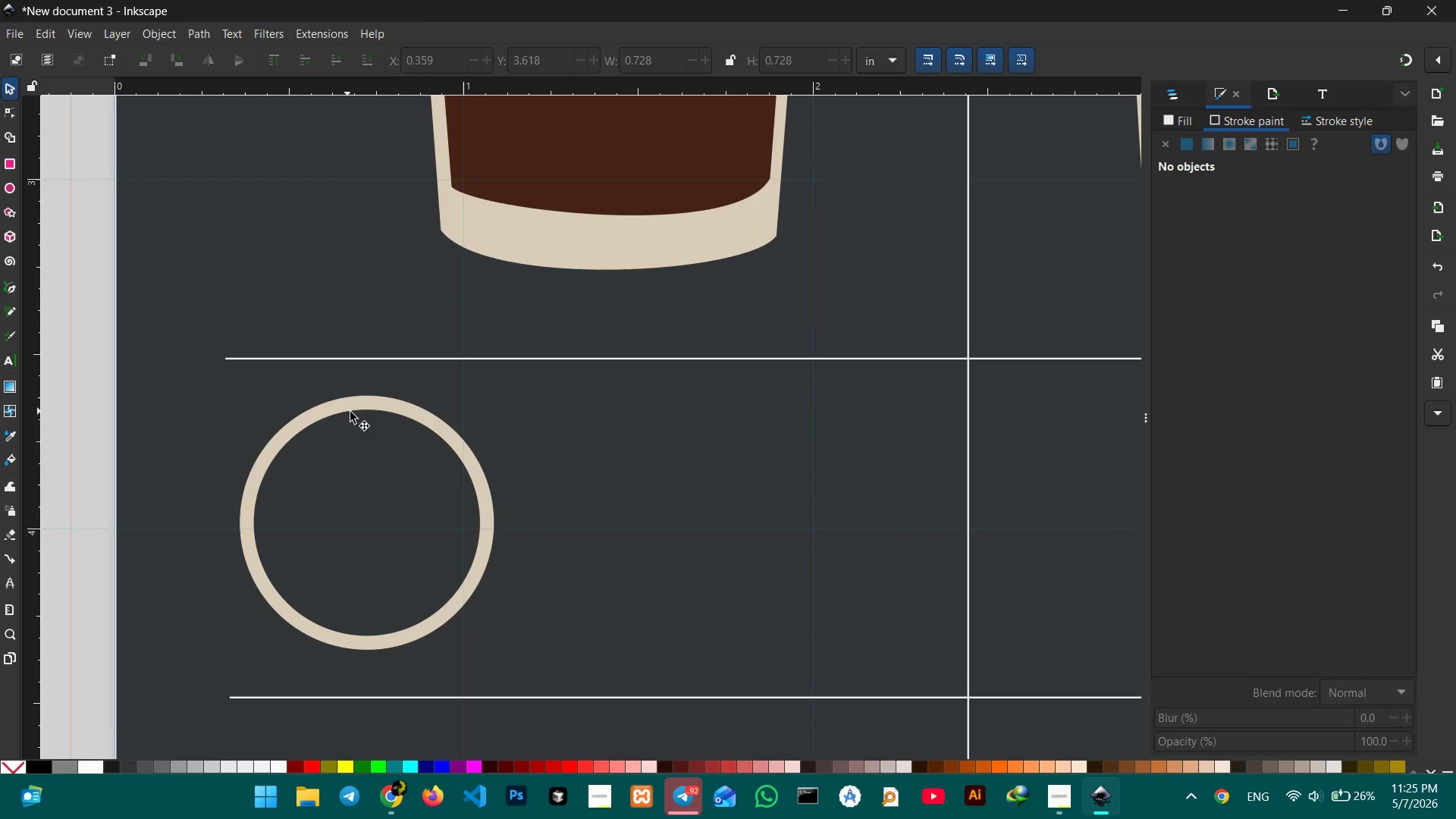 
left_click([10, 287])
 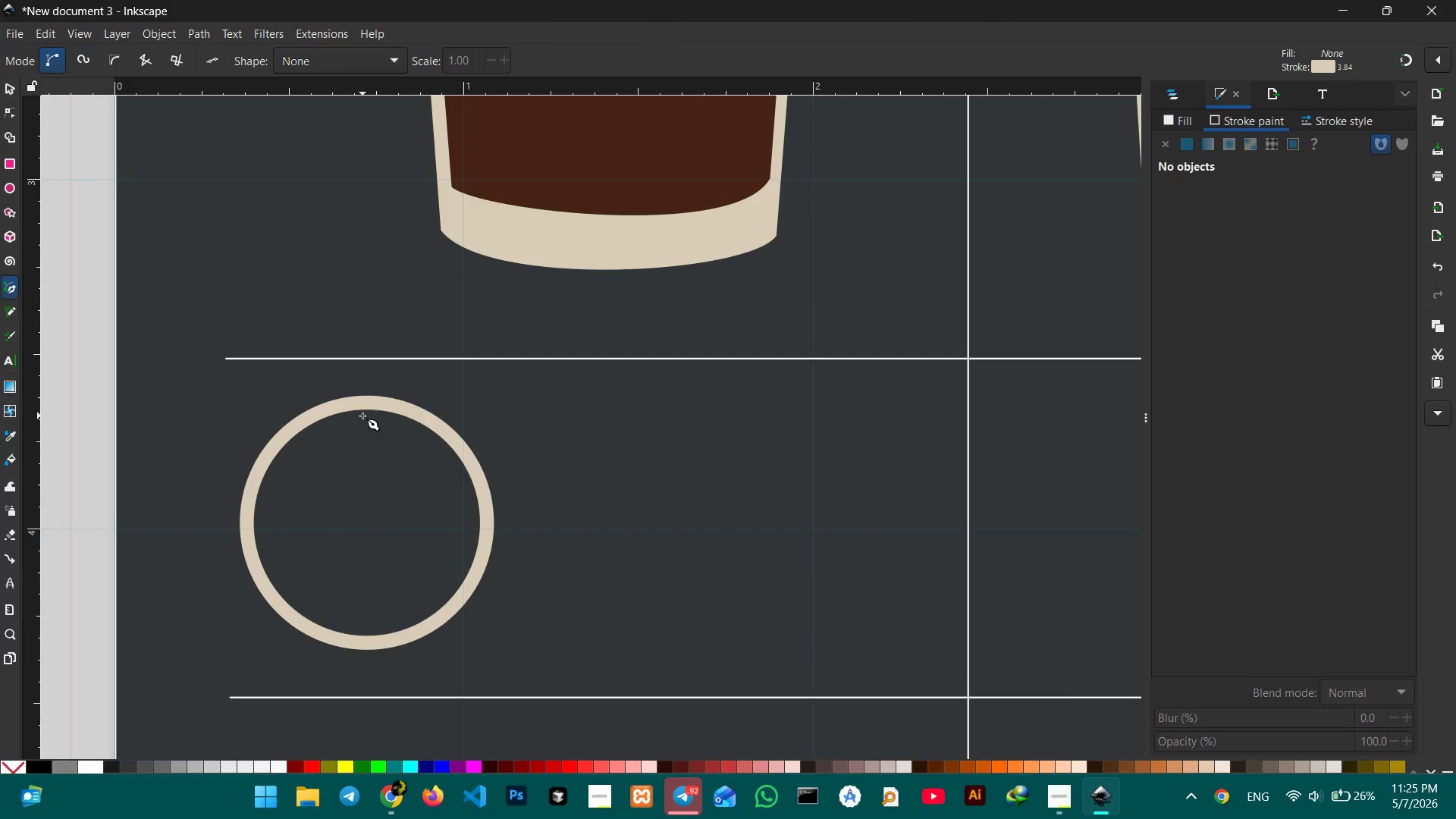 
left_click([362, 416])
 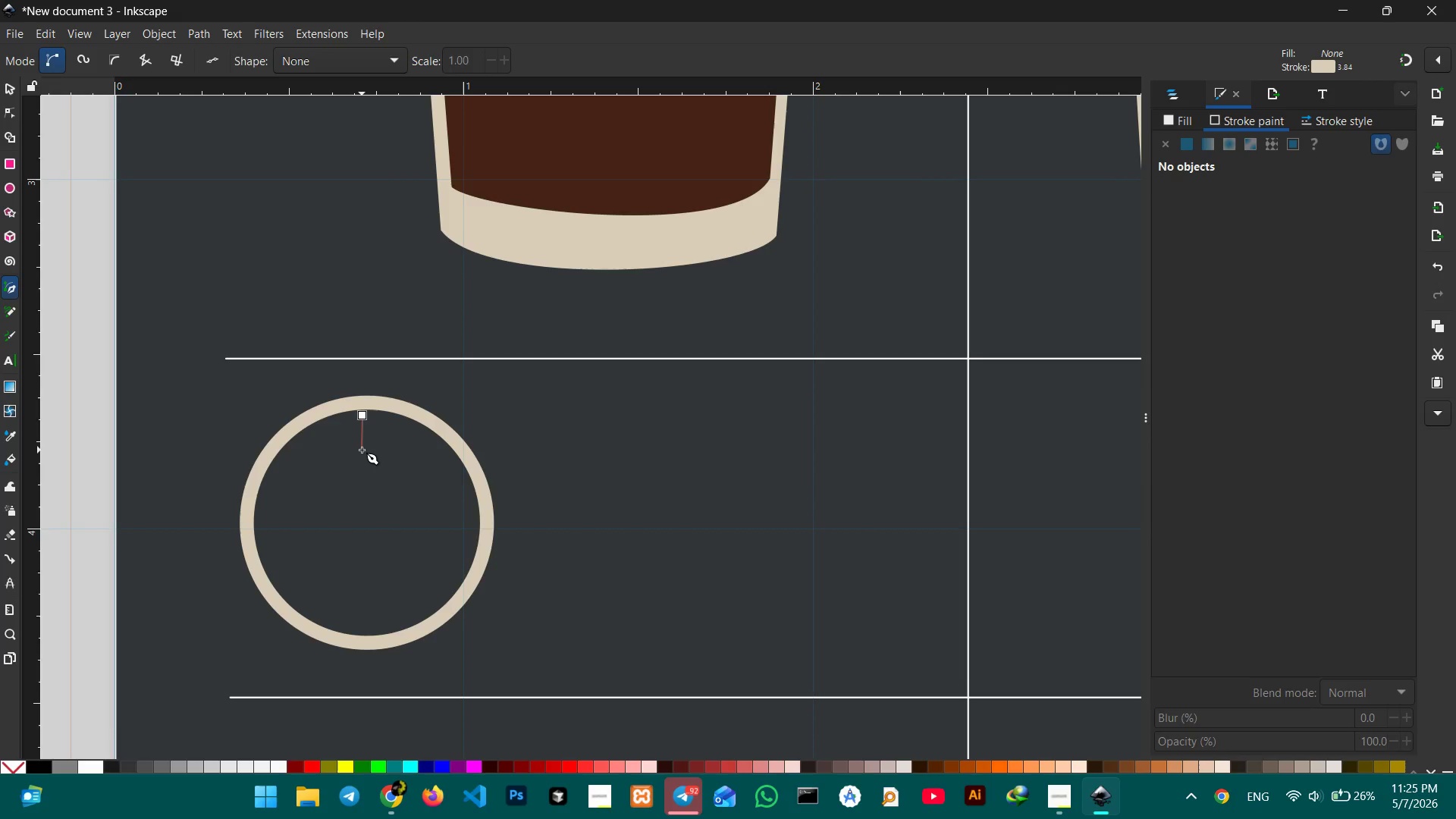 
hold_key(key=ShiftLeft, duration=0.67)
 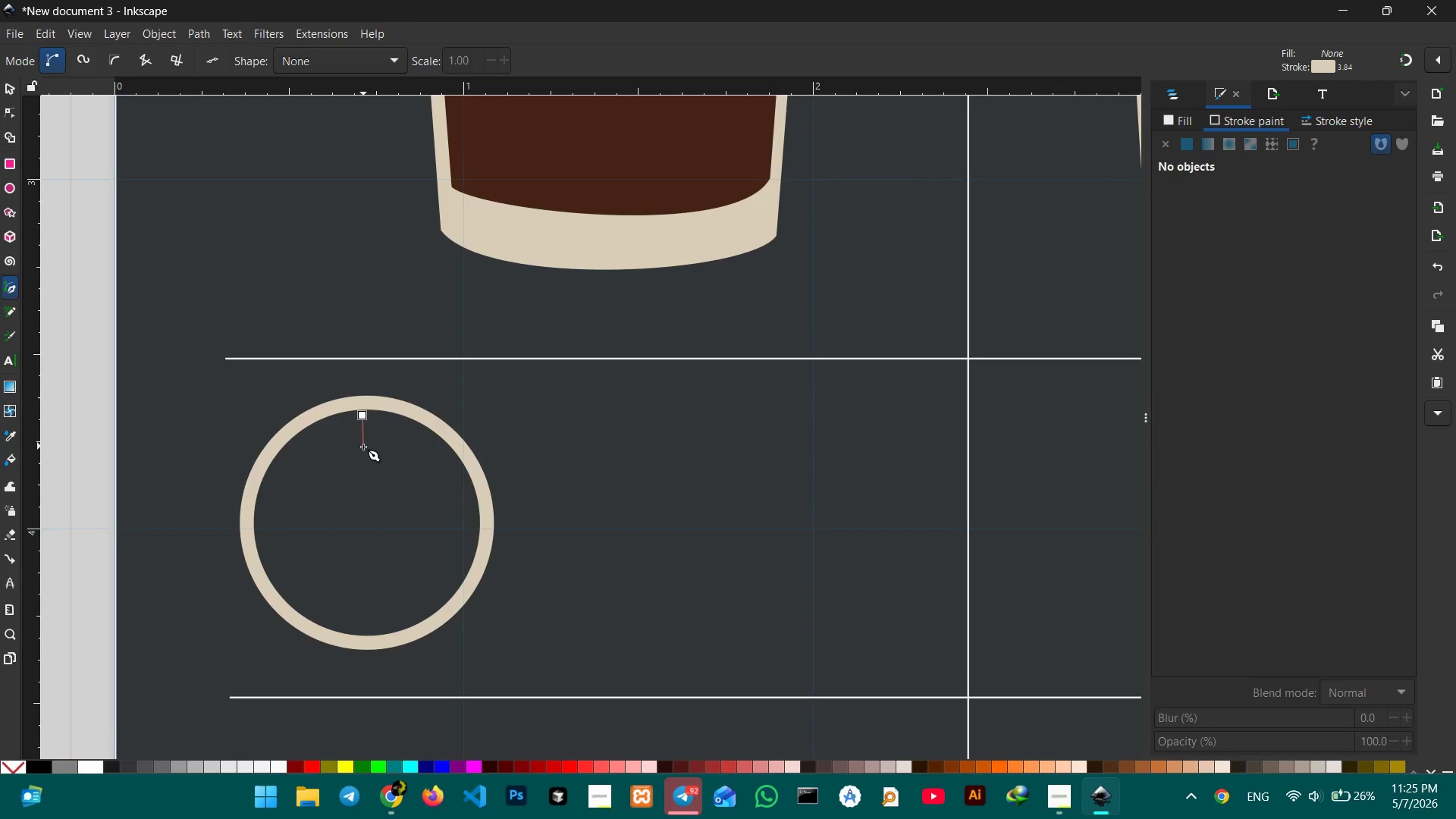 
hold_key(key=ControlLeft, duration=1.31)
left_click([362, 453])
 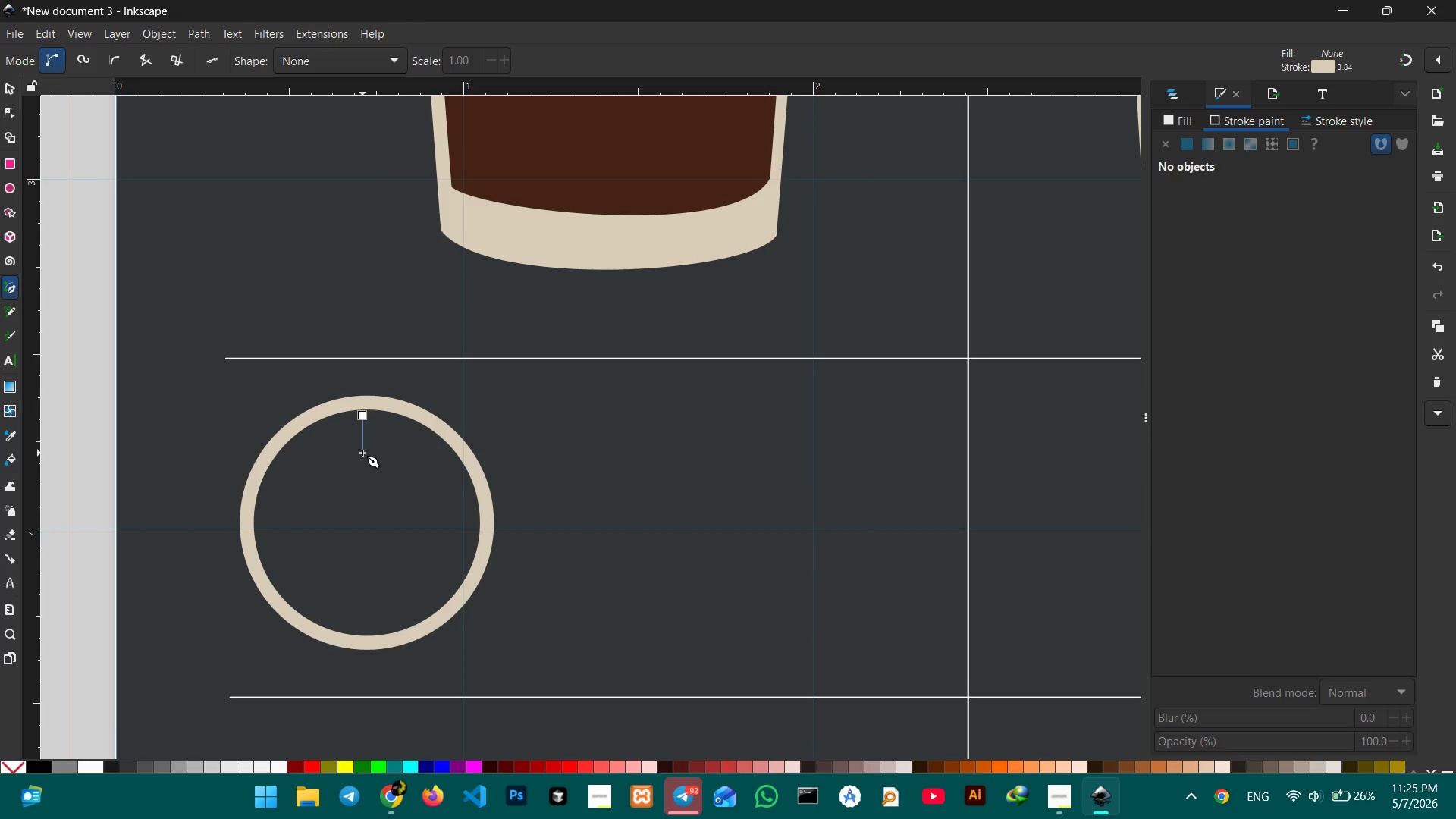 
key(Enter)
 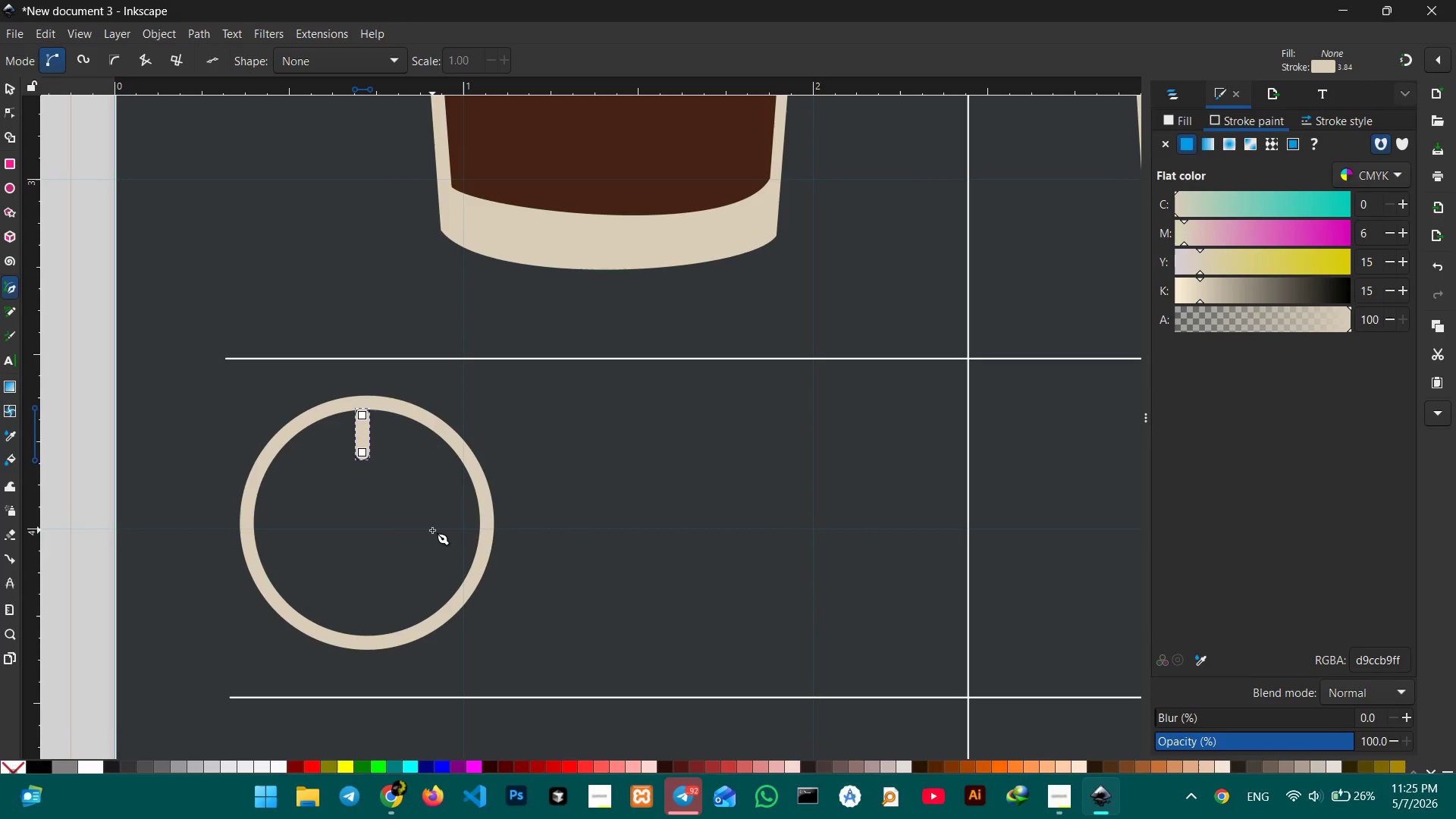 
left_click([428, 529])
 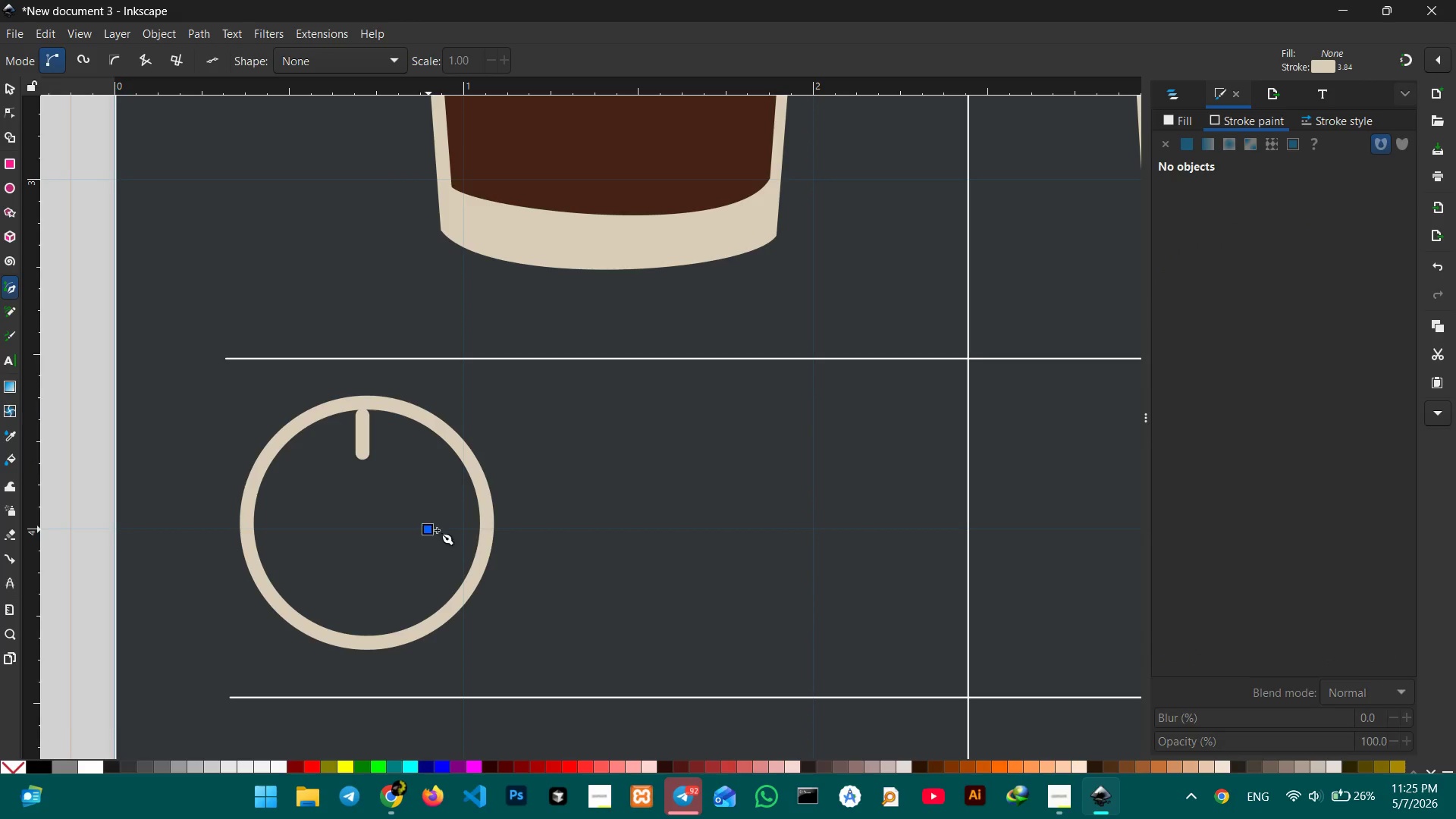 
hold_key(key=ControlLeft, duration=1.25)
left_click([471, 529])
 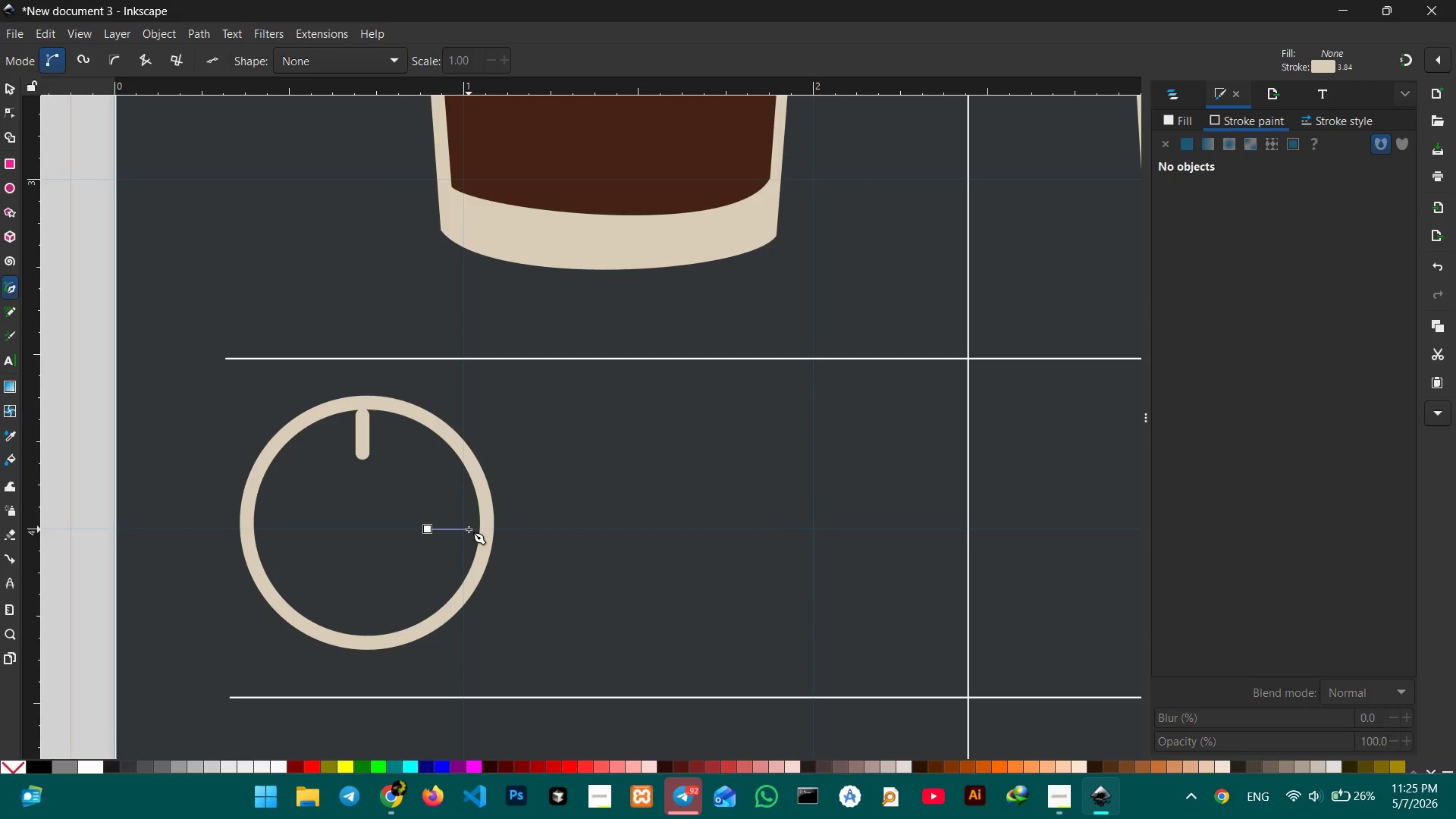 
key(Enter)
 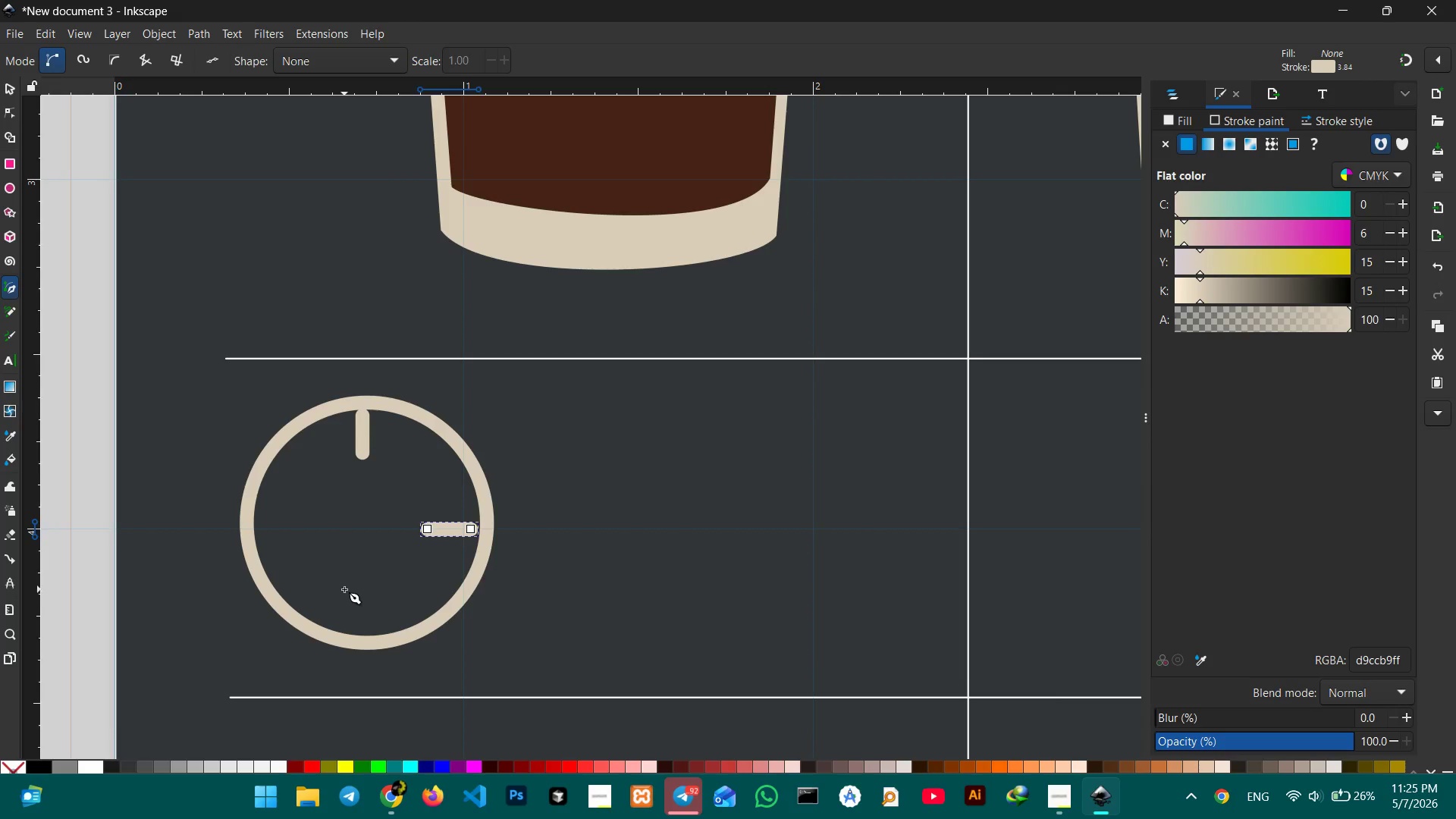 
wait(6.47)
 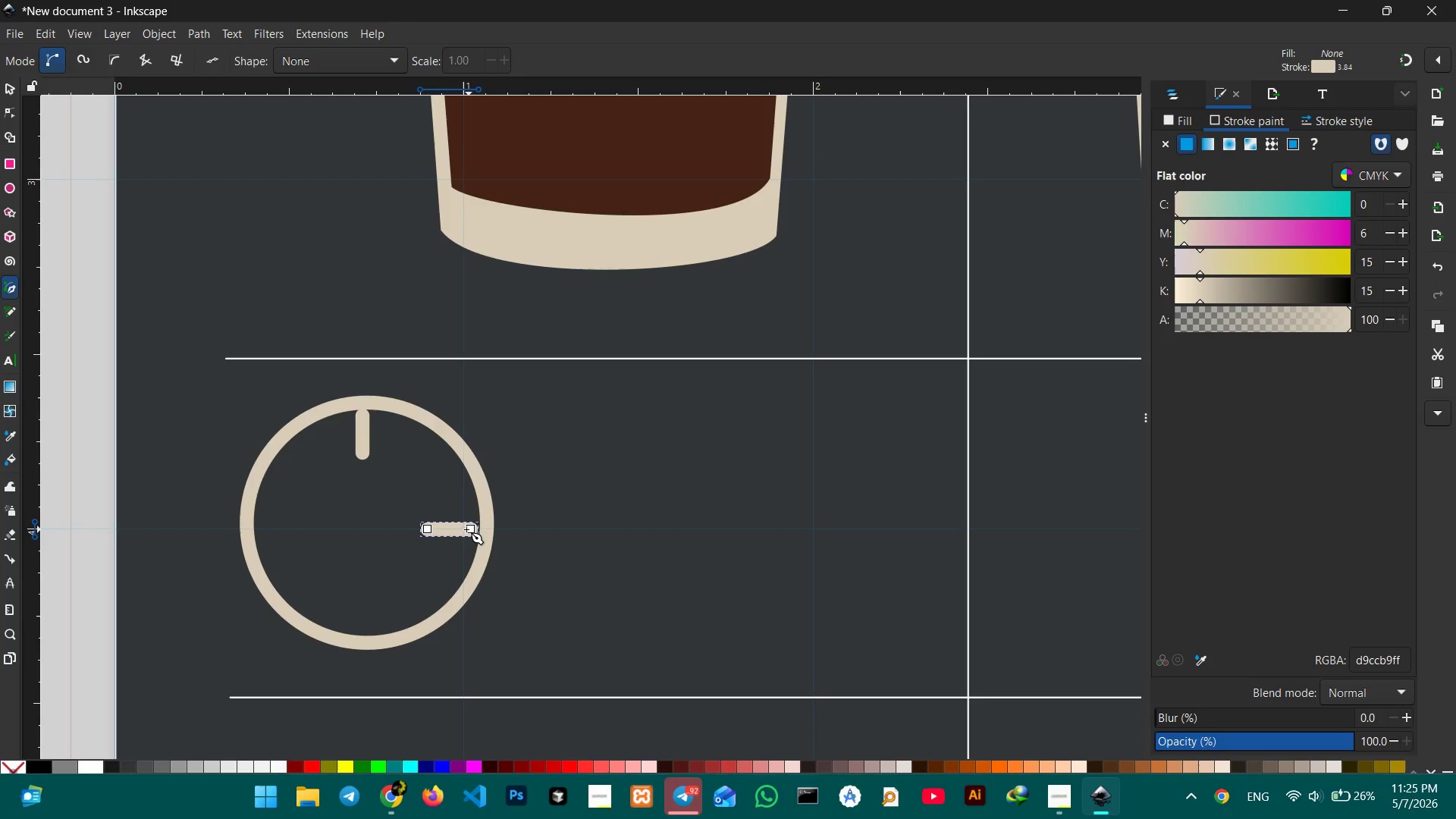 
left_click([361, 598])
 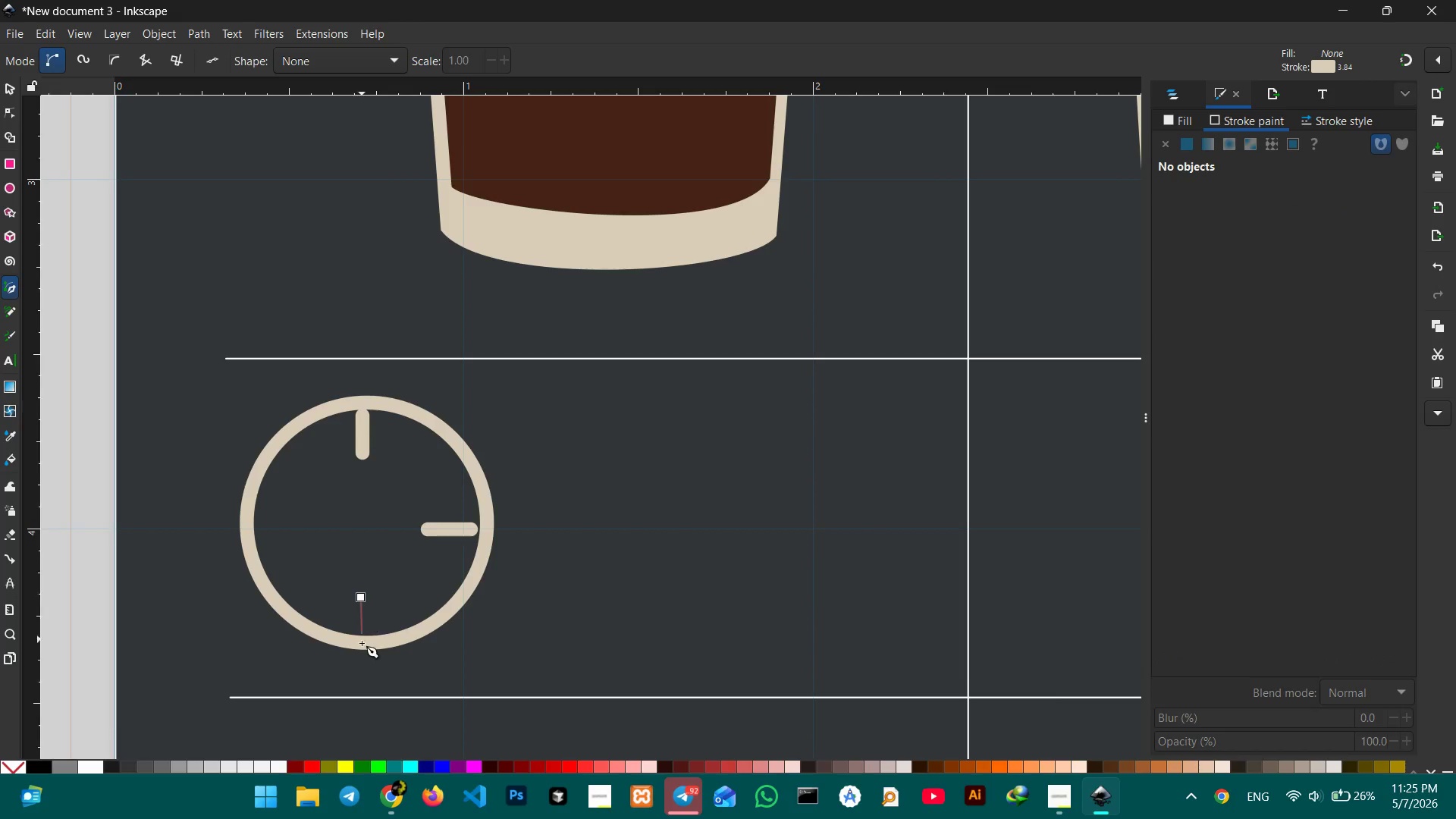 
hold_key(key=ControlLeft, duration=1.62)
left_click([362, 642])
 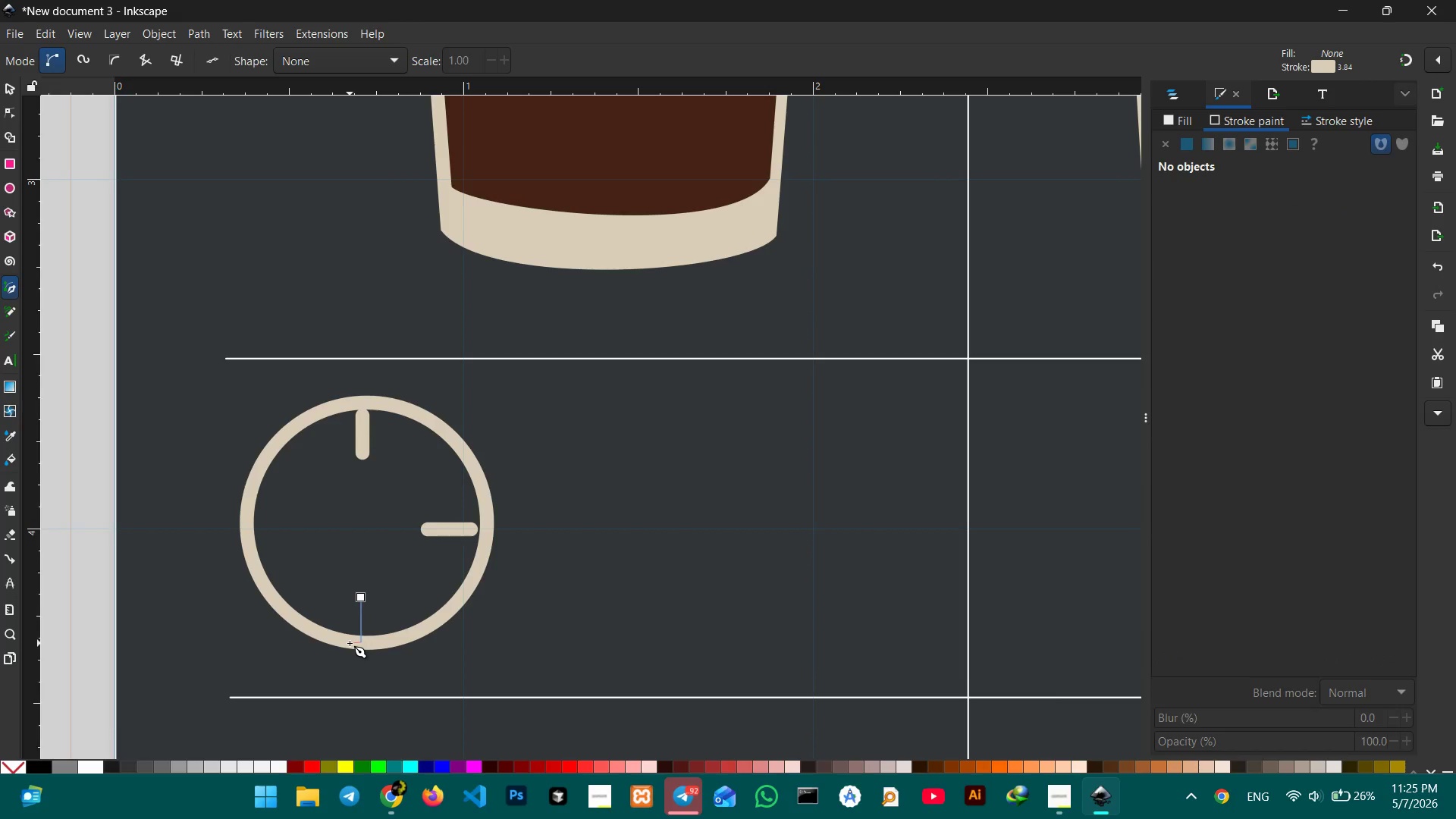 
key(Enter)
 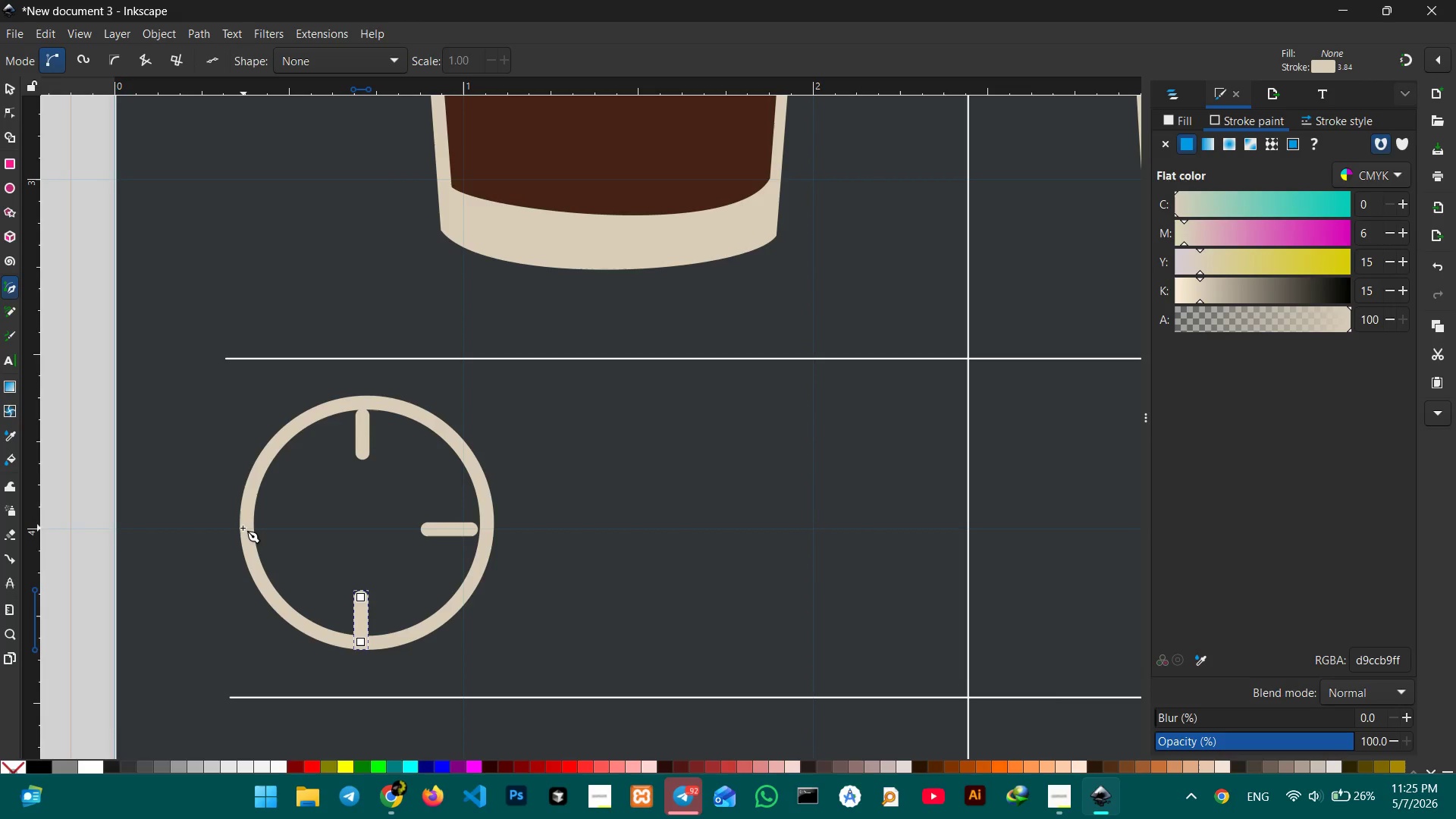 
left_click([243, 529])
 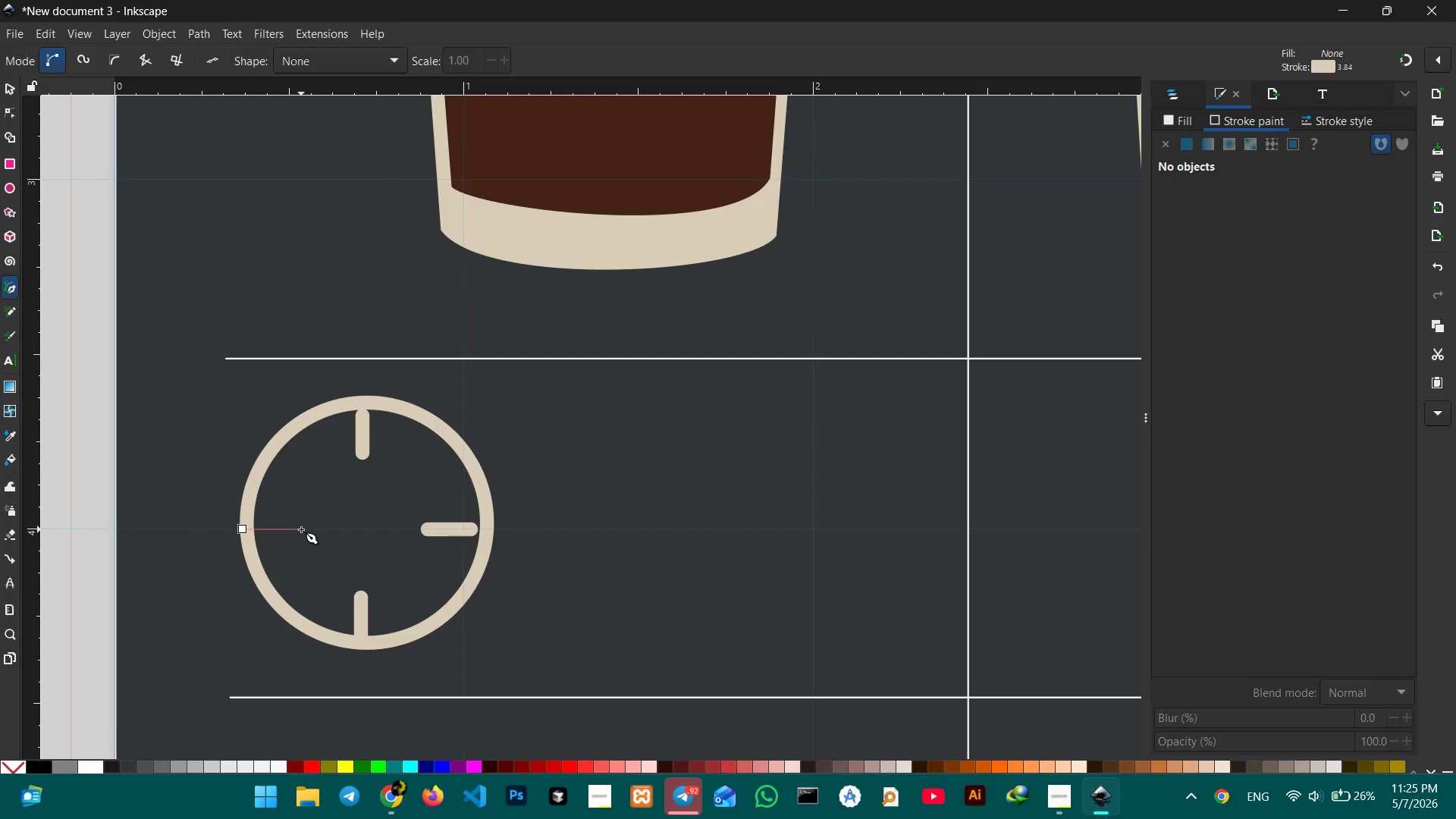 
left_click([301, 529])
 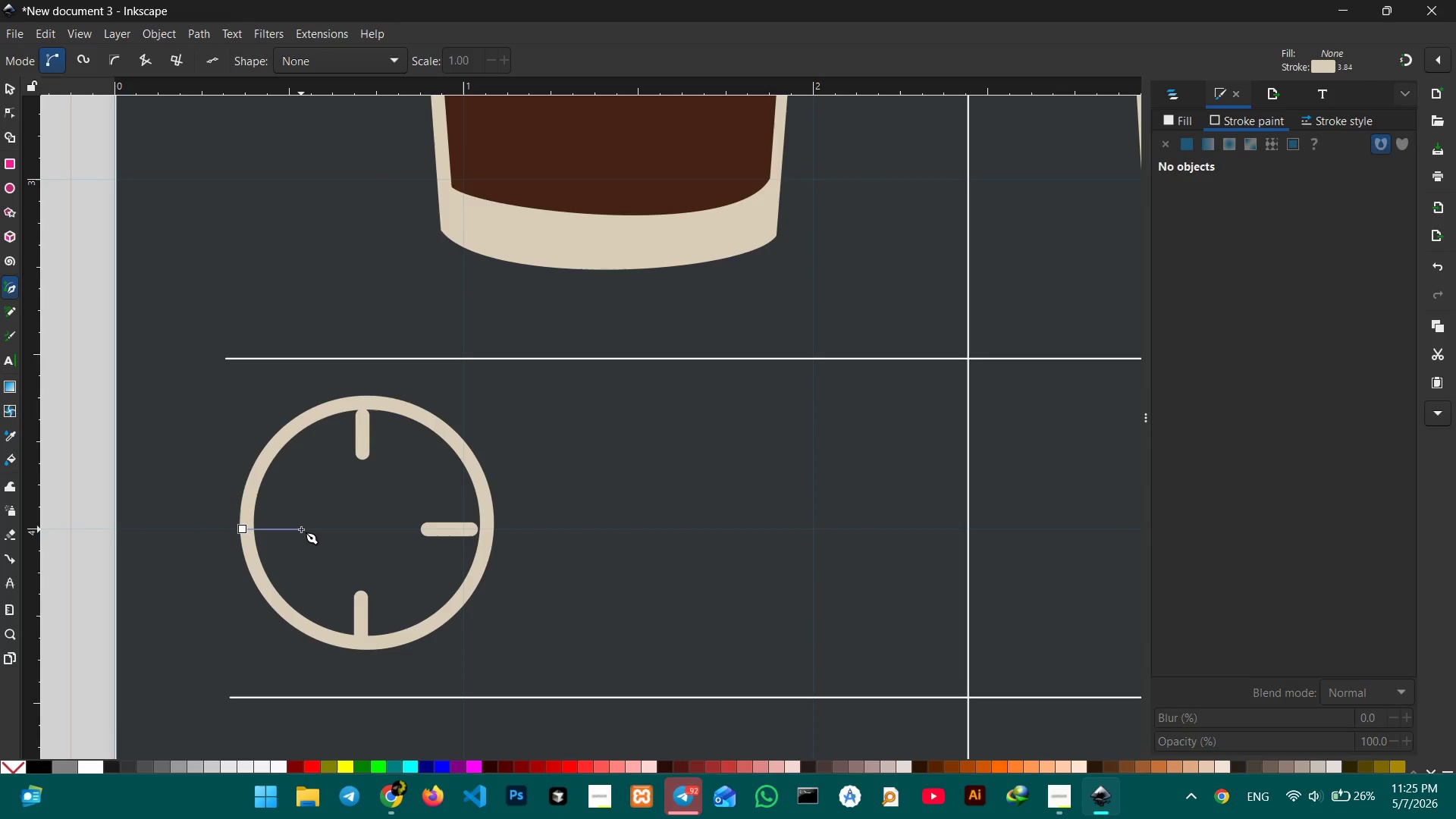 
key(Enter)
 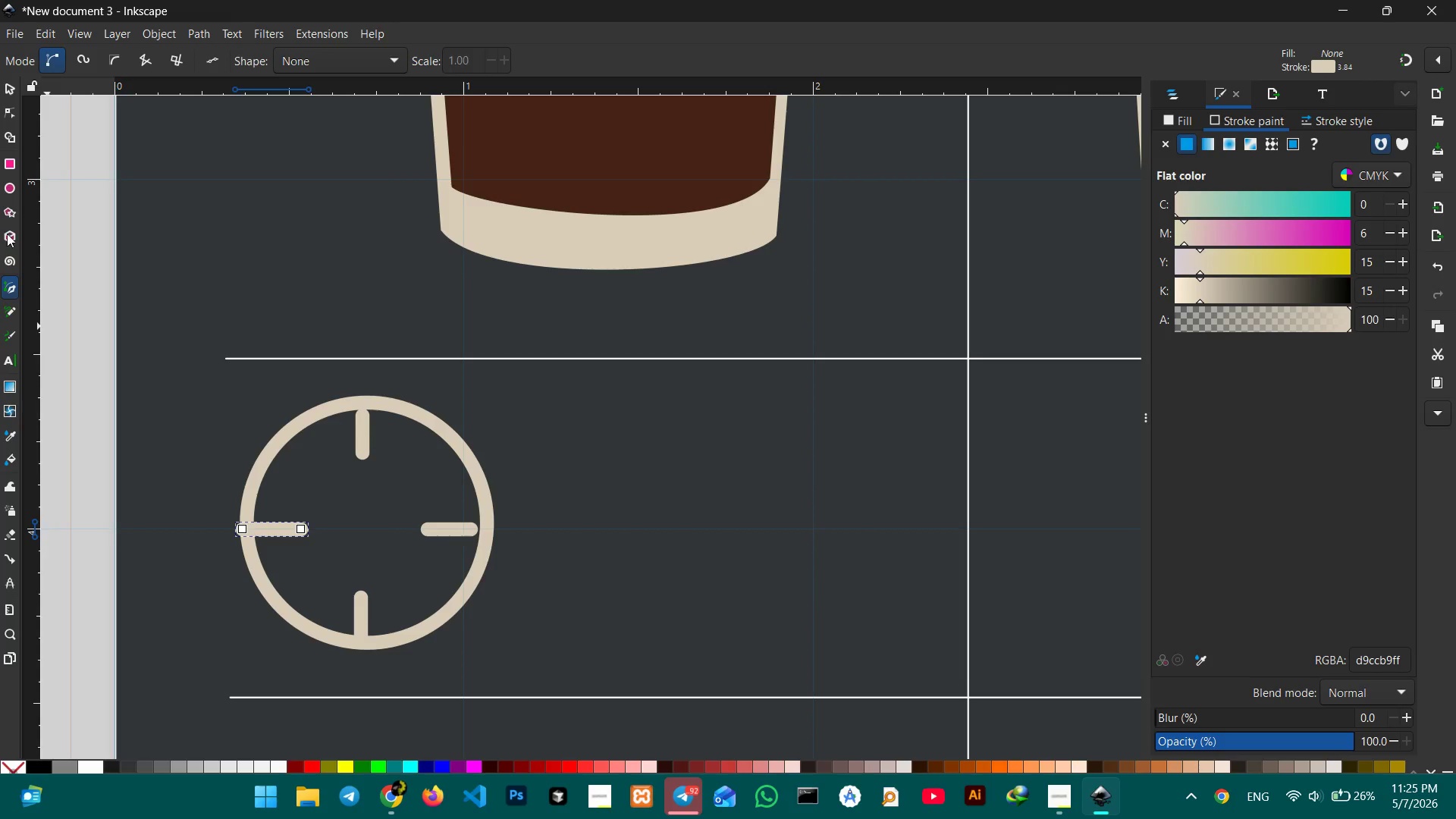 
left_click([8, 189])
 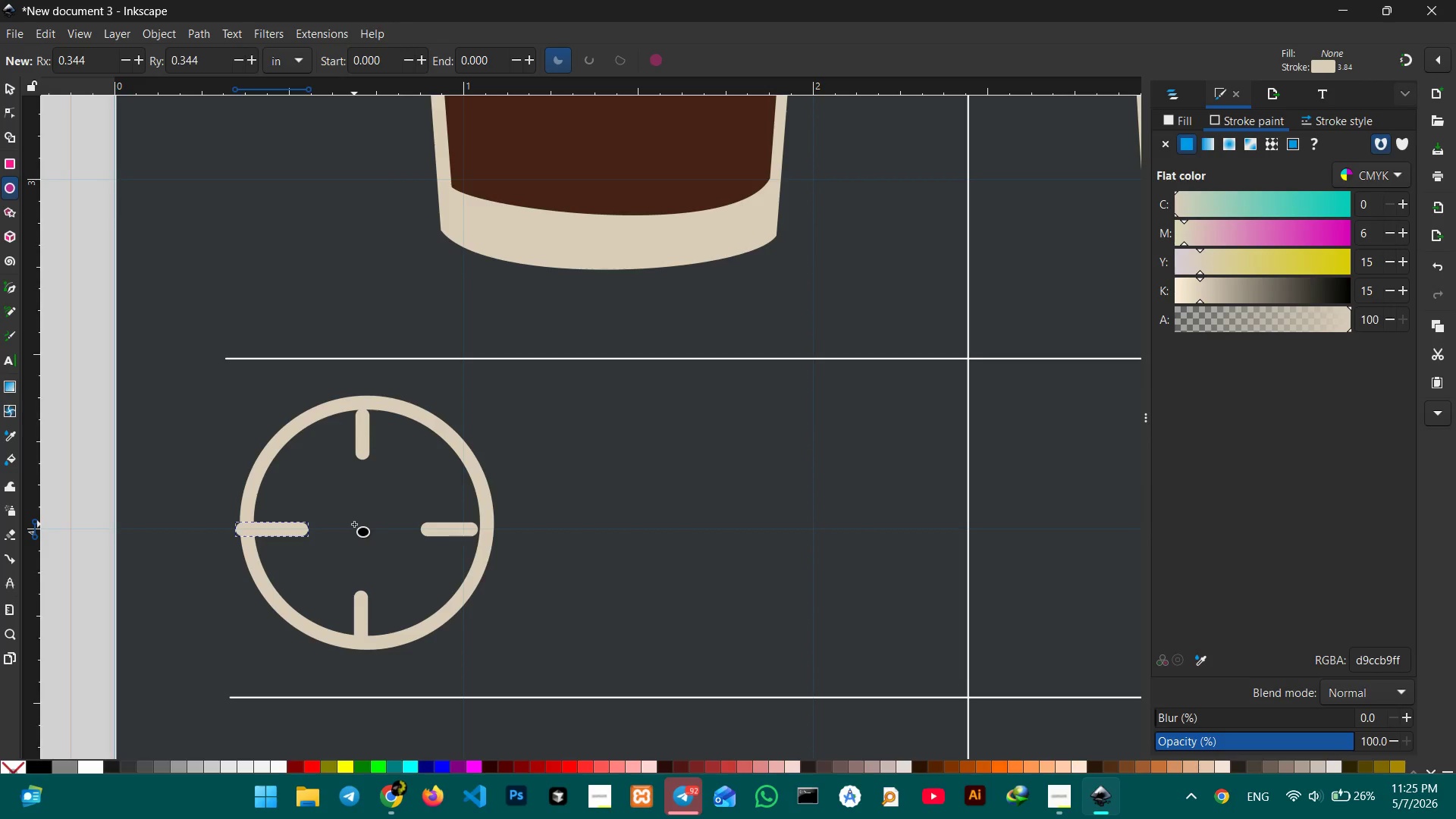 
hold_key(key=ControlLeft, duration=1.25)
left_click_drag(start_coordinate=[354, 524], to_coordinate=[372, 542])
 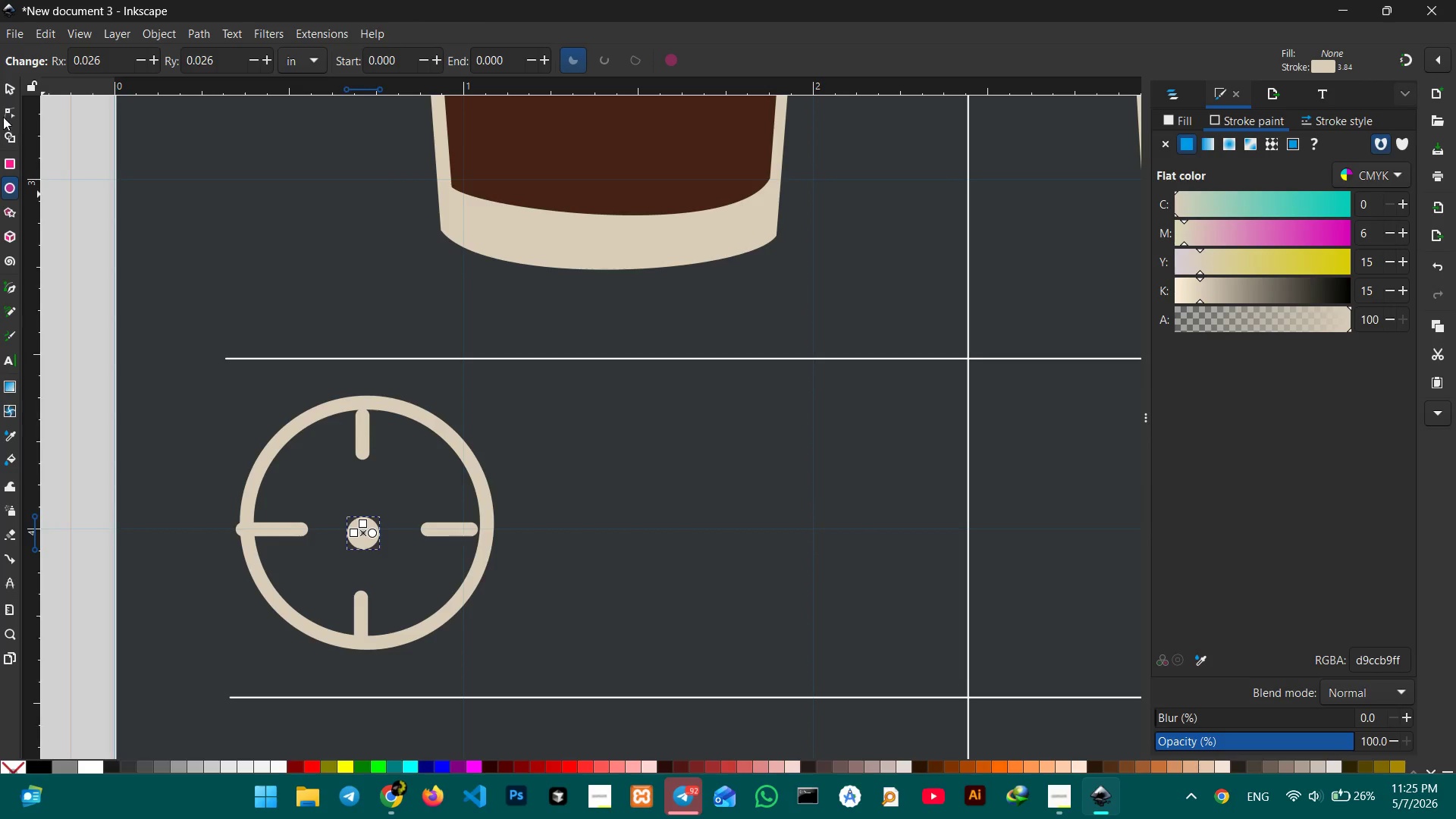 
left_click([5, 88])
 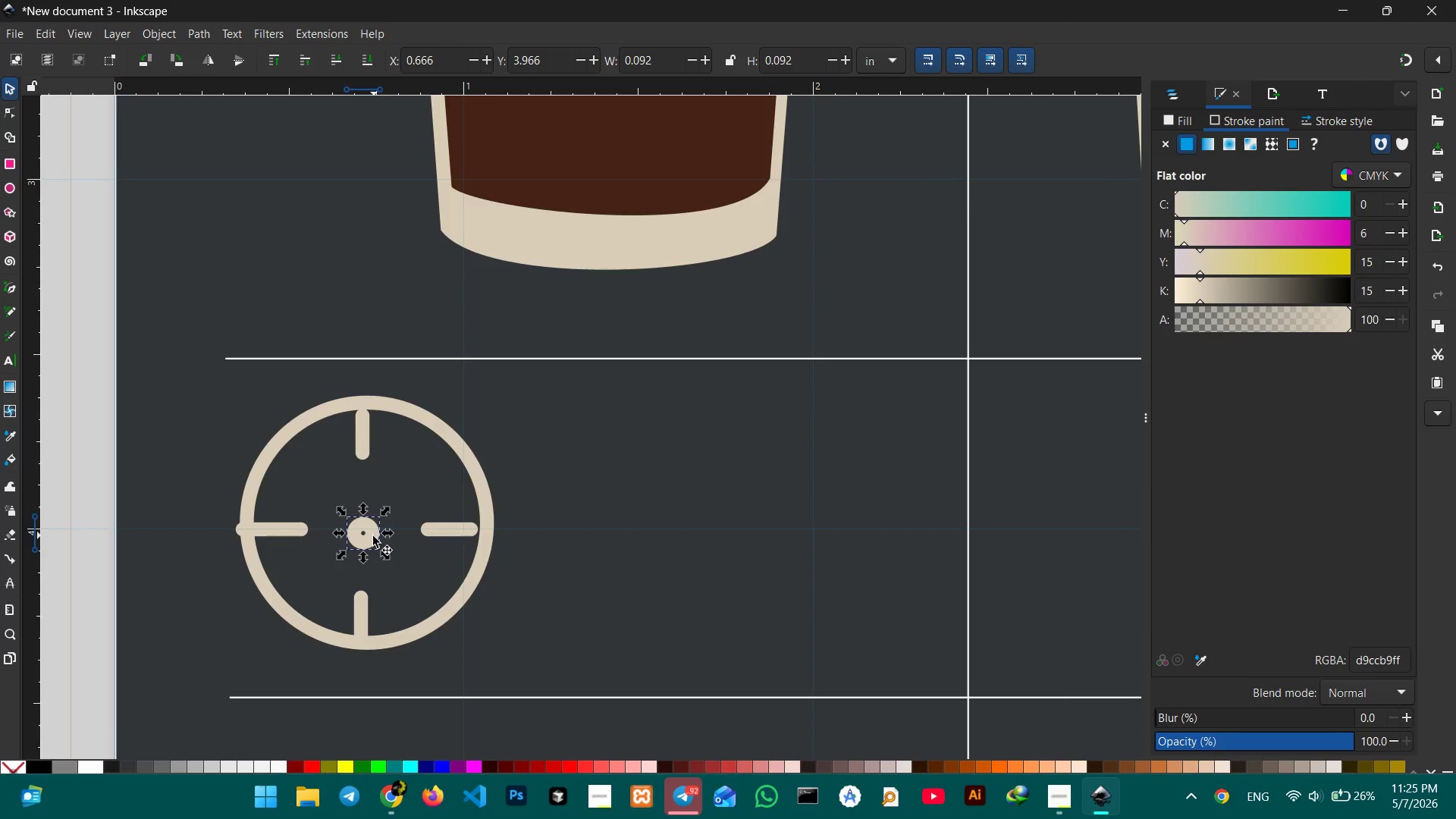 
left_click_drag(start_coordinate=[373, 536], to_coordinate=[373, 529])
 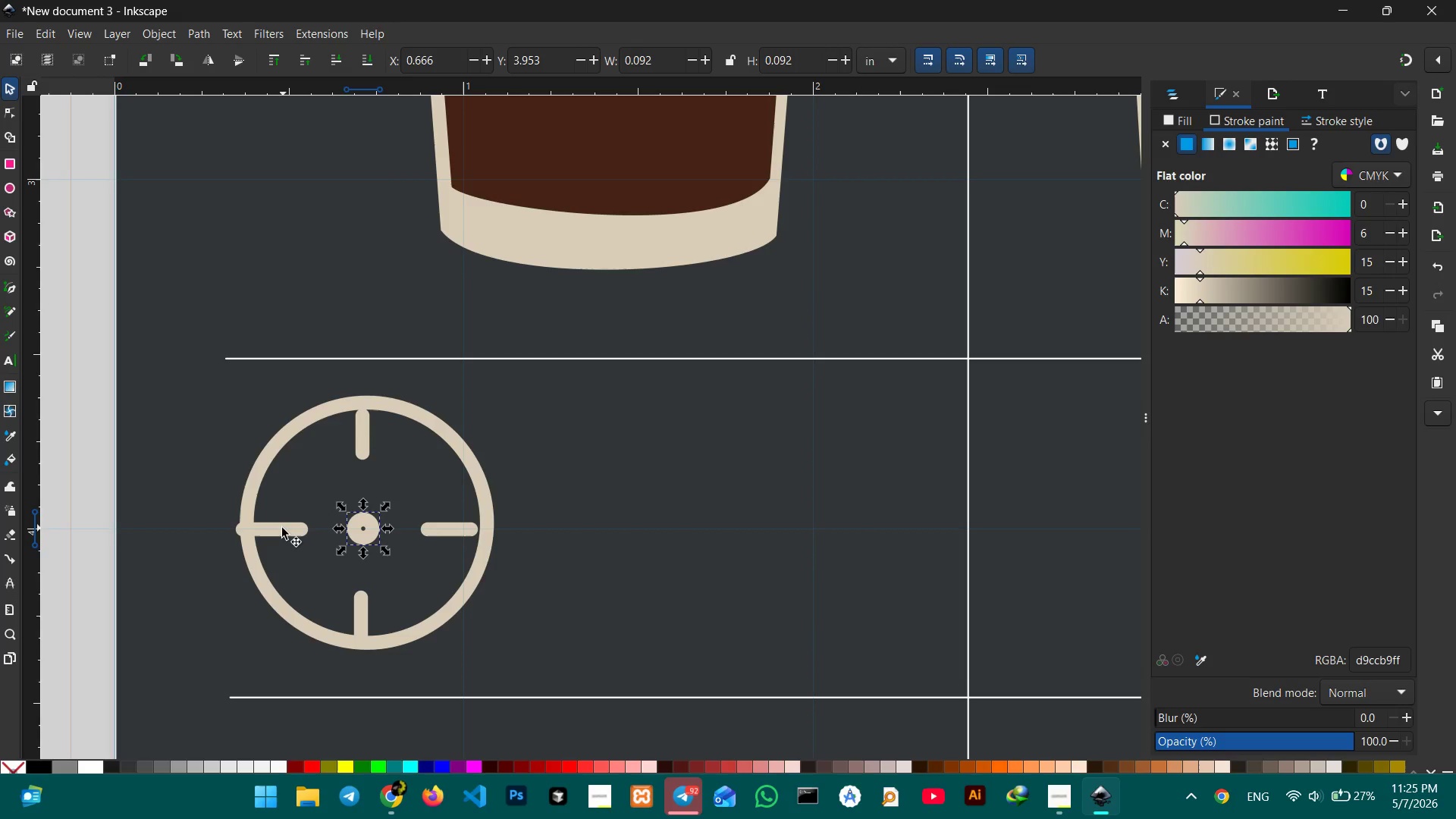 
left_click([282, 528])
 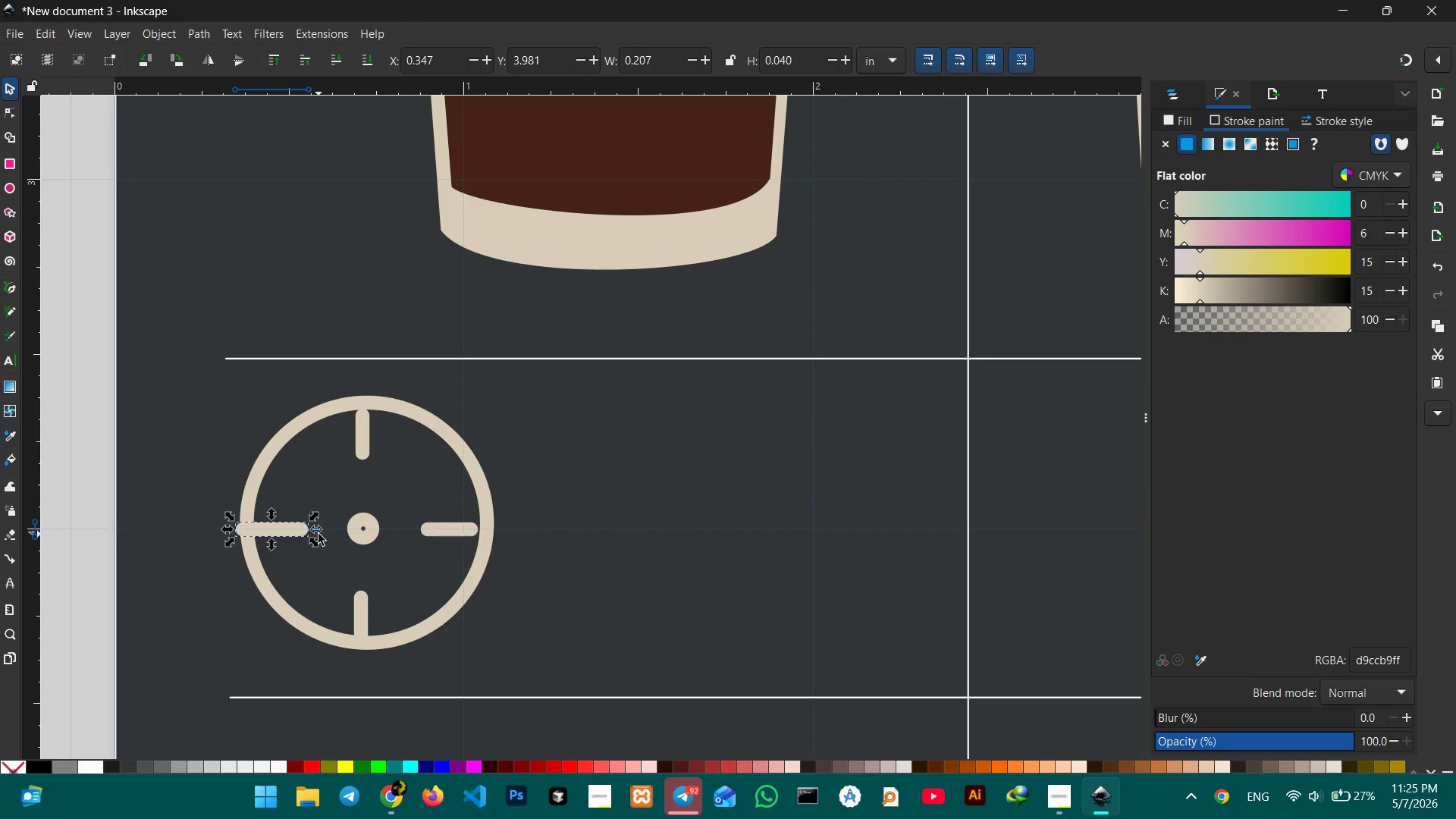 
left_click_drag(start_coordinate=[319, 534], to_coordinate=[309, 532])
 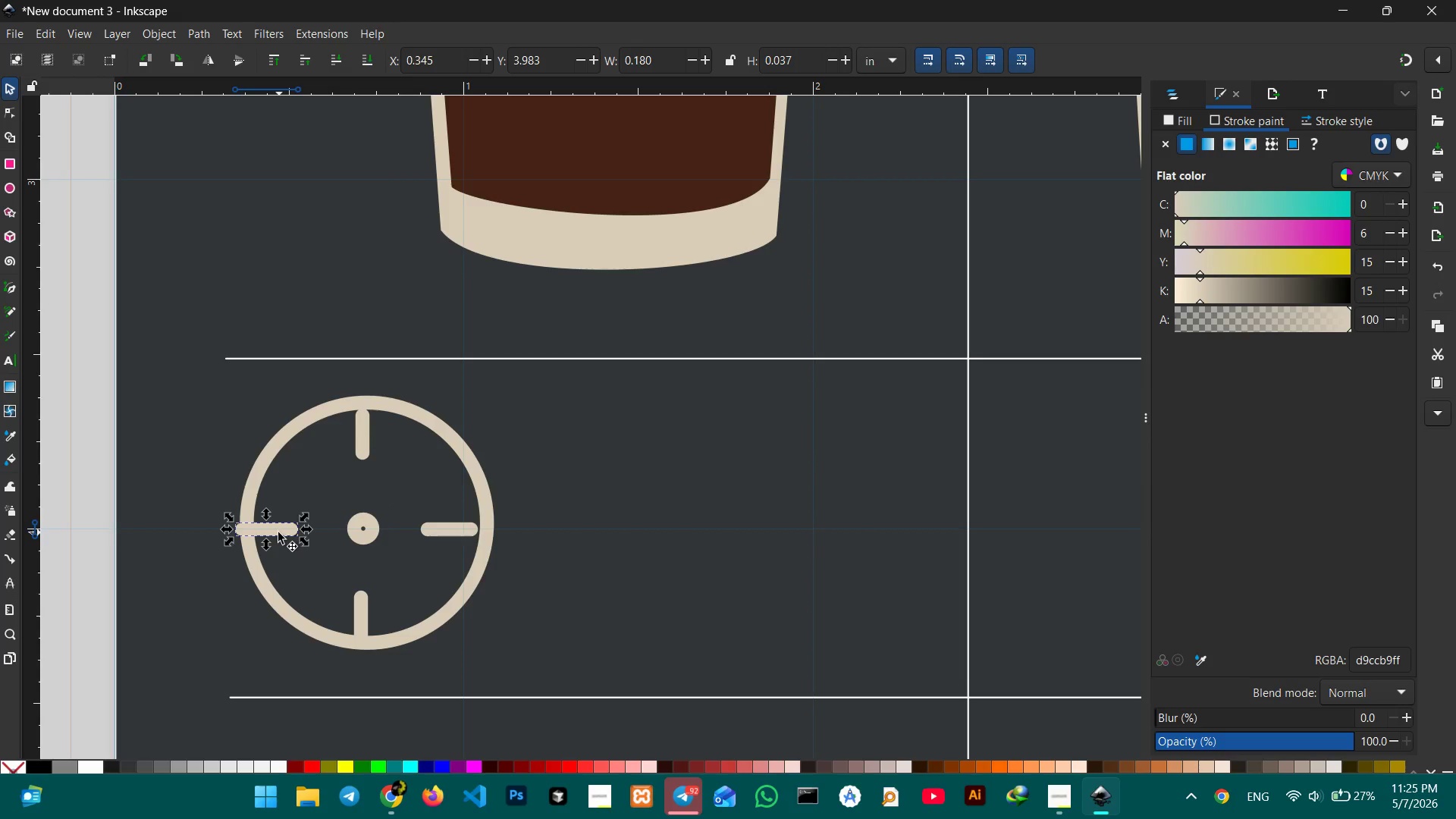 
left_click_drag(start_coordinate=[278, 532], to_coordinate=[288, 532])
 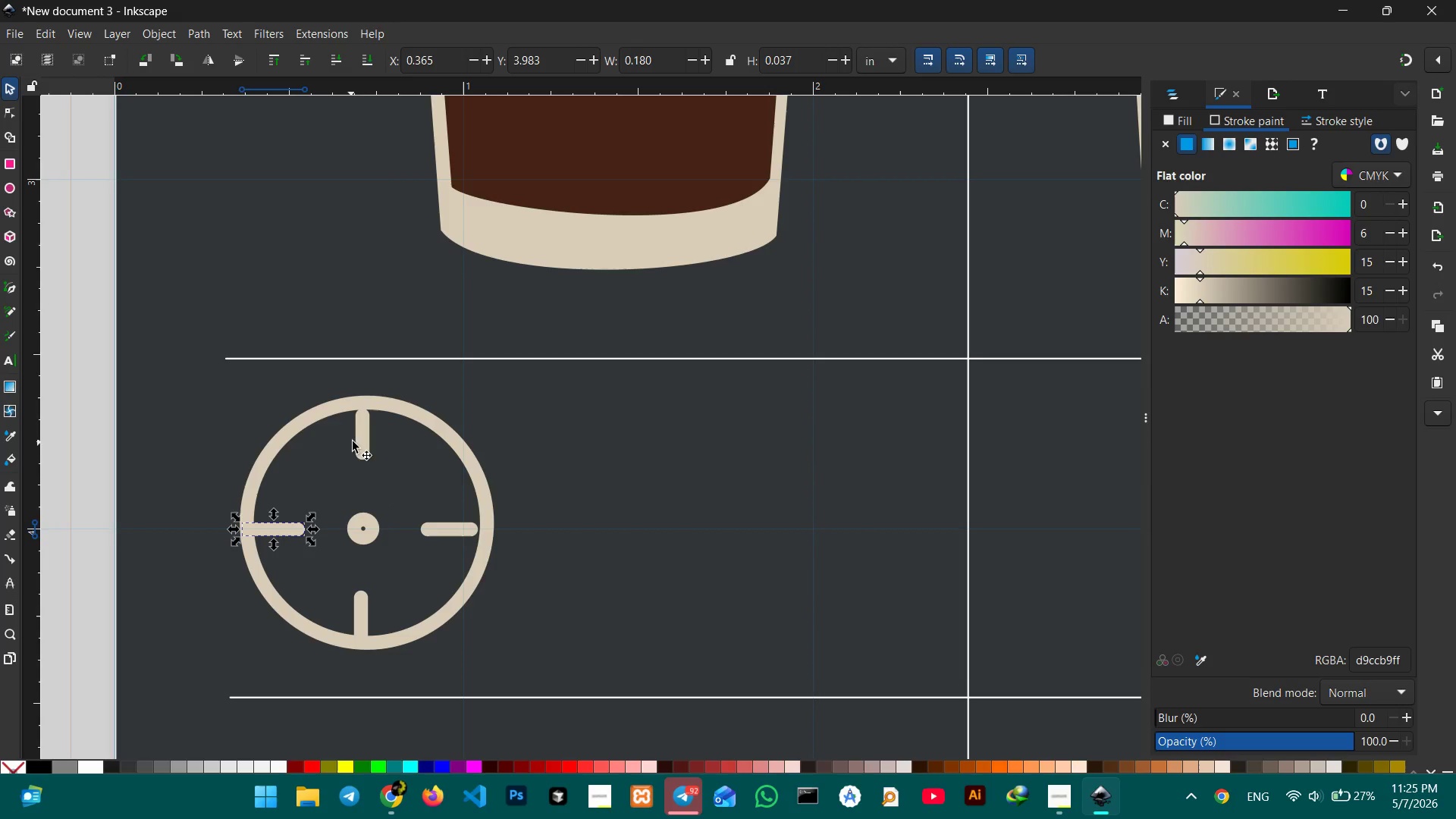 
left_click([360, 439])
 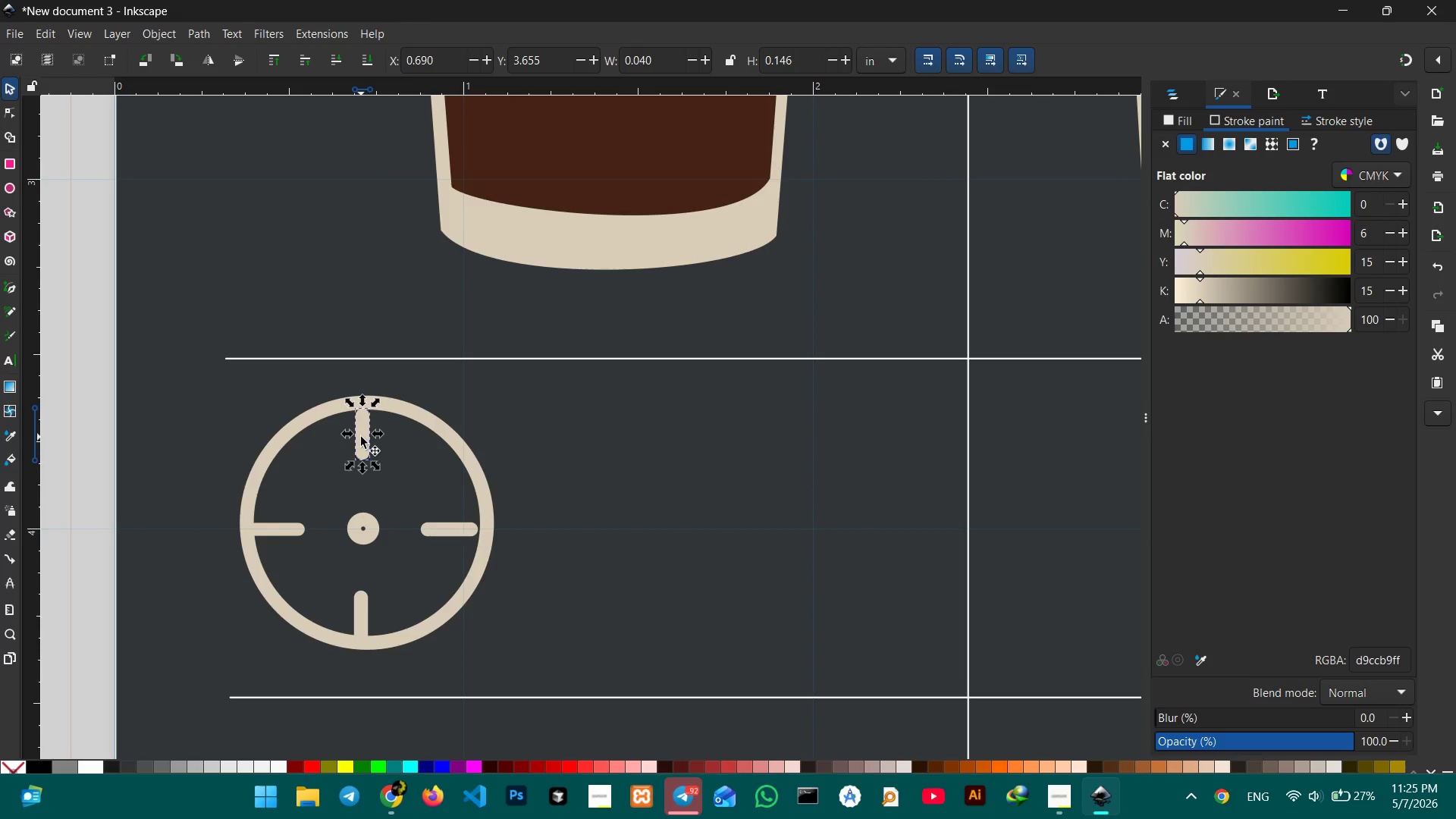 
left_click_drag(start_coordinate=[361, 437], to_coordinate=[364, 430])
 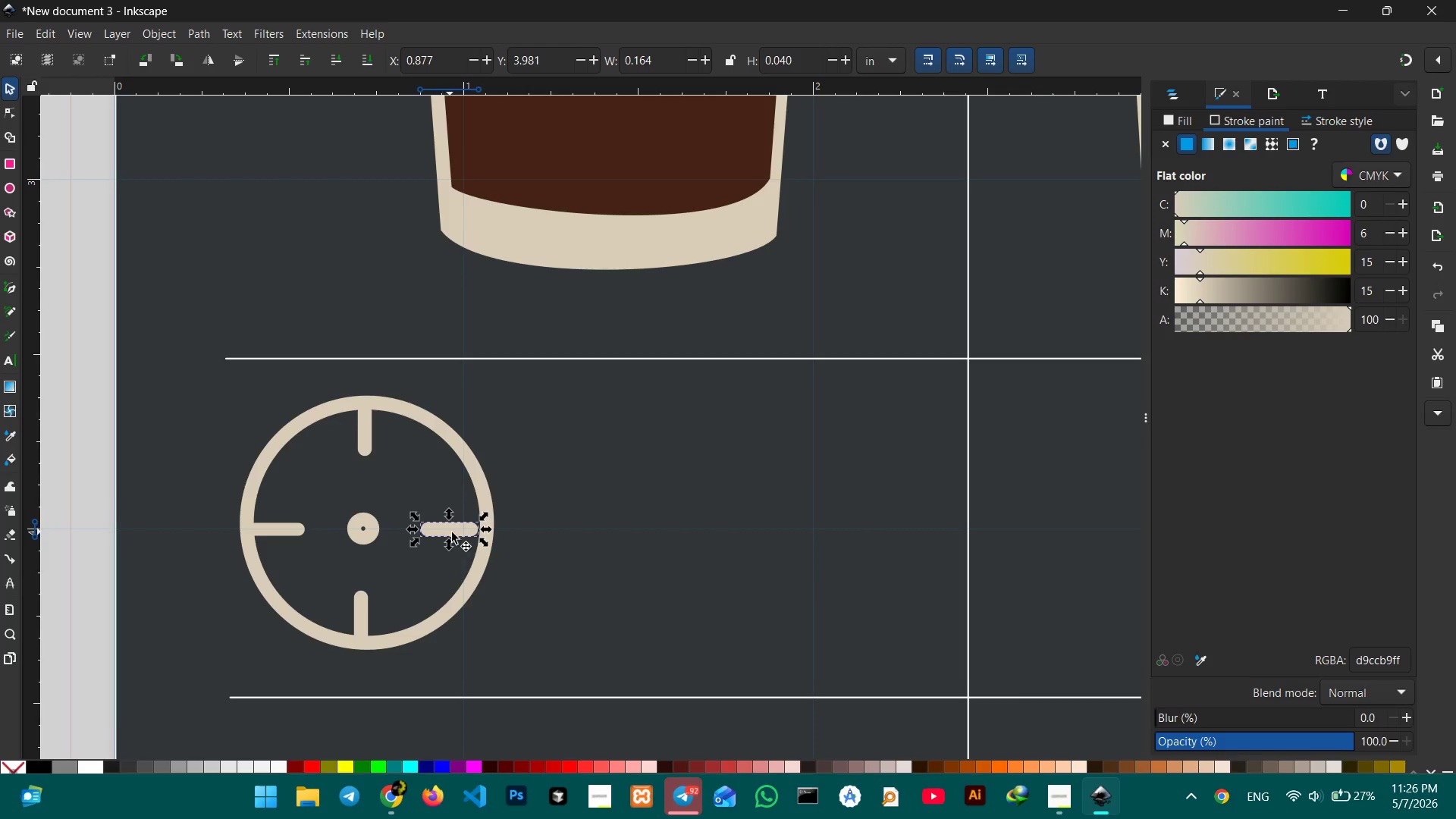 
left_click_drag(start_coordinate=[460, 534], to_coordinate=[470, 532])
 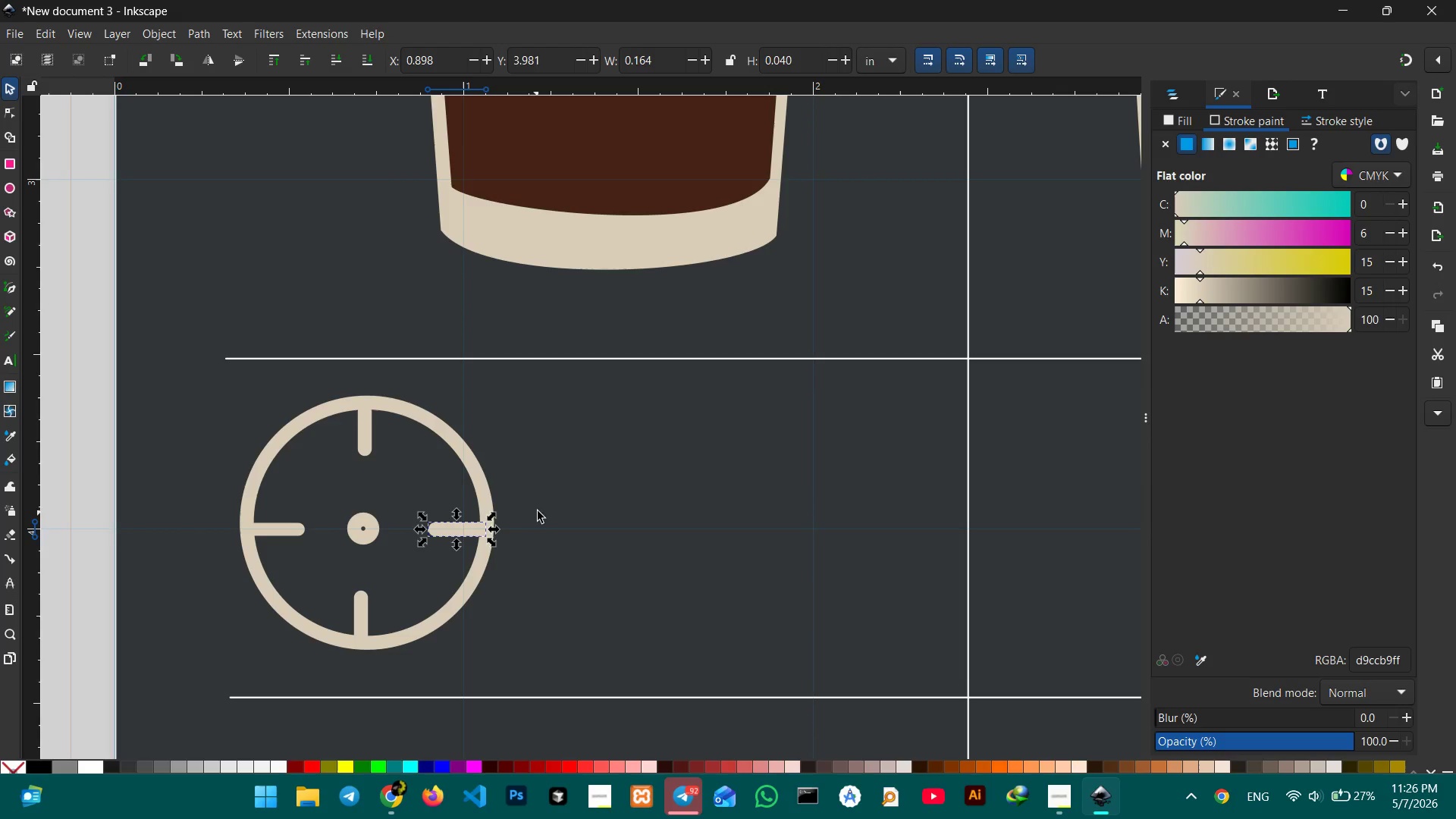 
left_click([538, 510])
 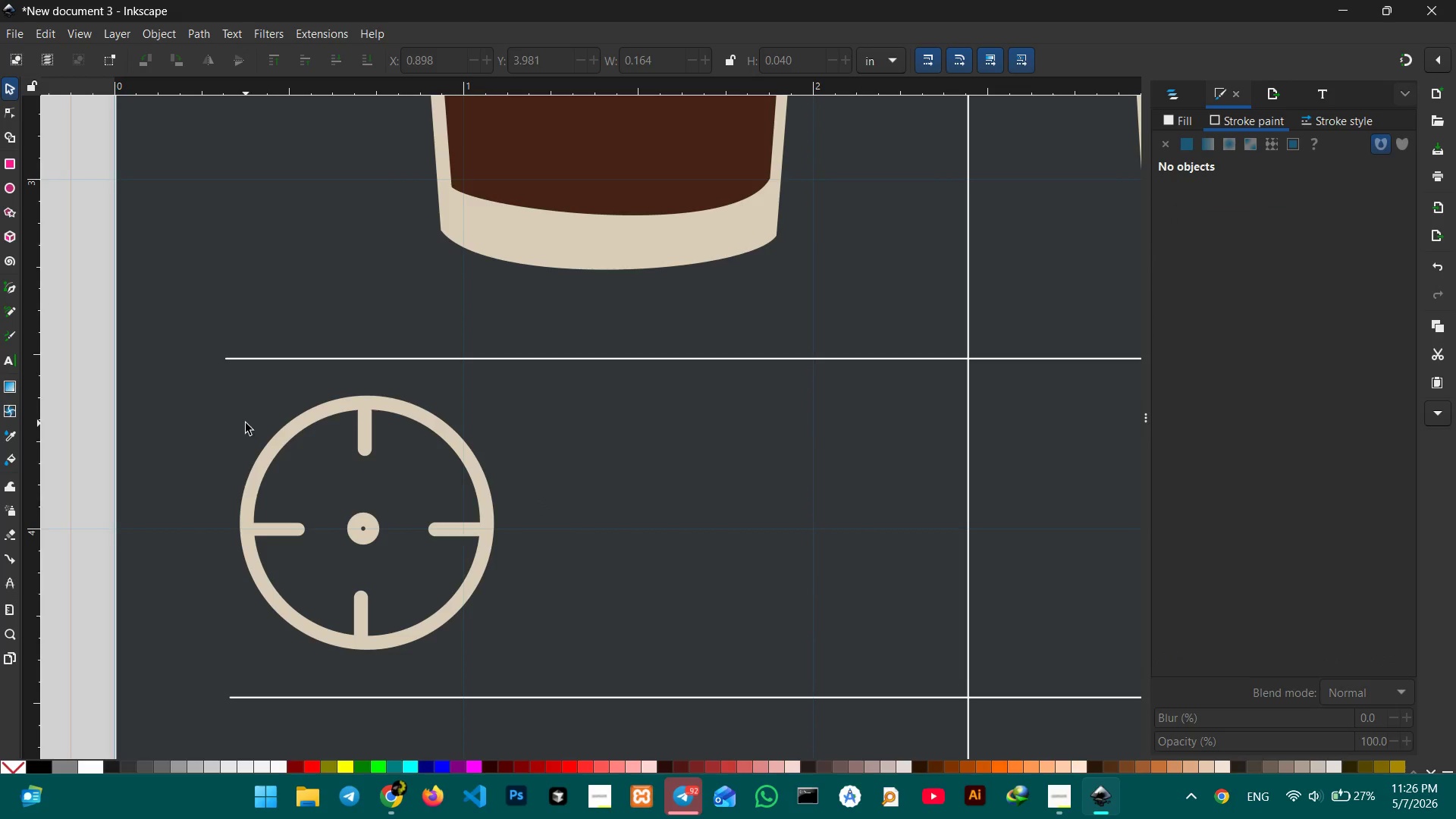 
left_click_drag(start_coordinate=[218, 433], to_coordinate=[538, 626])
 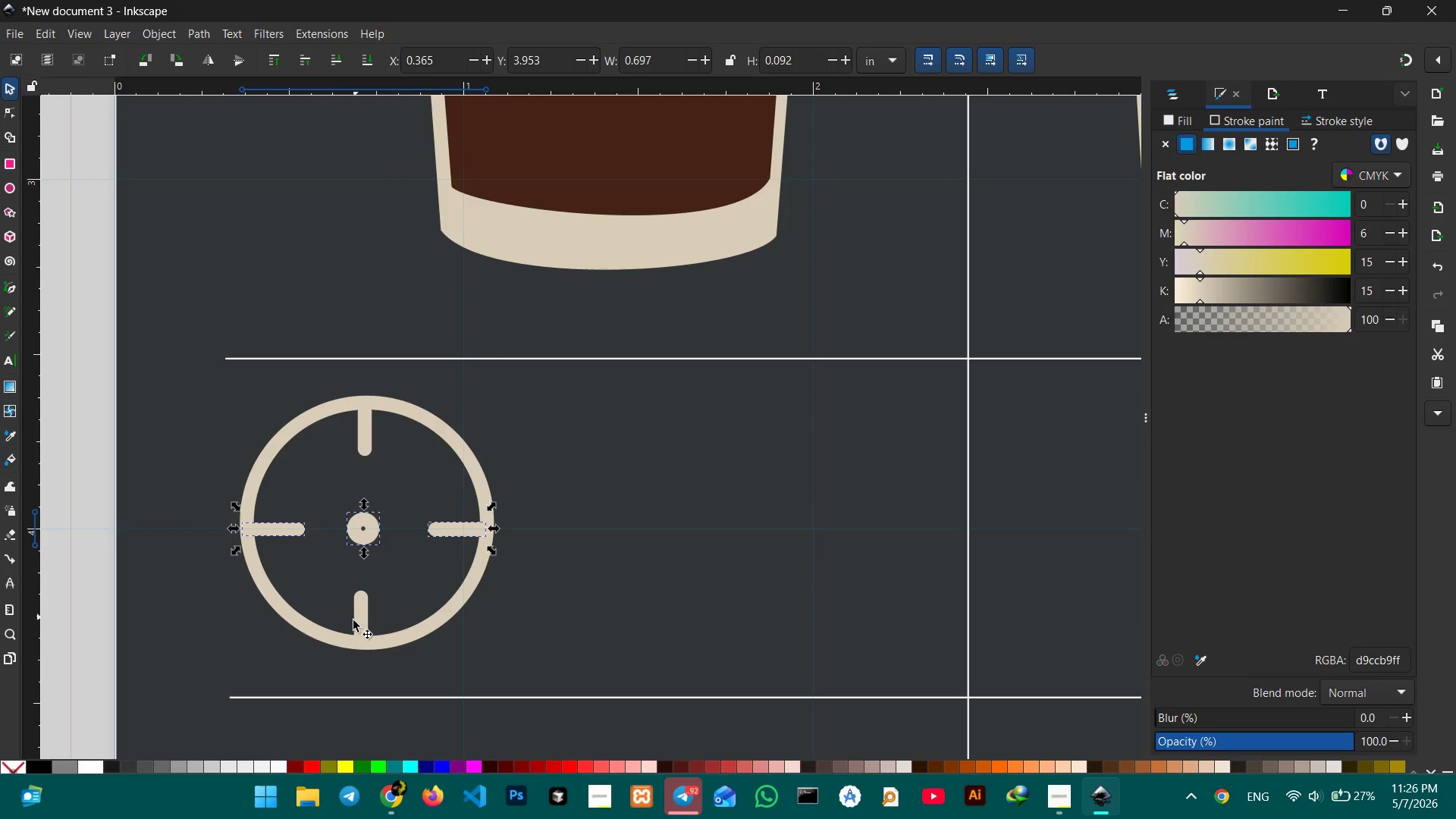 
hold_key(key=ShiftLeft, duration=2.95)
left_click([353, 620])
 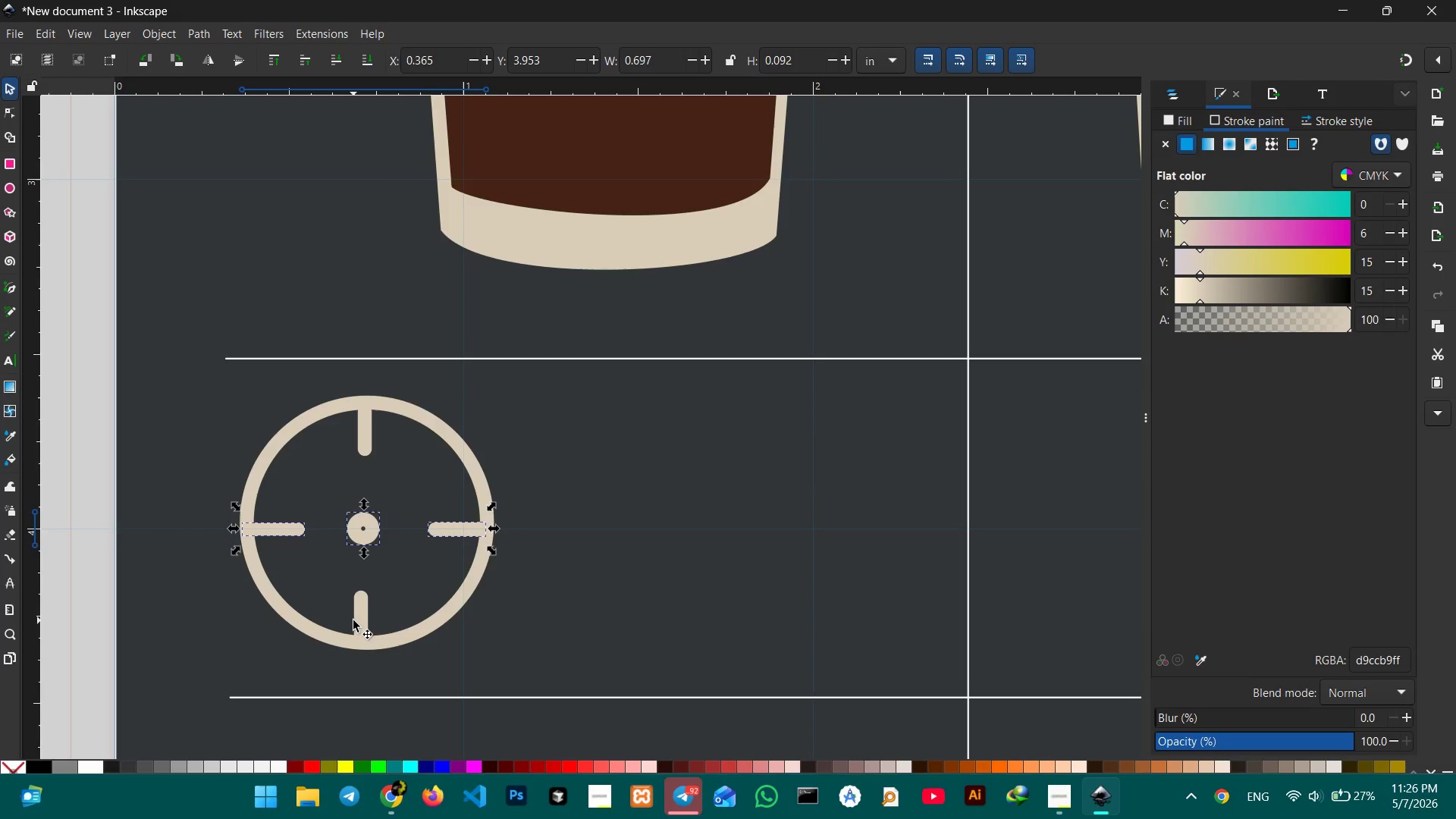 
left_click([432, 629])
 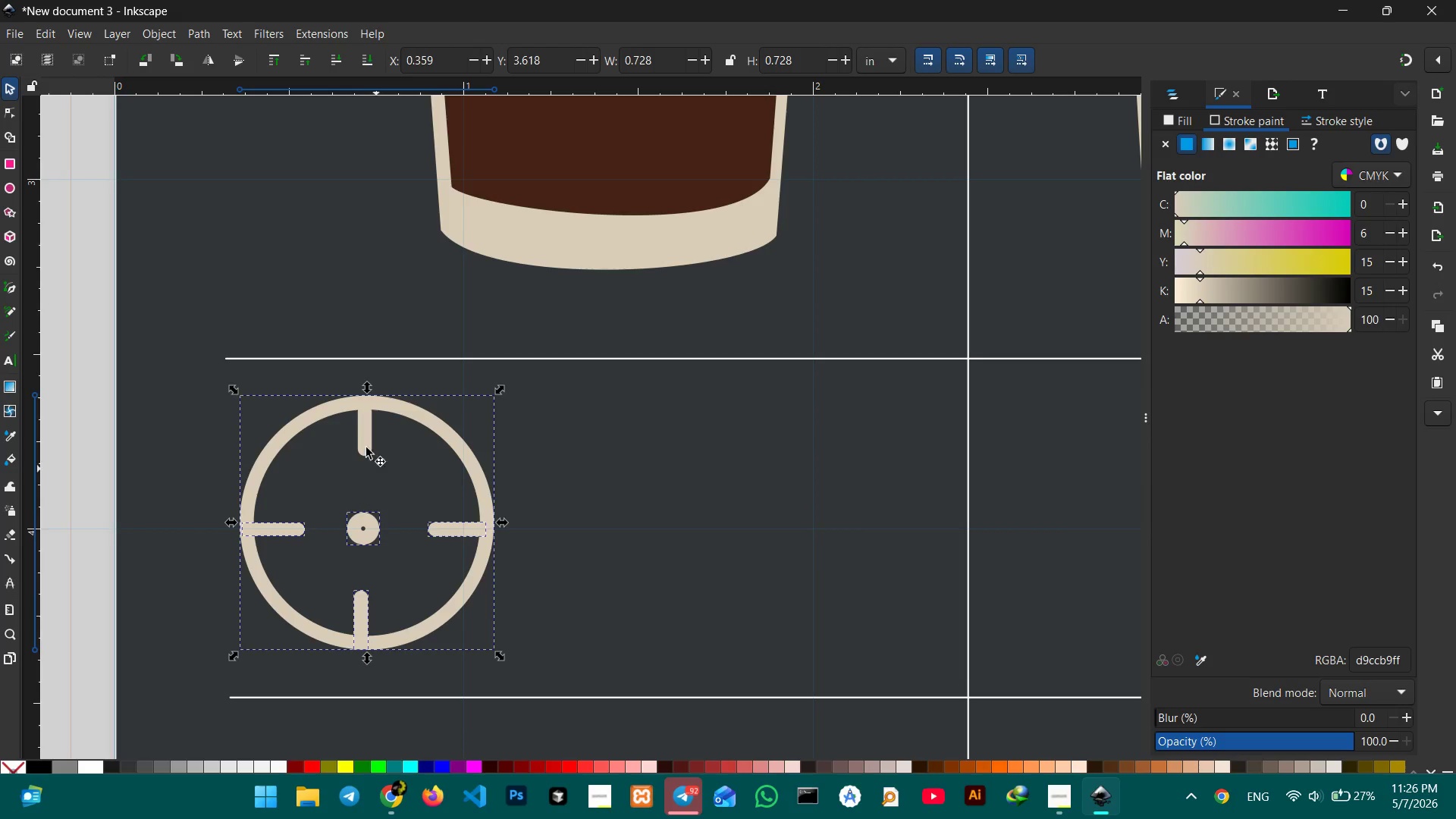 
left_click([365, 438])
 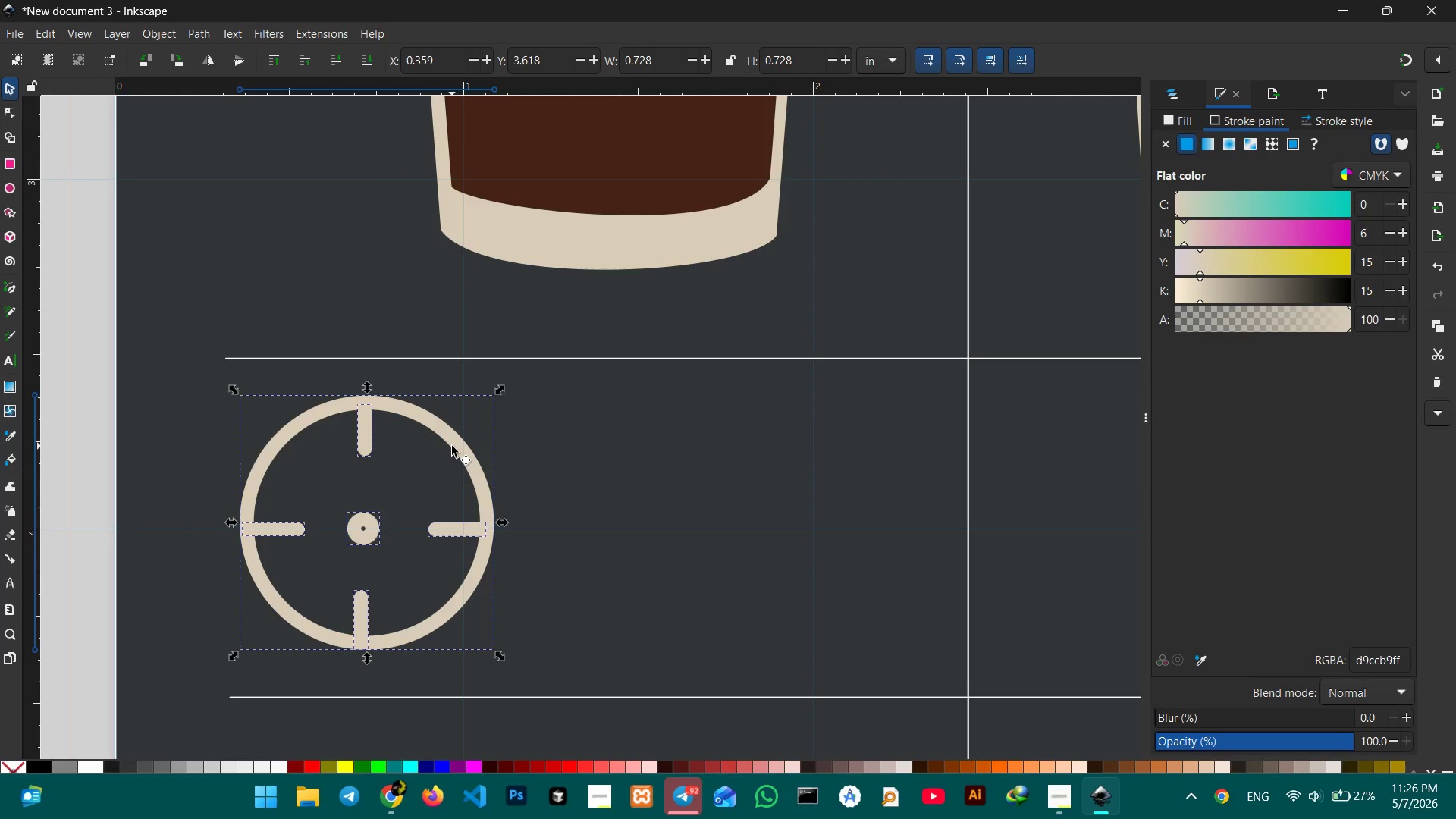 
key(Control+ControlLeft)
 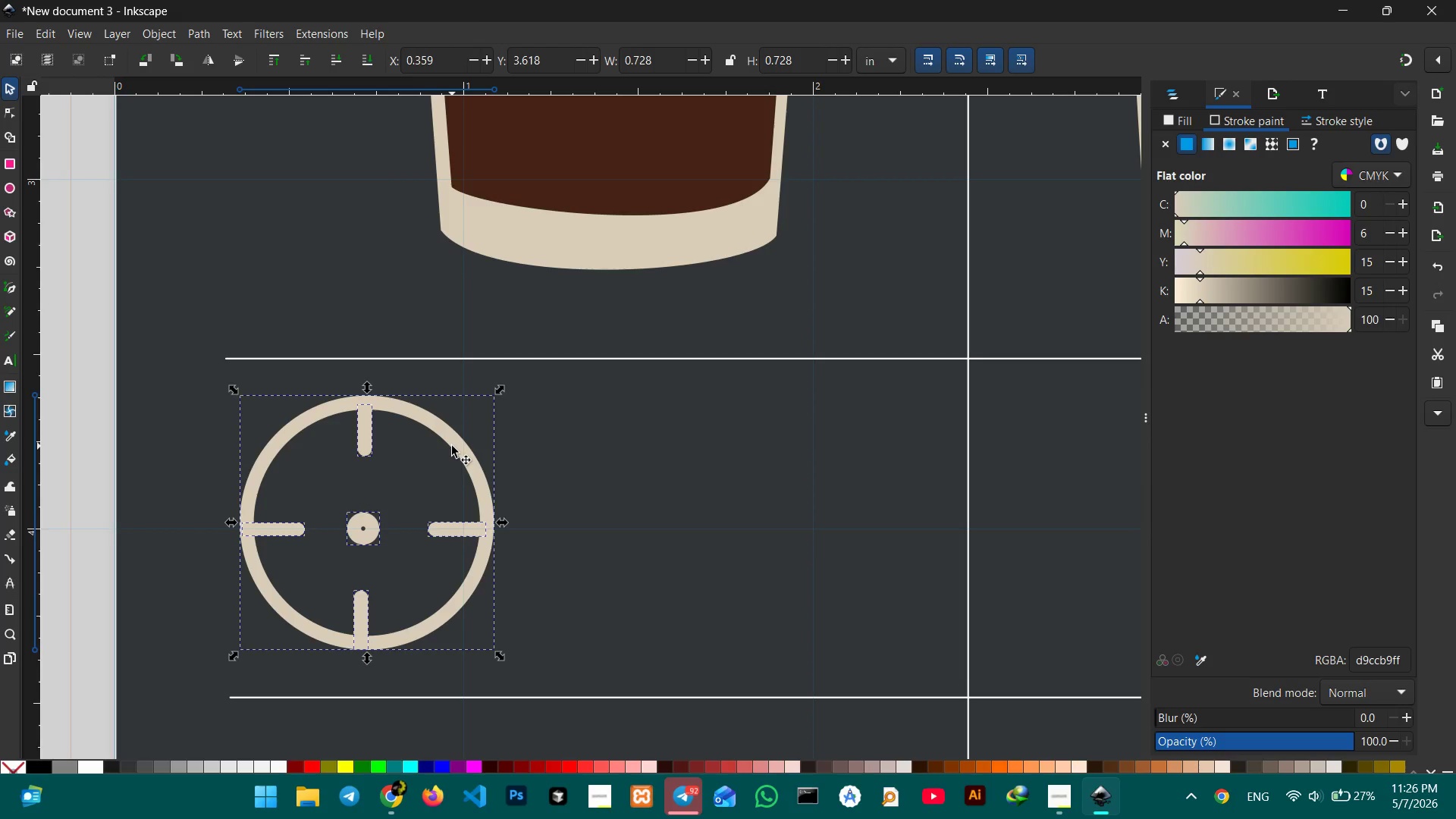 
key(Control+G)
 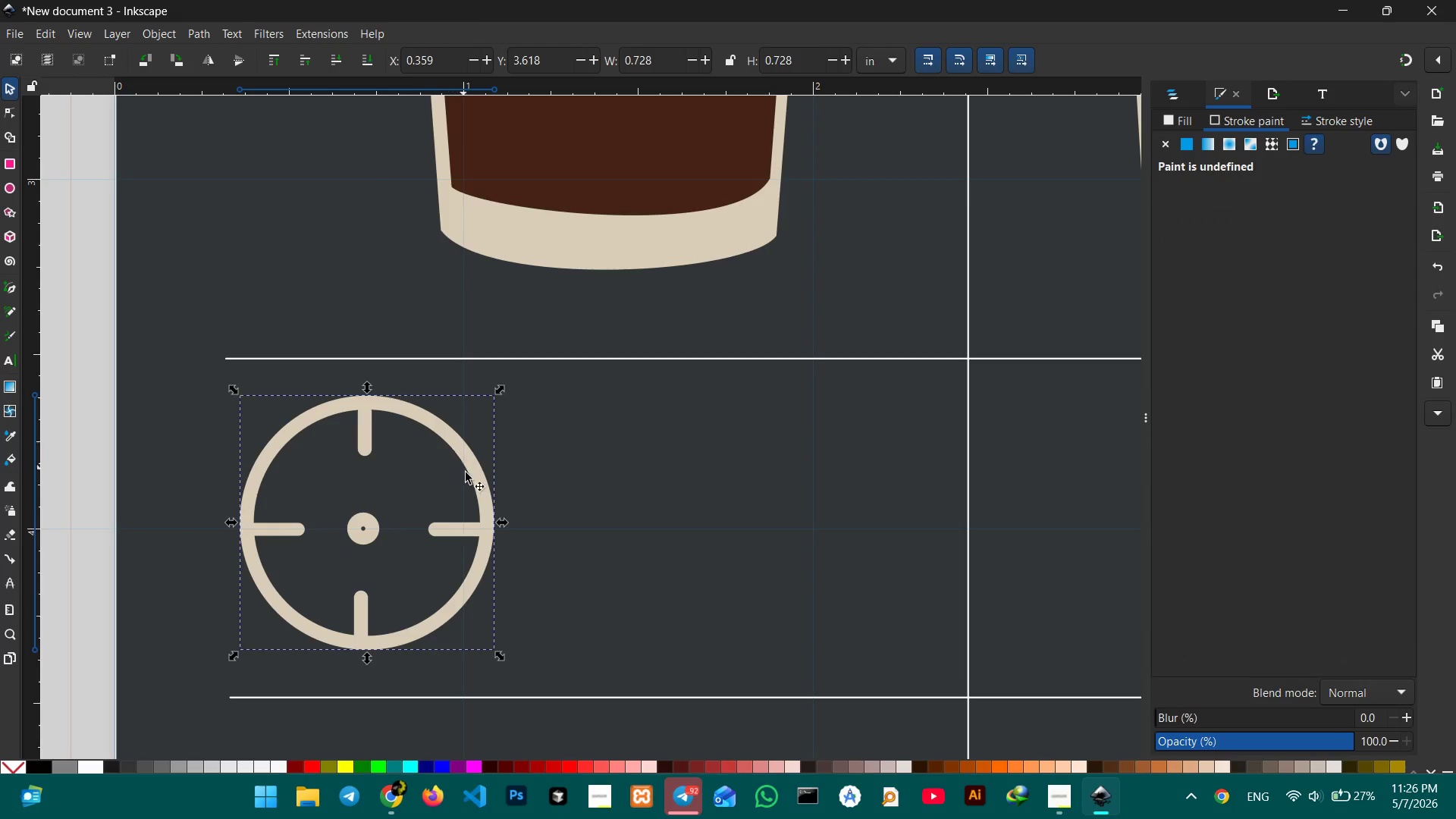 
key(Control+C)
 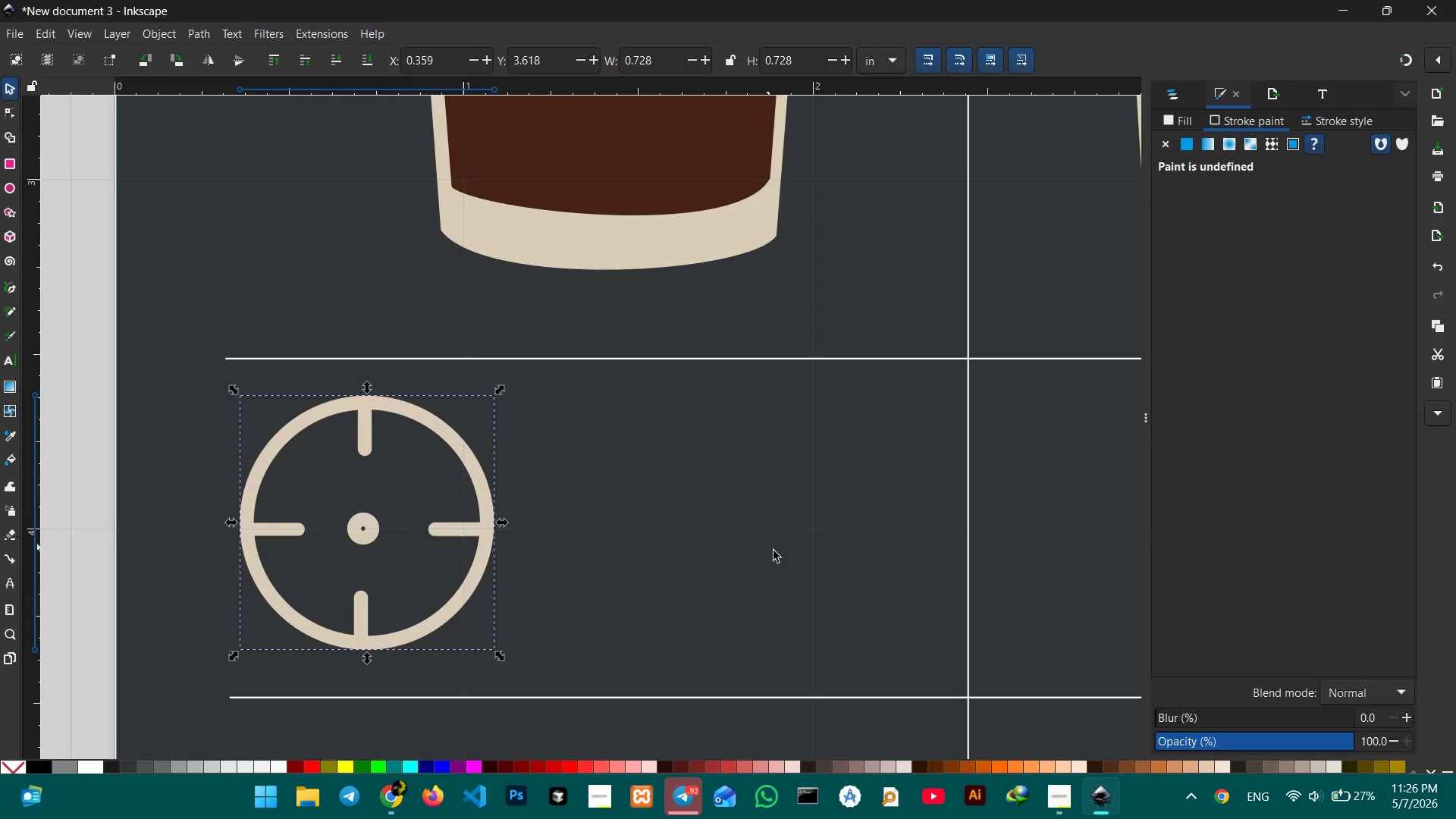 
hold_key(key=Space, duration=1.5)
 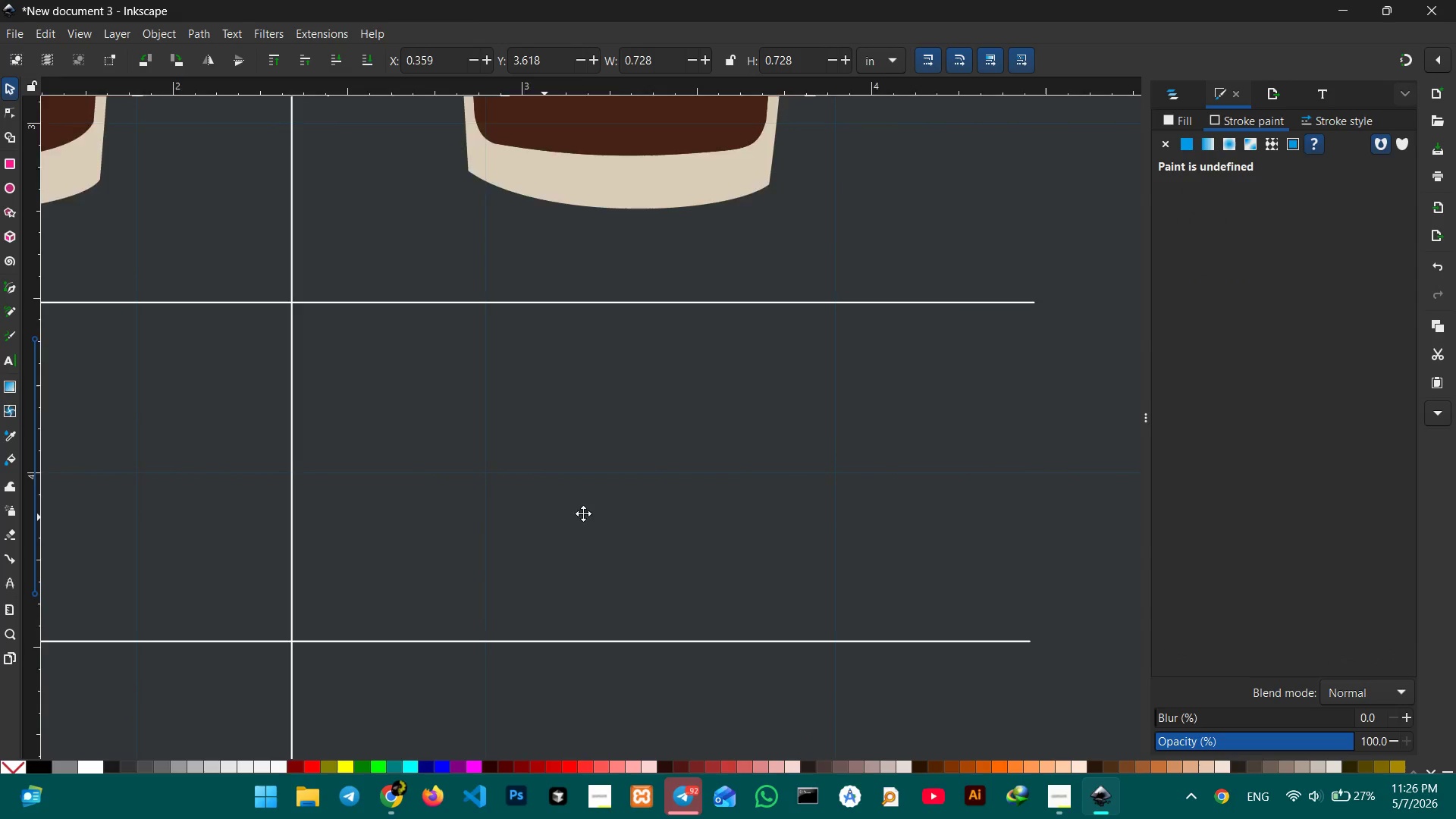 
left_click_drag(start_coordinate=[817, 554], to_coordinate=[124, 510])
 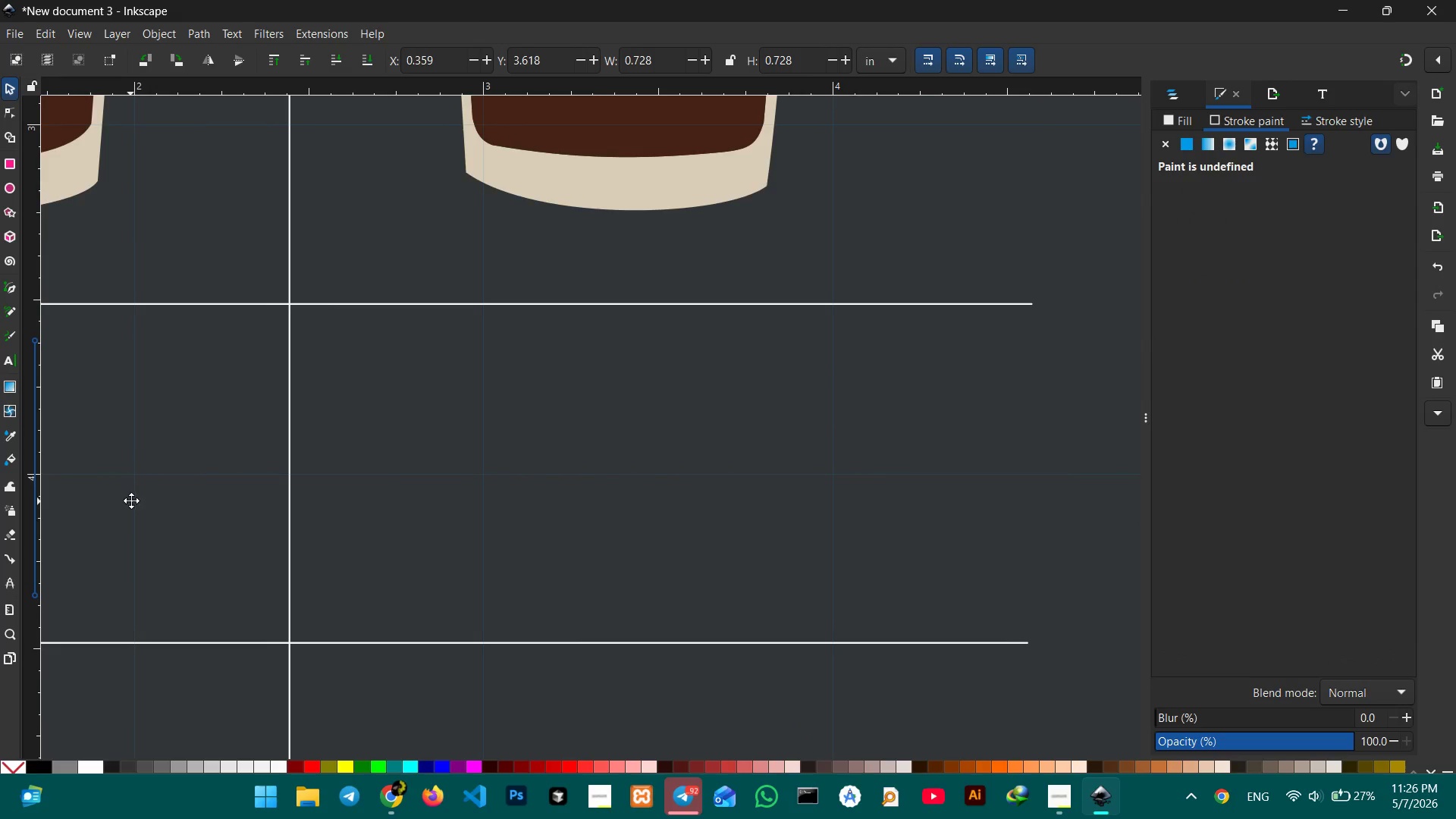 
key(Space)
 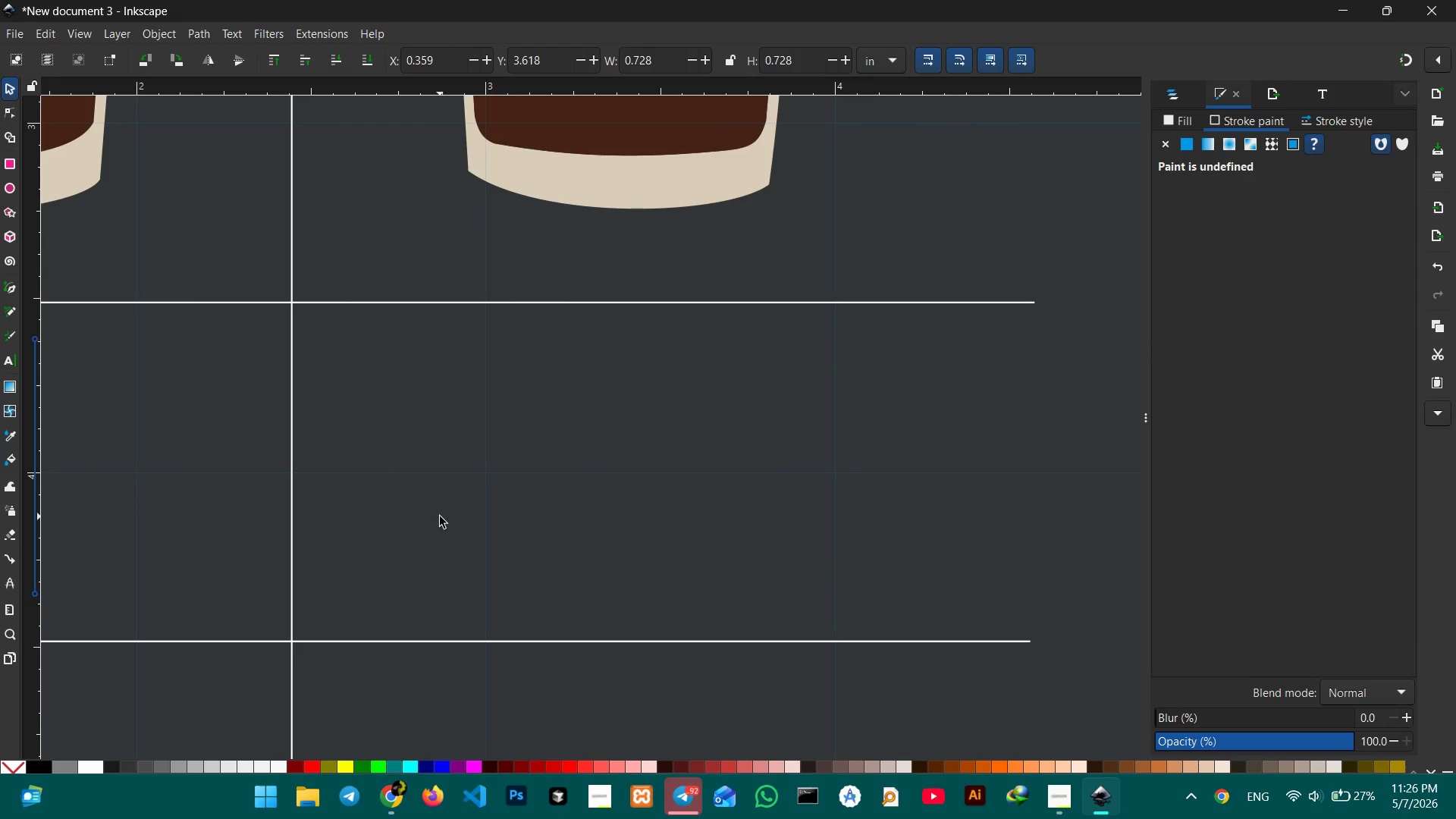 
hold_key(key=Space, duration=0.62)
 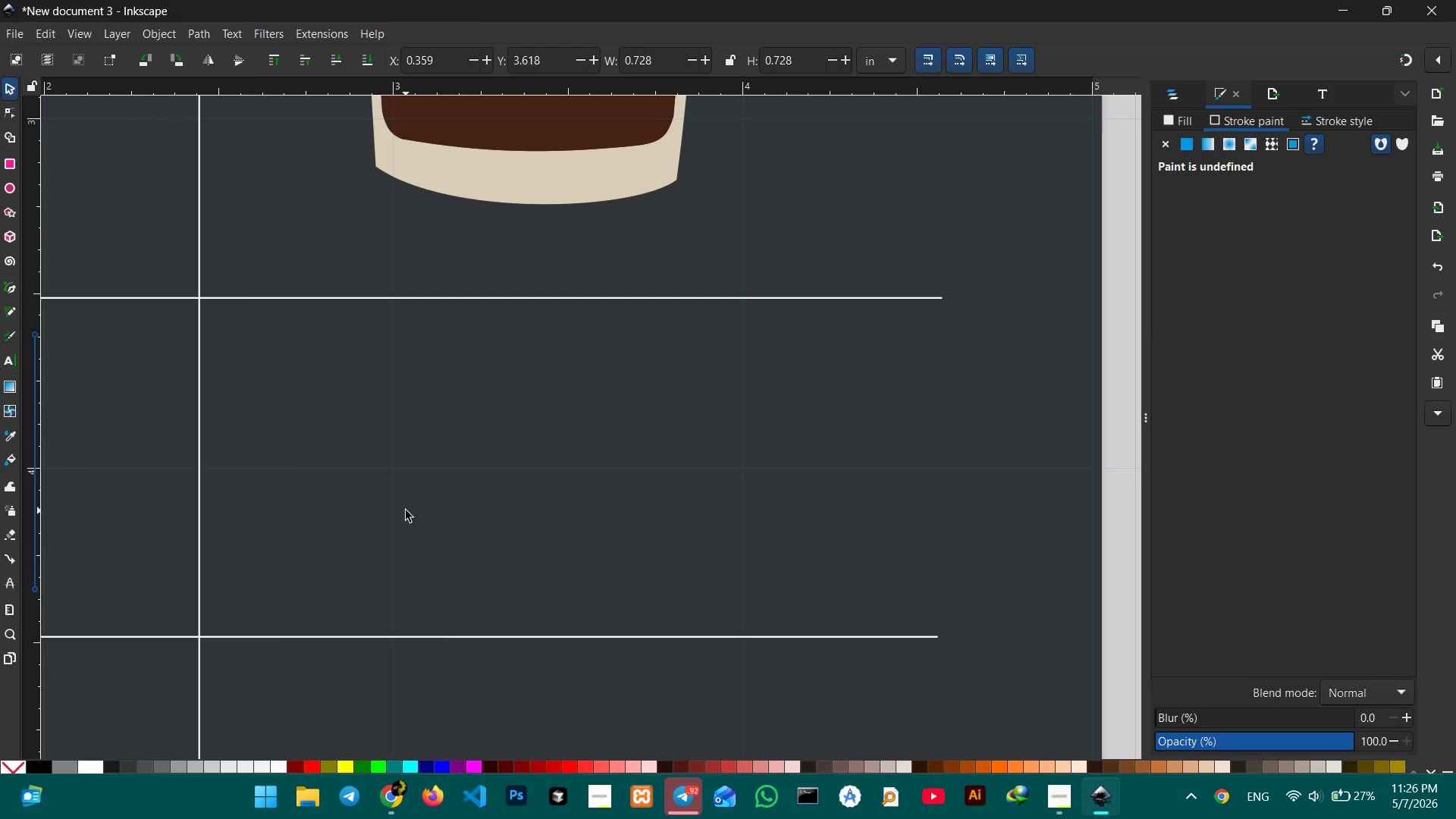 
left_click_drag(start_coordinate=[626, 511], to_coordinate=[416, 513])
 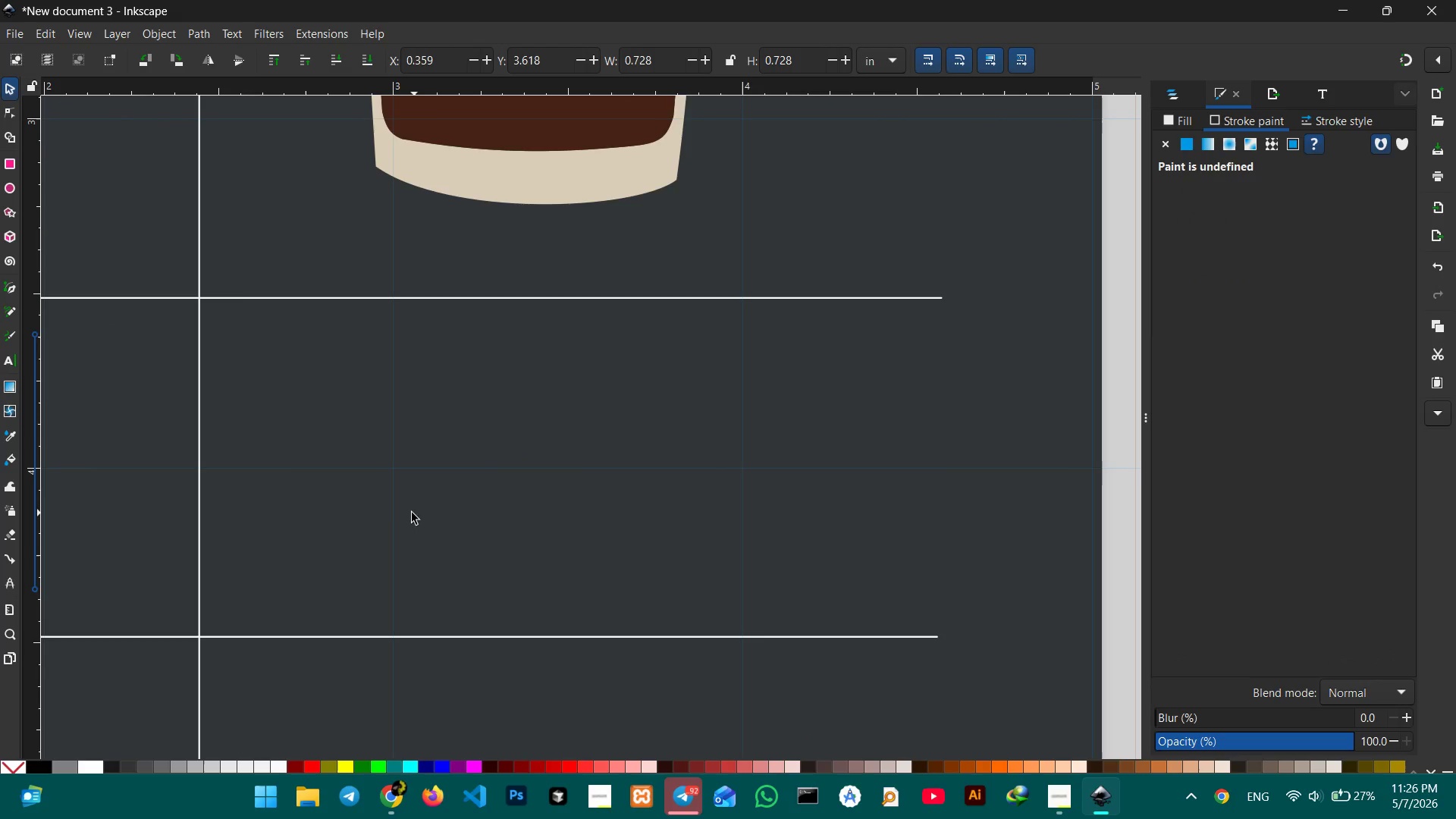 
key(Control+V)
 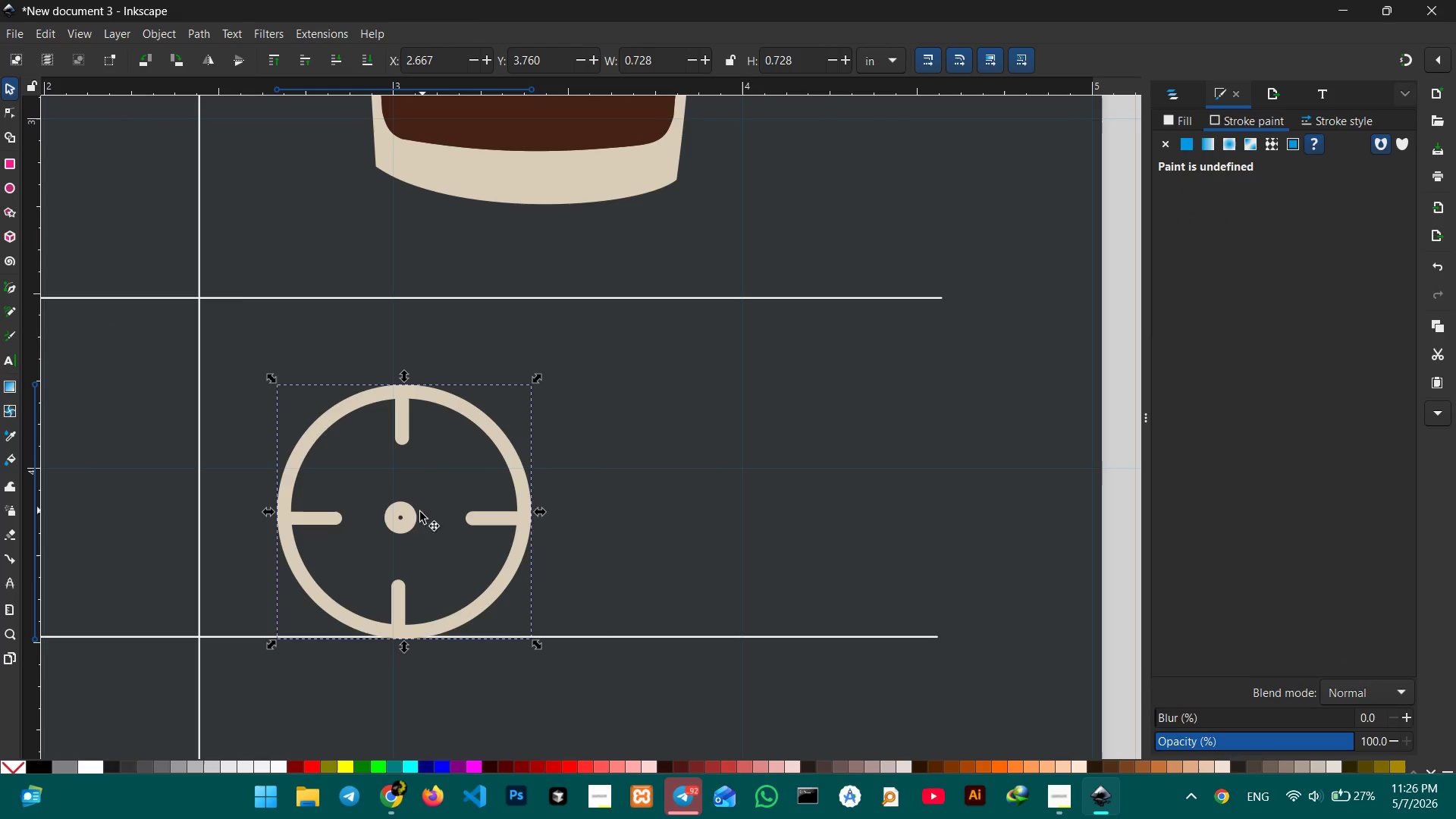 
left_click_drag(start_coordinate=[400, 517], to_coordinate=[360, 472])
 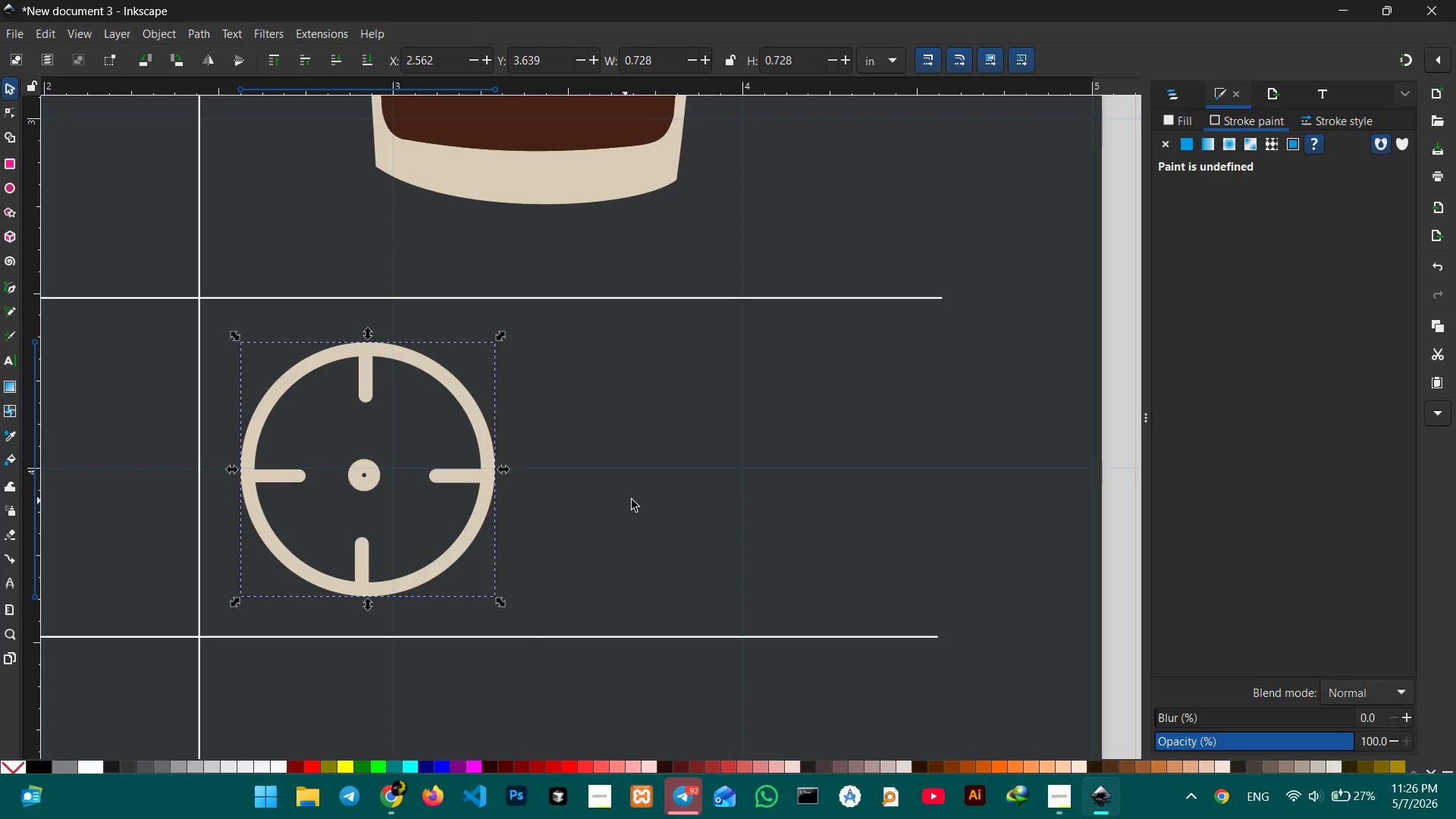 
scroll: coordinate [744, 408], scroll_direction: up, amount: 8.0
 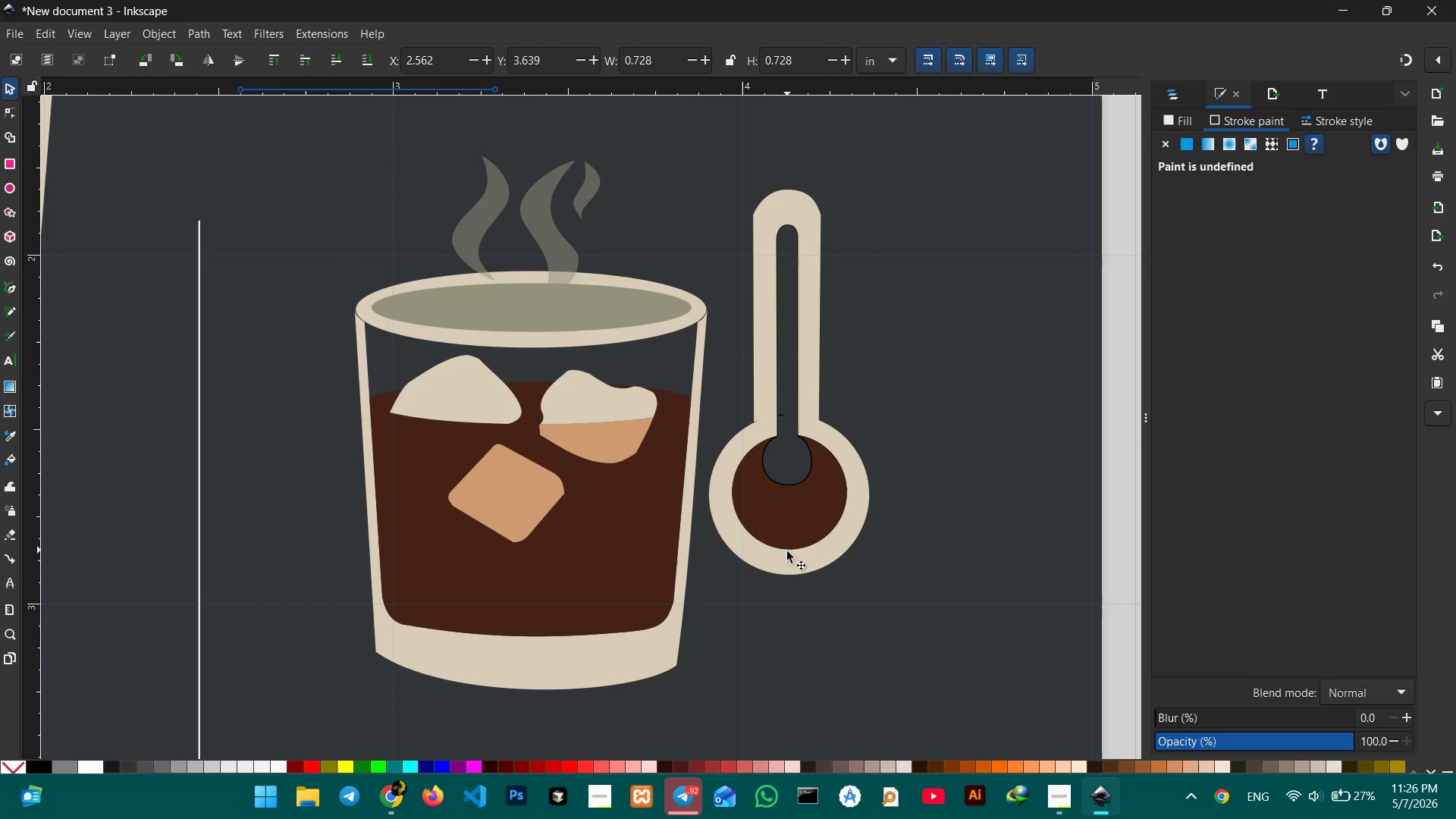 
left_click([785, 565])
 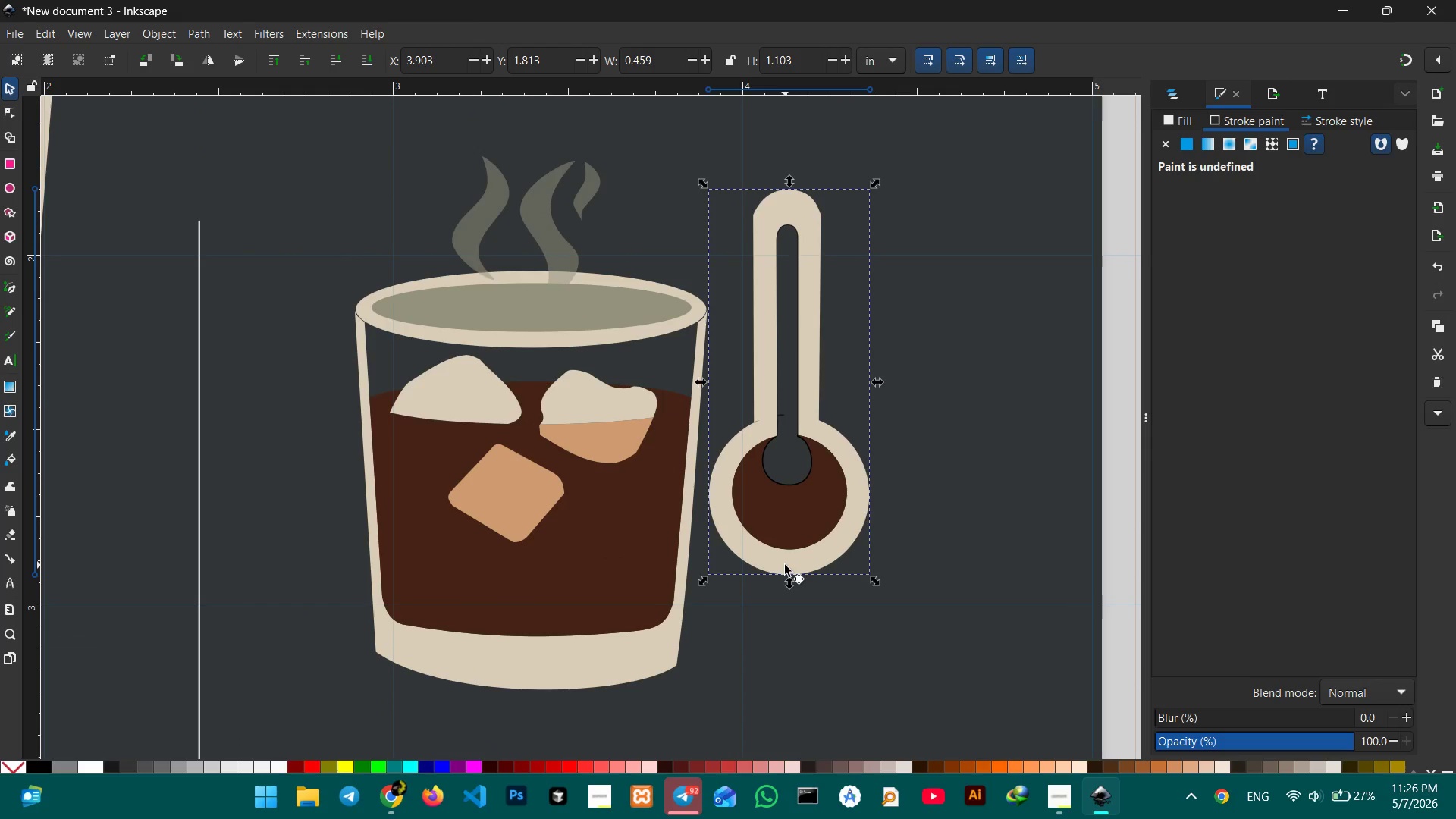 
key(Control+C)
 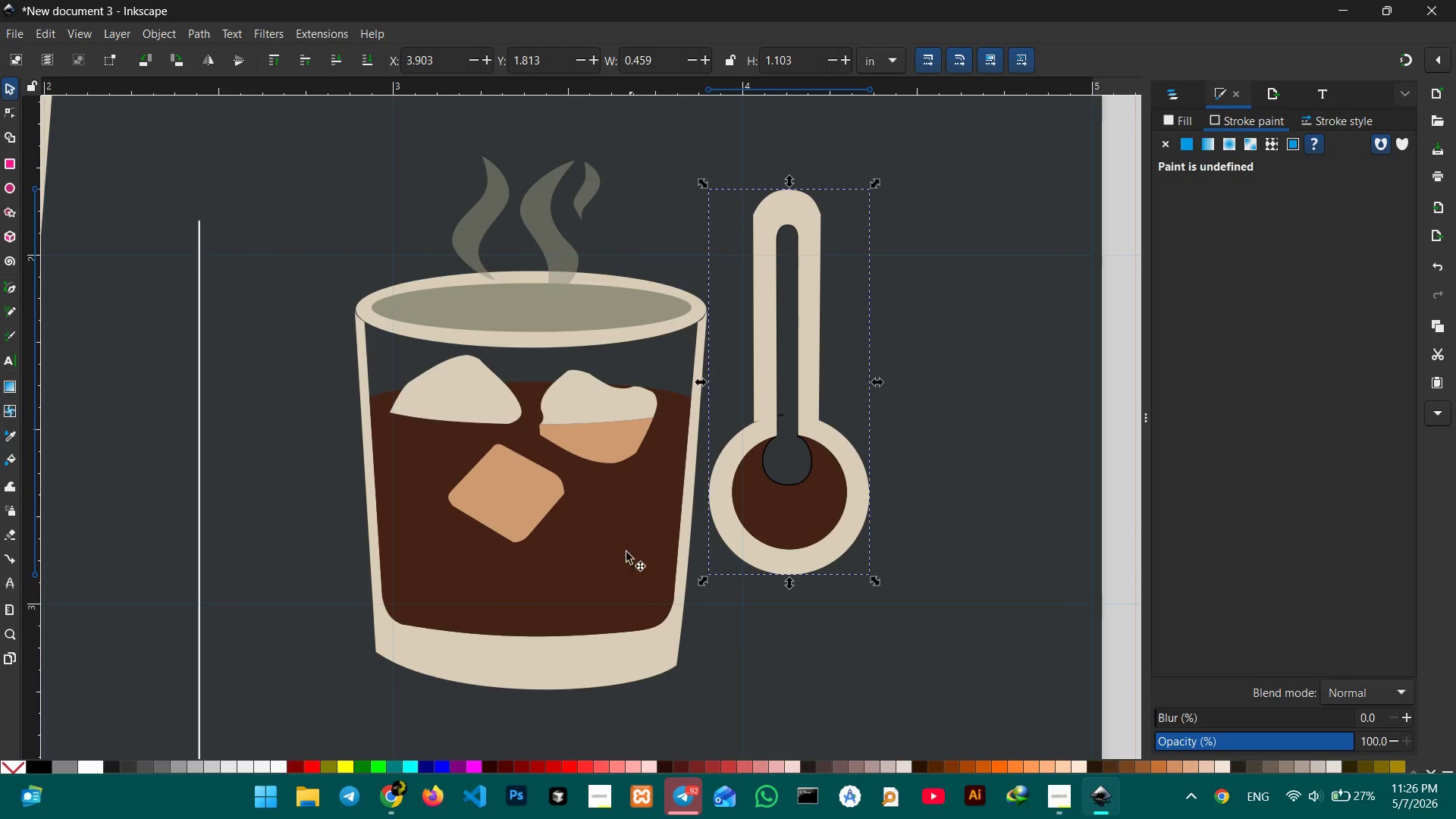 
scroll: coordinate [614, 523], scroll_direction: down, amount: 14.0
 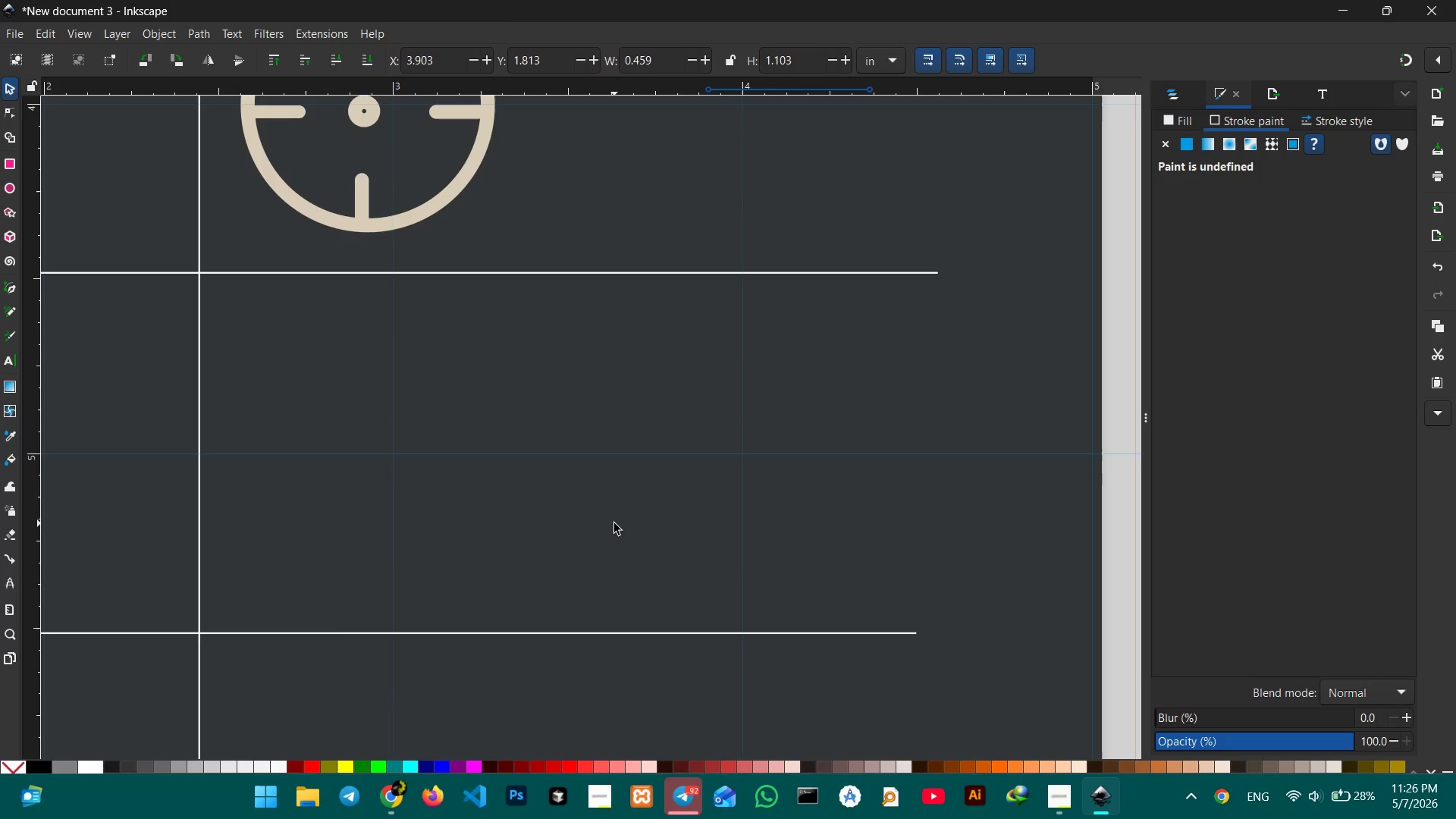 
key(Control+V)
 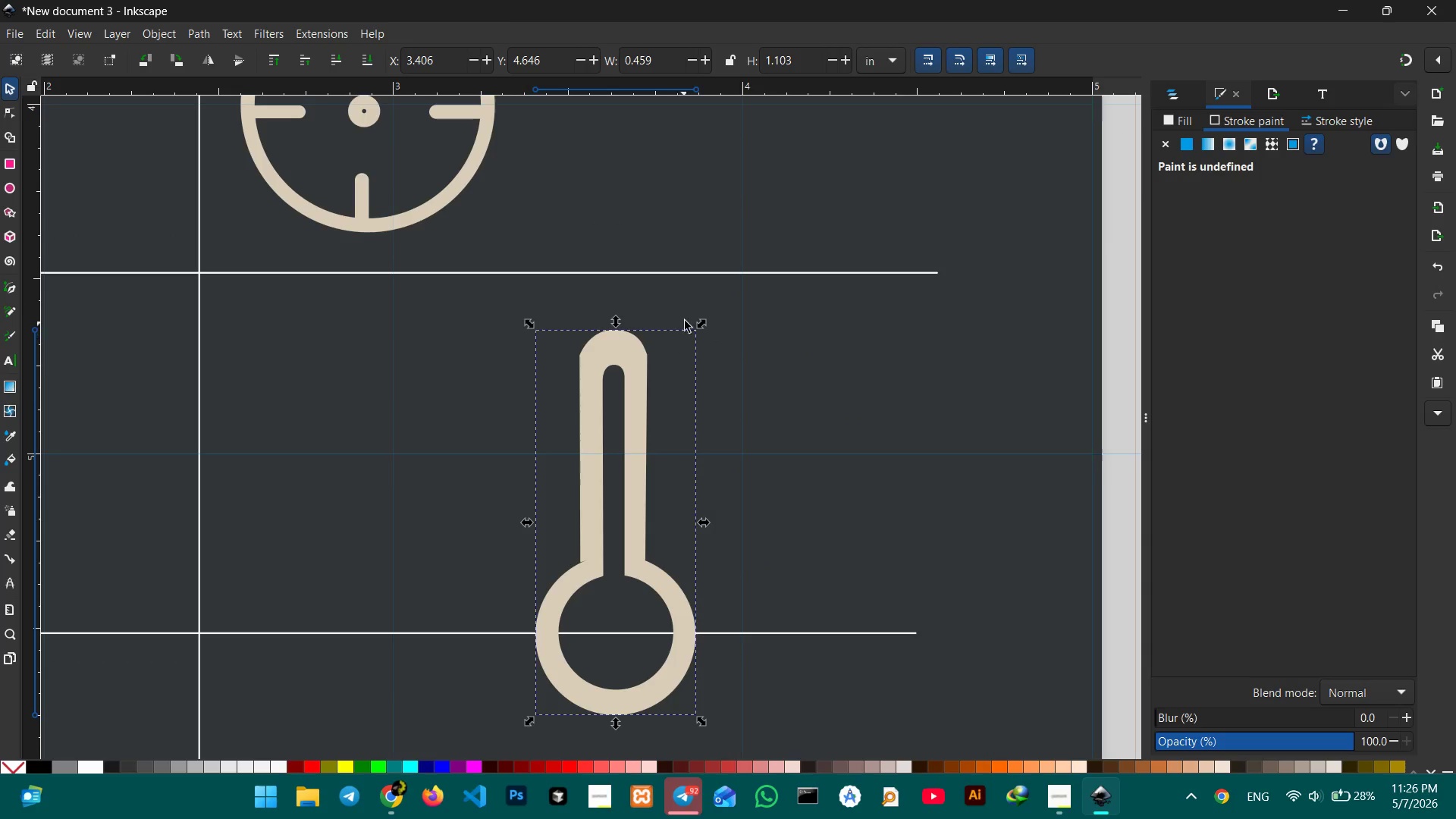 
hold_key(key=ControlLeft, duration=1.94)
left_click_drag(start_coordinate=[701, 321], to_coordinate=[632, 472])
 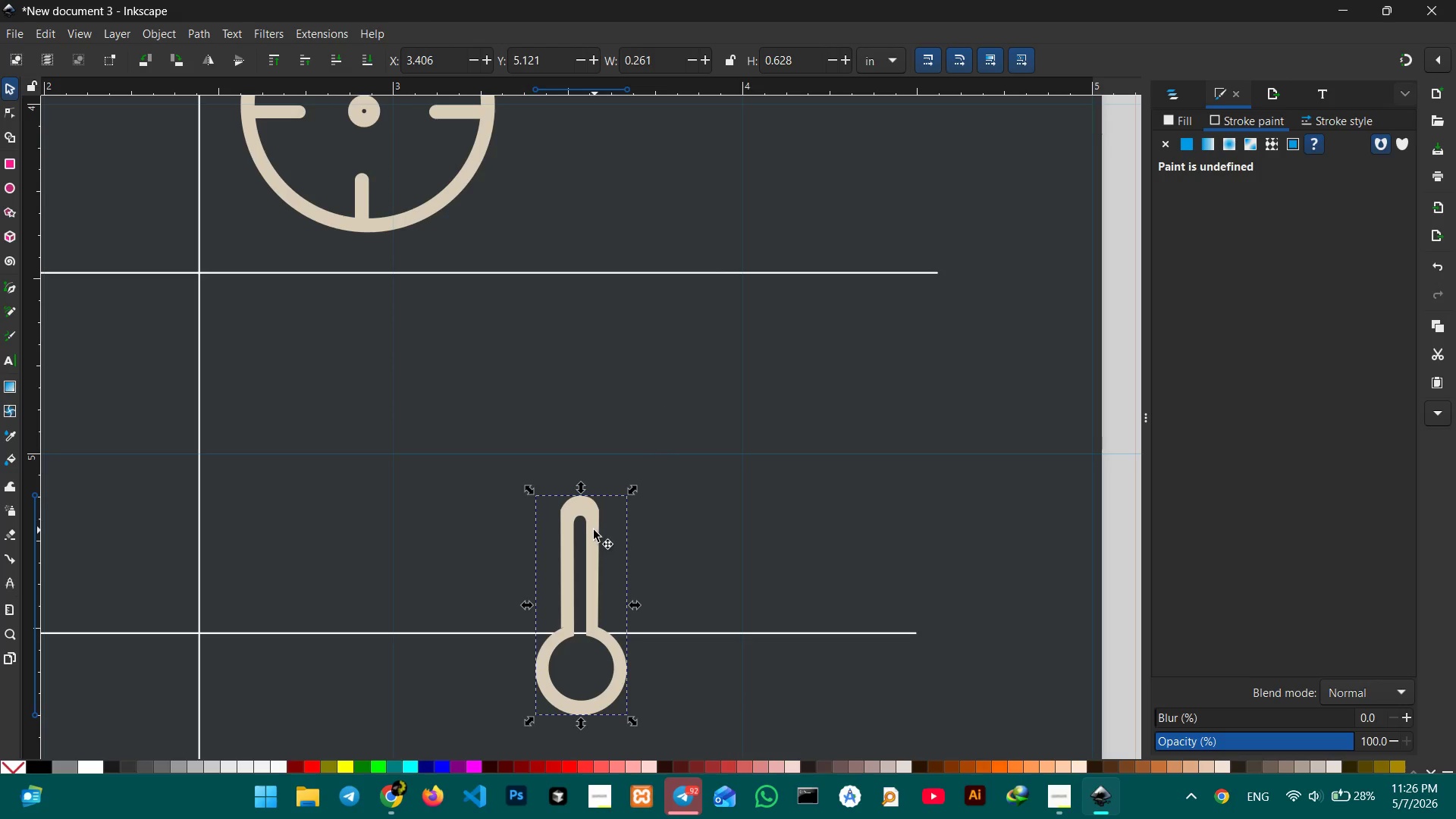 
left_click_drag(start_coordinate=[594, 531], to_coordinate=[375, 337])
 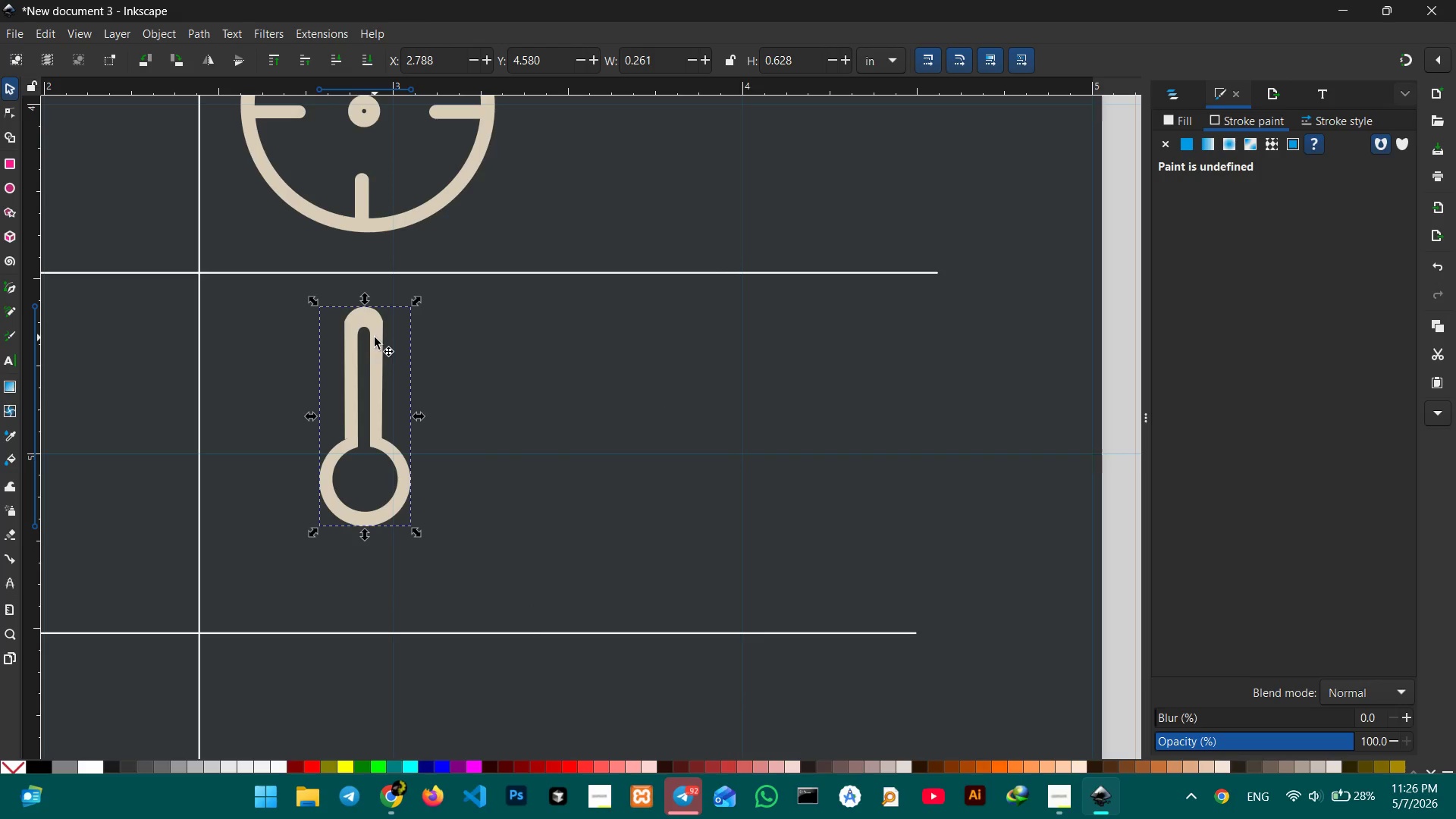 
hold_key(key=ControlLeft, duration=3.59)
left_click_drag(start_coordinate=[368, 532], to_coordinate=[361, 623])
 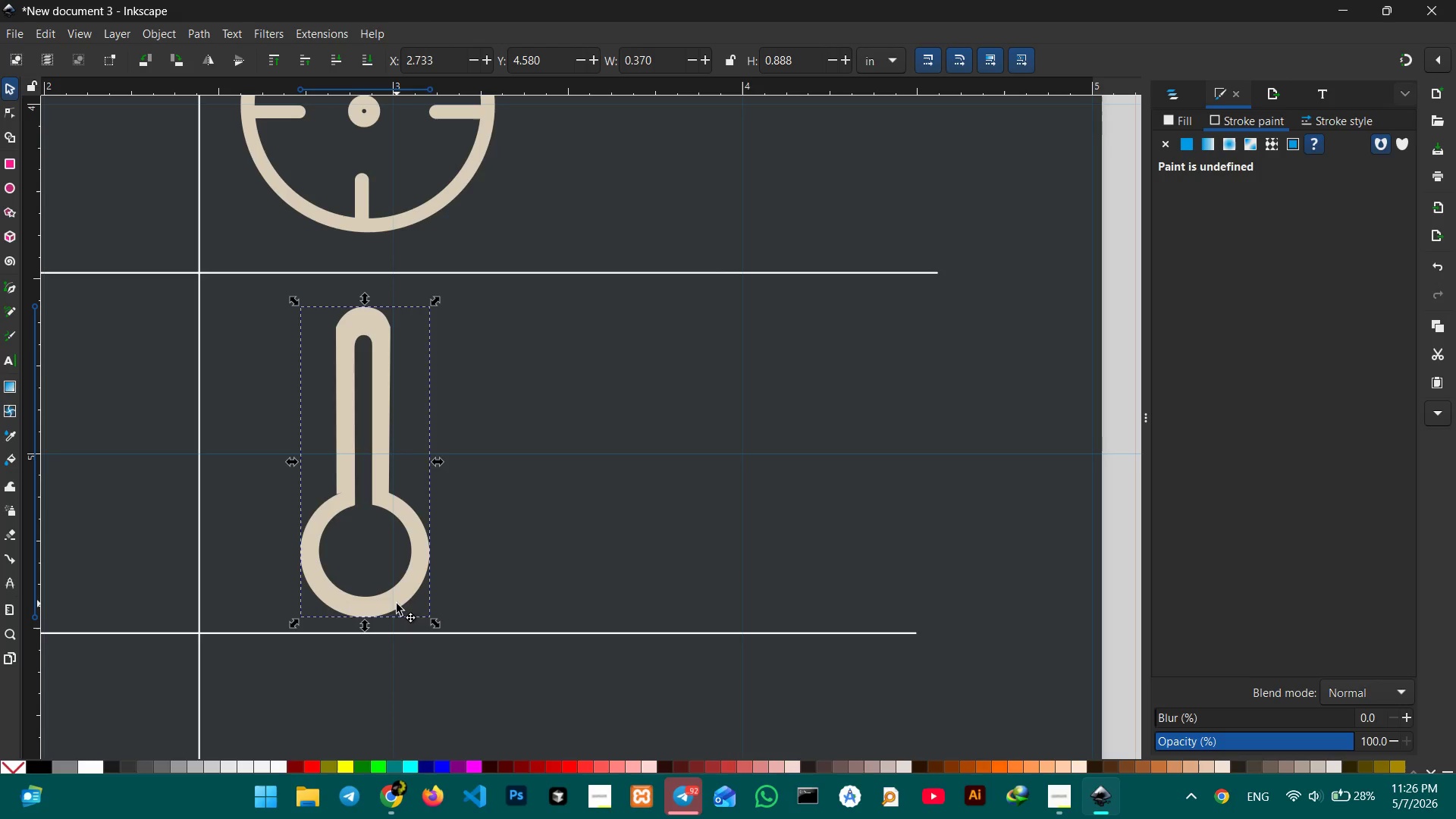 
left_click_drag(start_coordinate=[397, 604], to_coordinate=[391, 592])
 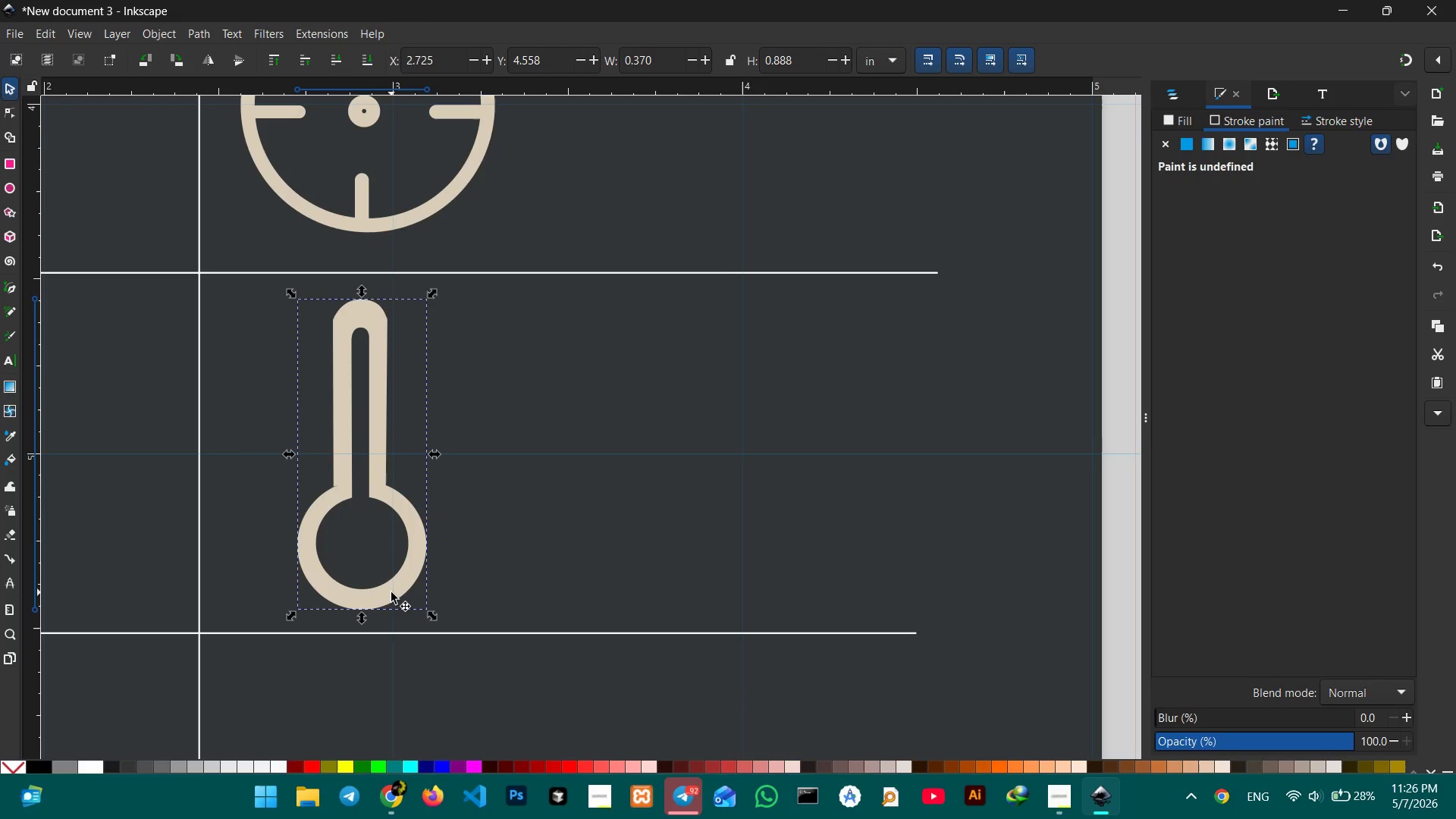 
key(Control+C)
 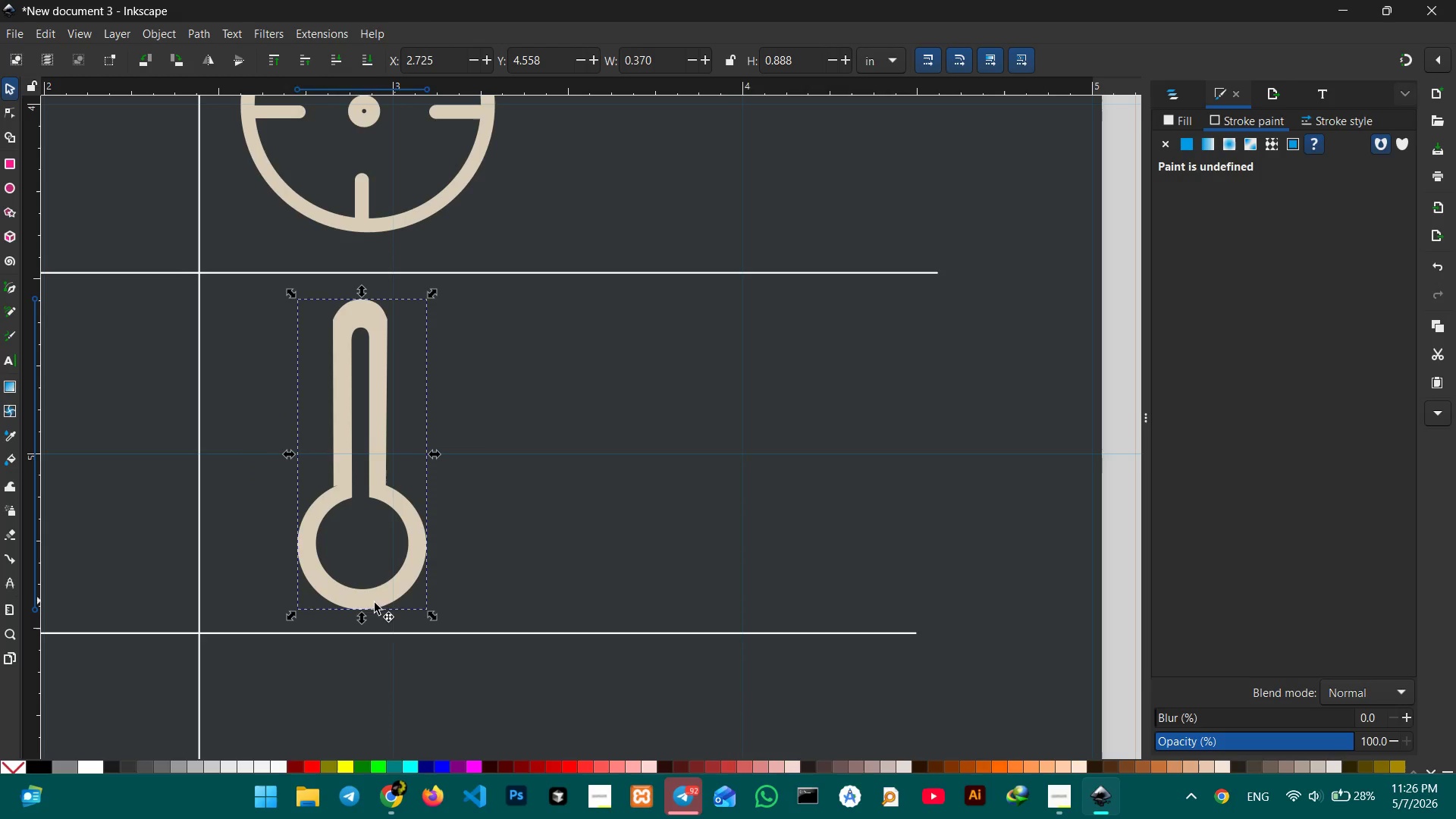 
hold_key(key=Space, duration=1.34)
 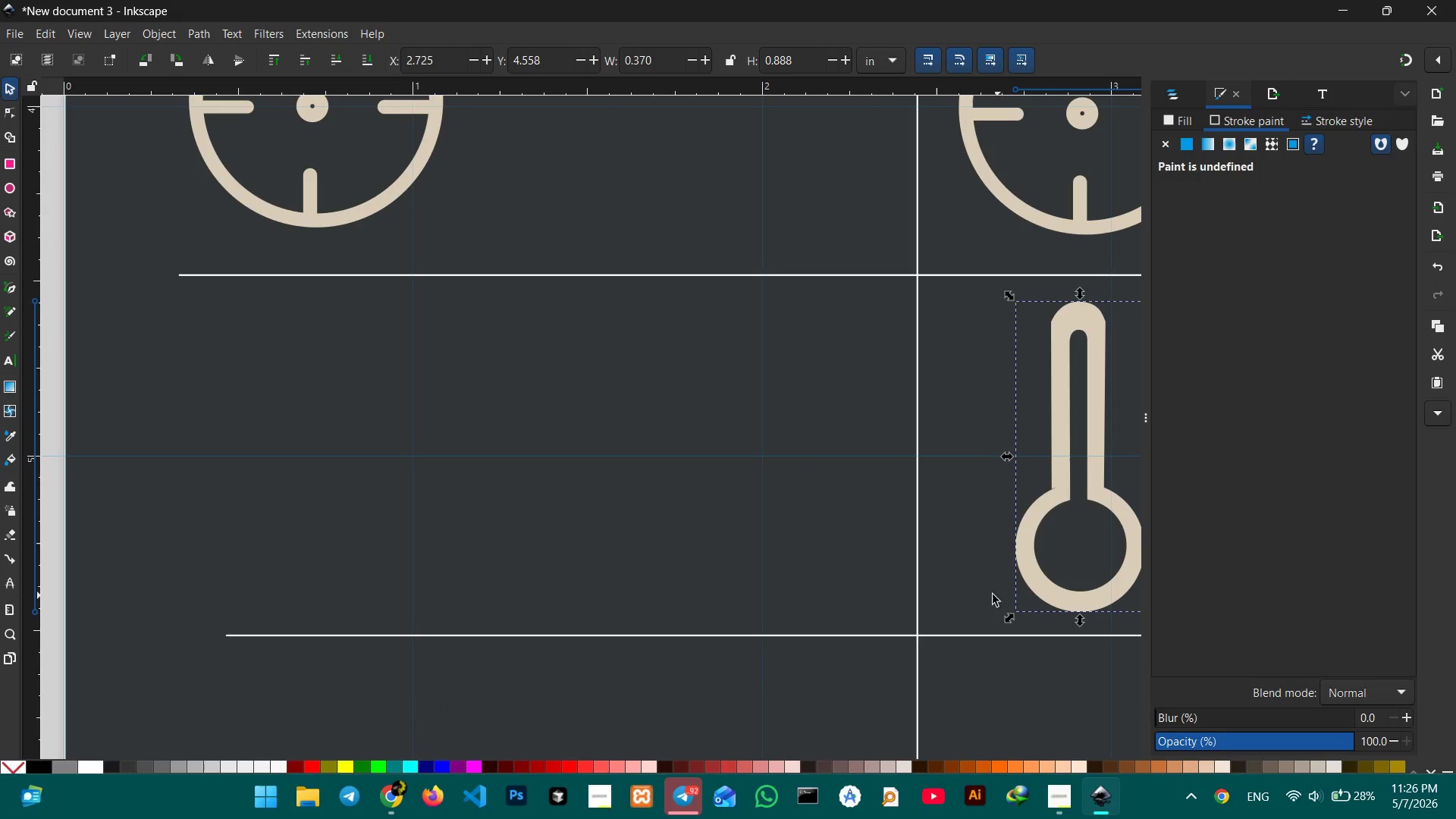 
left_click_drag(start_coordinate=[260, 605], to_coordinate=[1001, 602])
 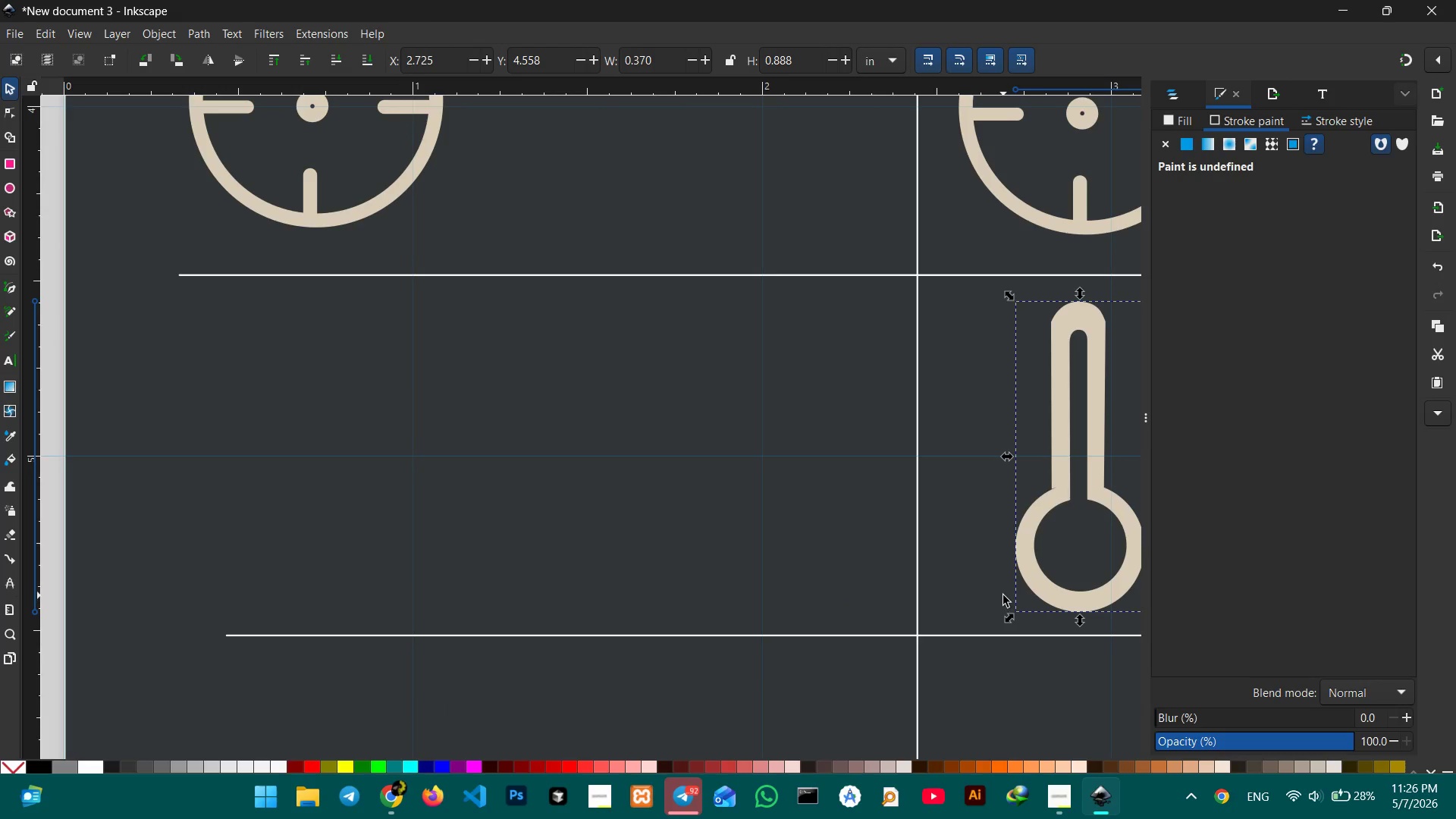 
key(Control+V)
 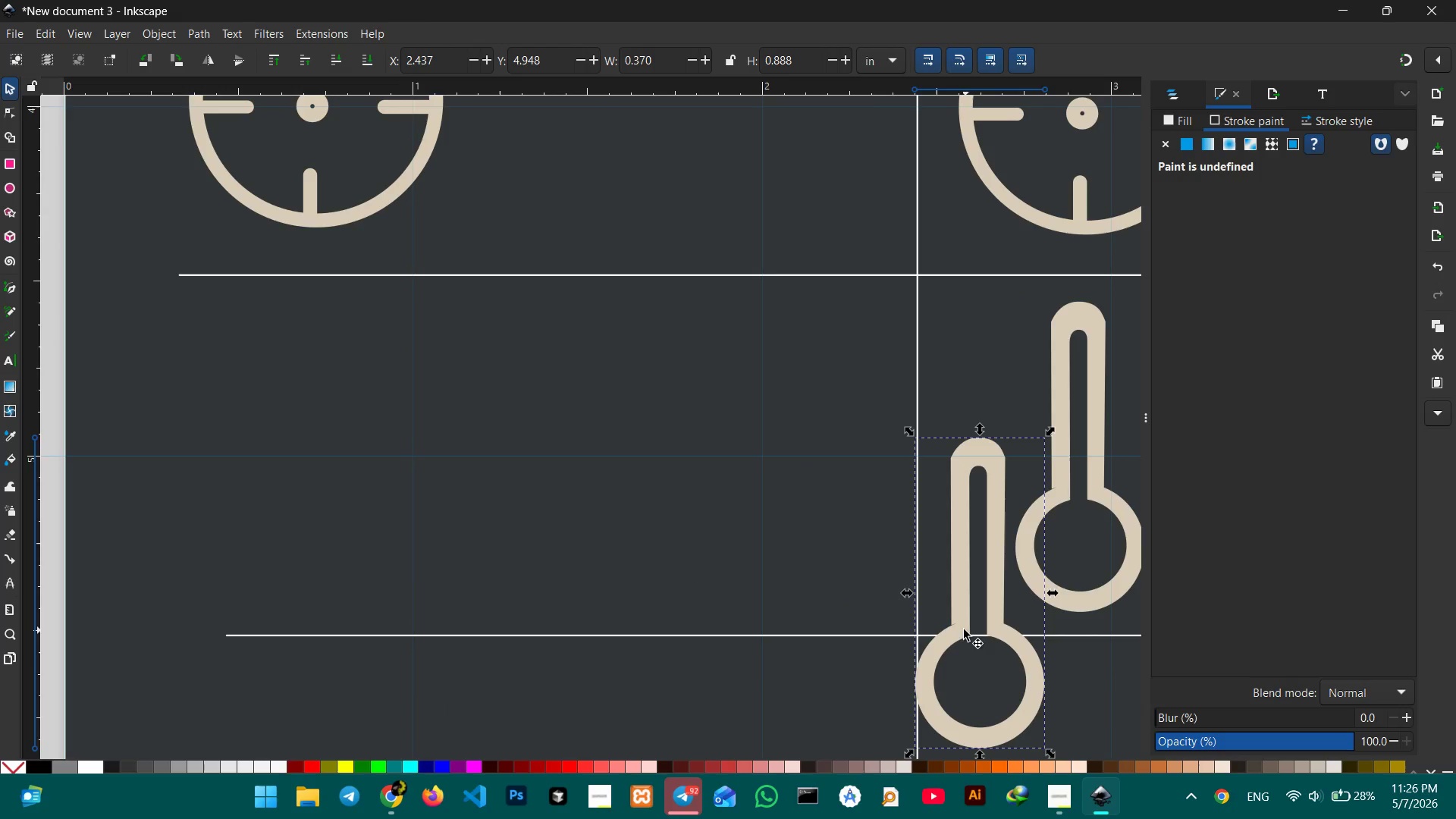 
left_click_drag(start_coordinate=[957, 631], to_coordinate=[280, 494])
 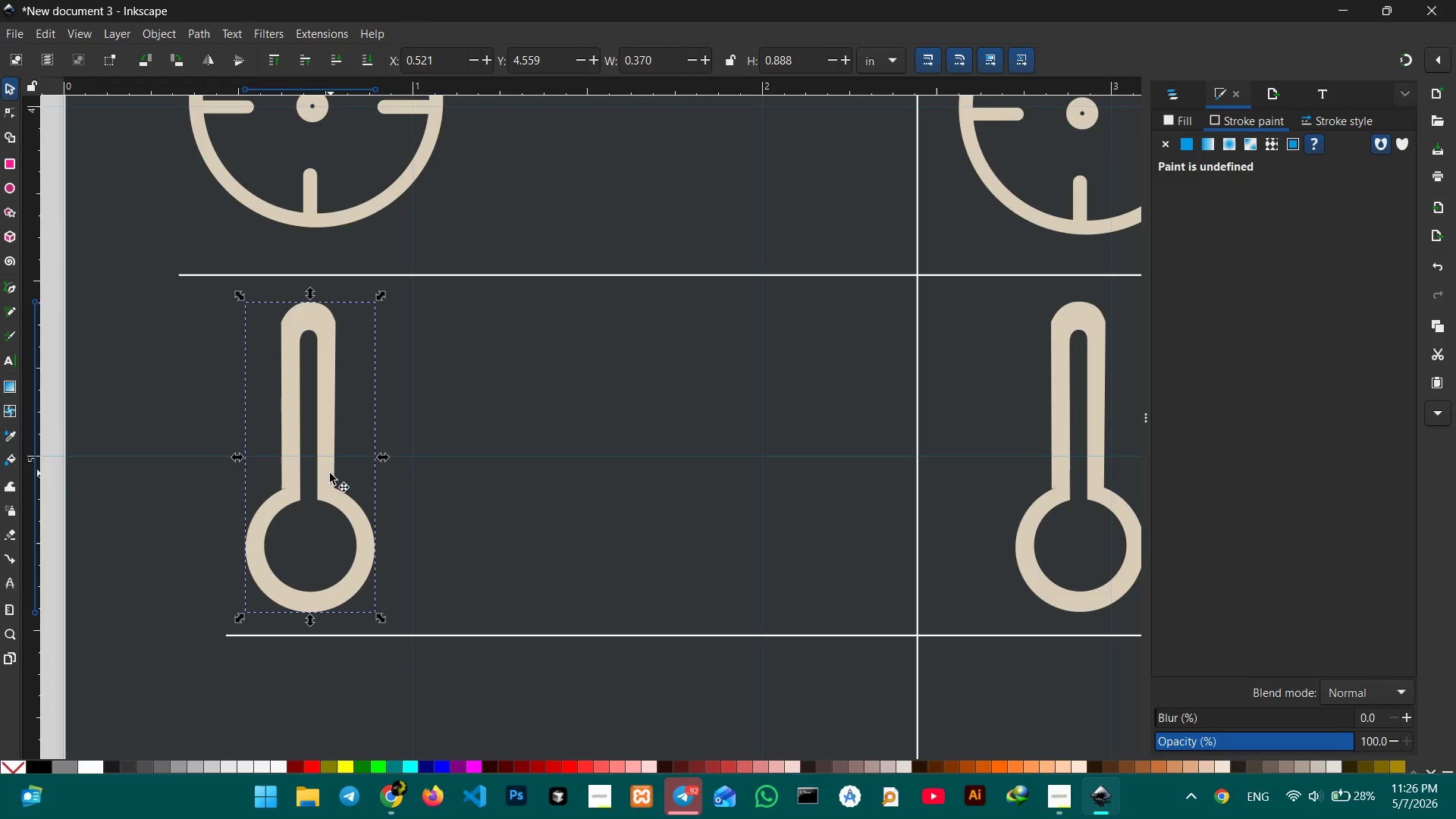 
hold_key(key=ControlLeft, duration=0.56)
 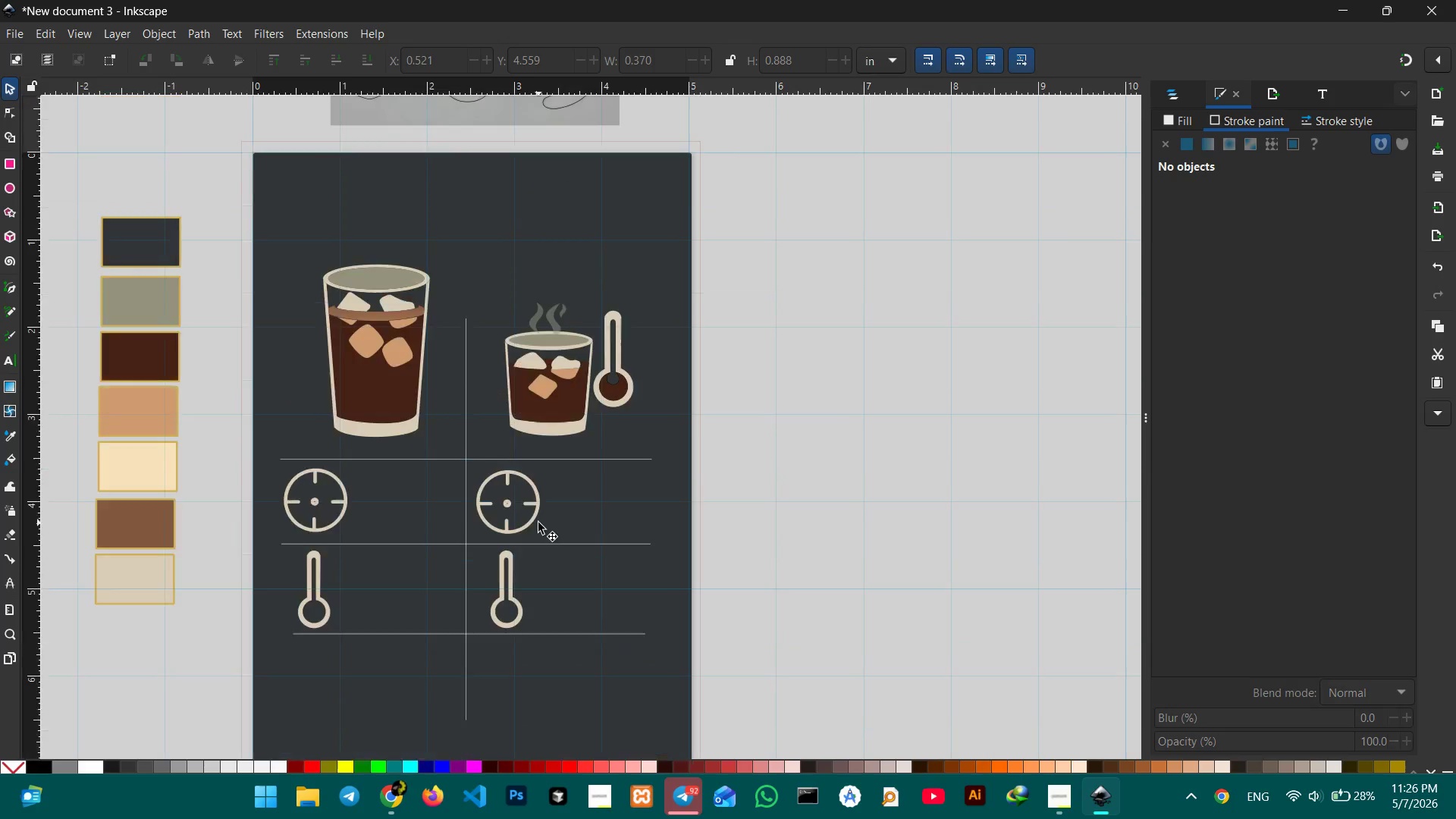 
left_click_drag(start_coordinate=[340, 481], to_coordinate=[531, 525])
 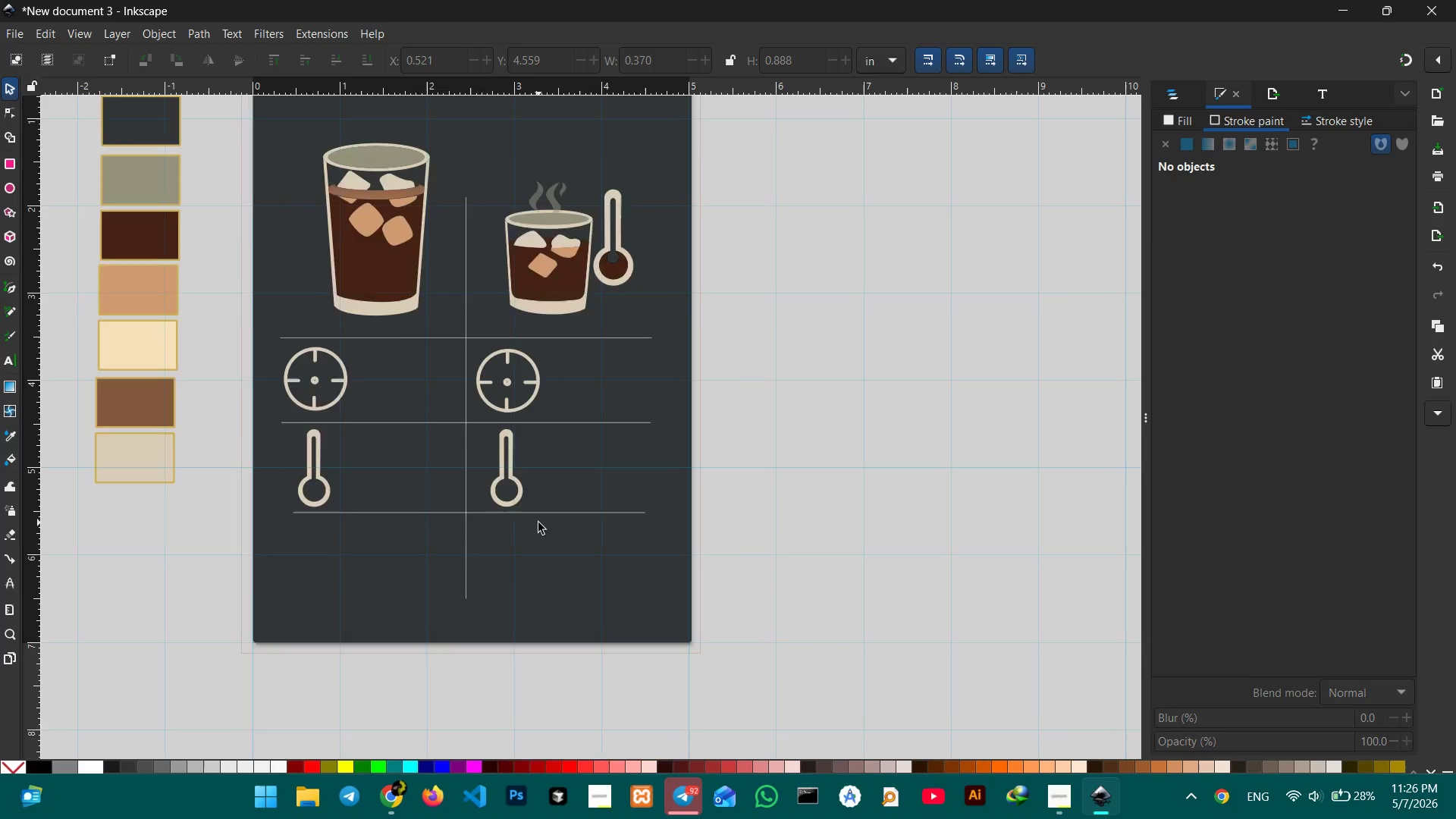 
scroll: coordinate [315, 472], scroll_direction: down, amount: 4.0
 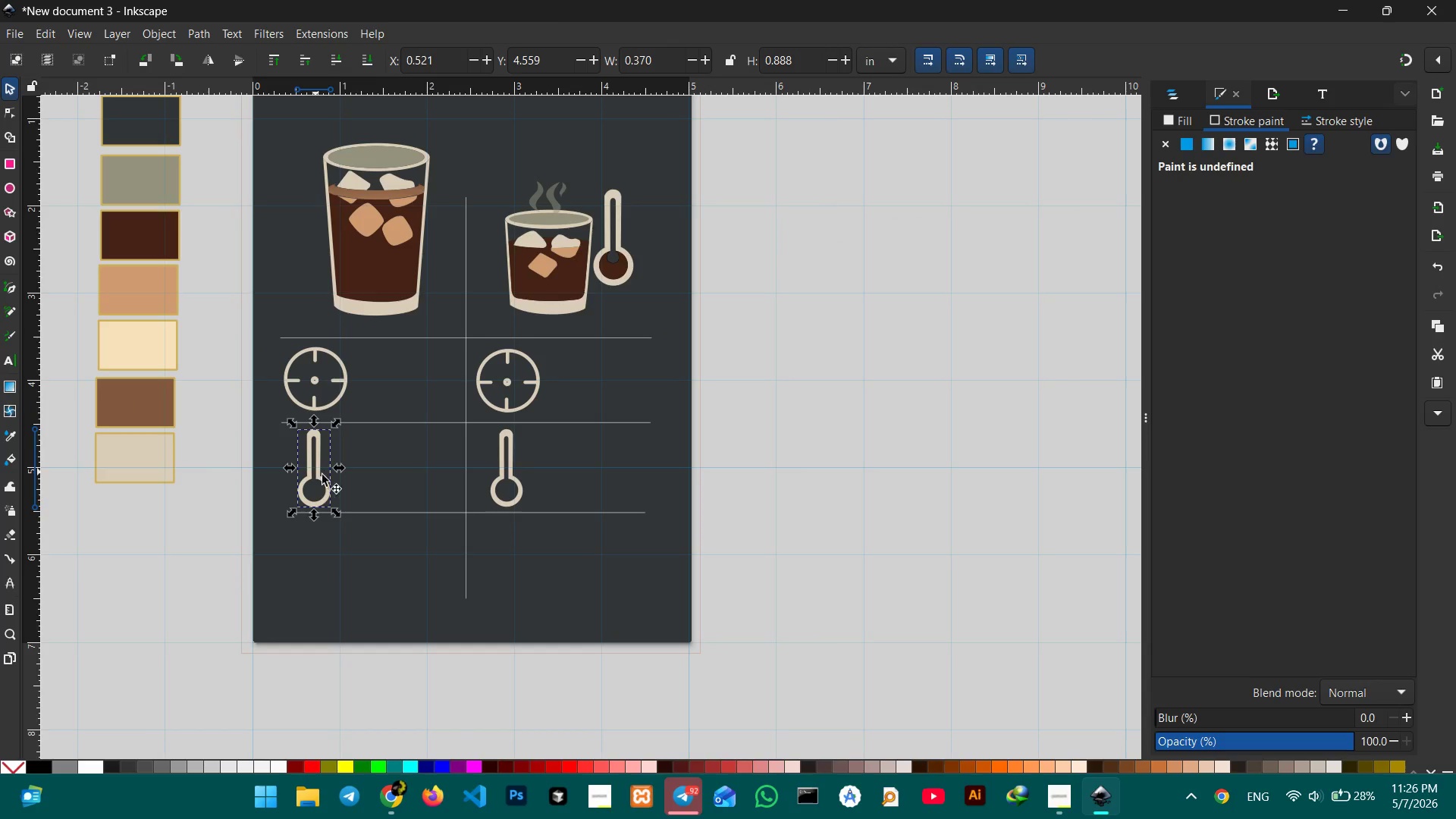 
scroll: coordinate [537, 522], scroll_direction: up, amount: 5.0
 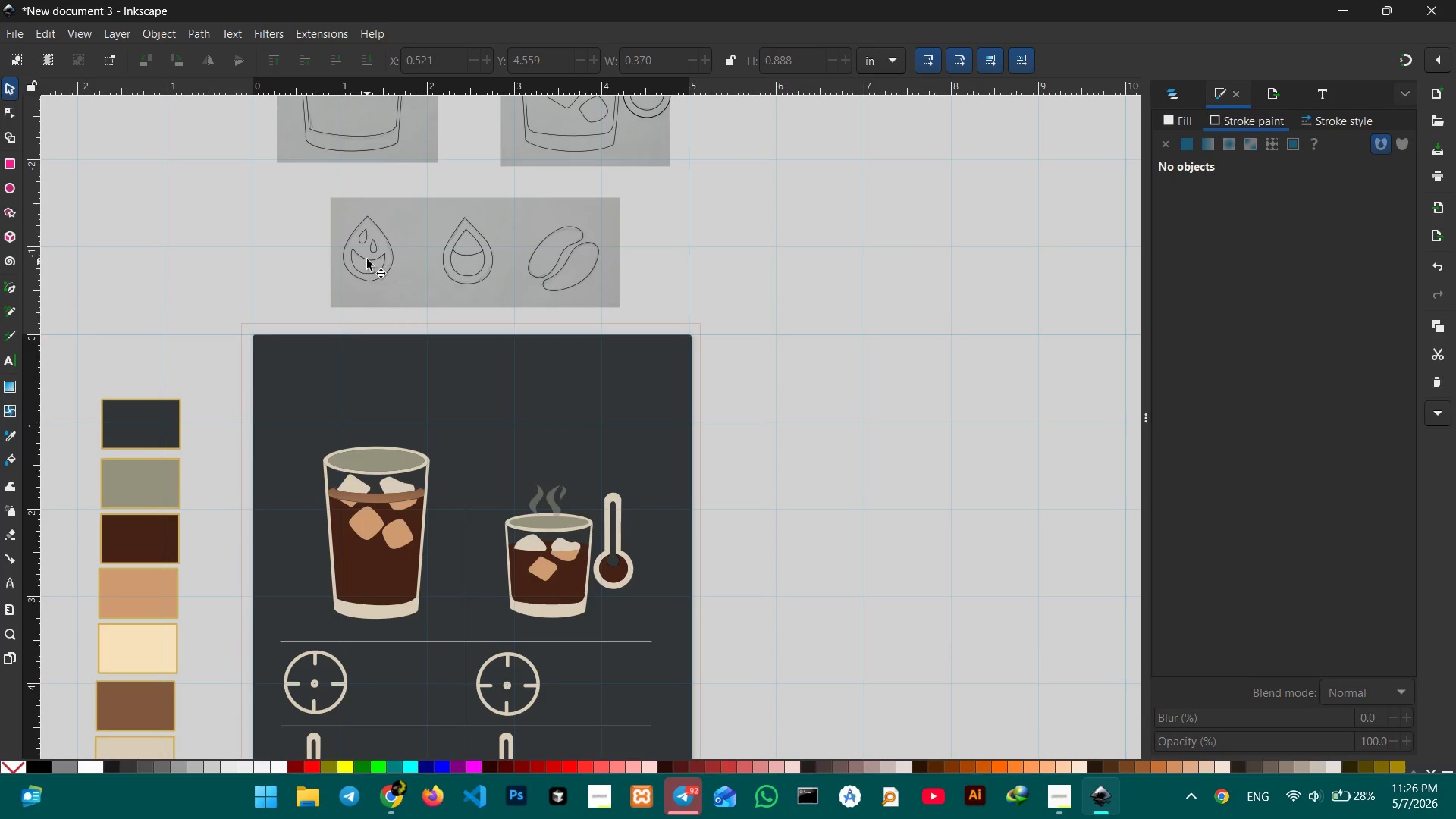 
left_click([372, 258])
 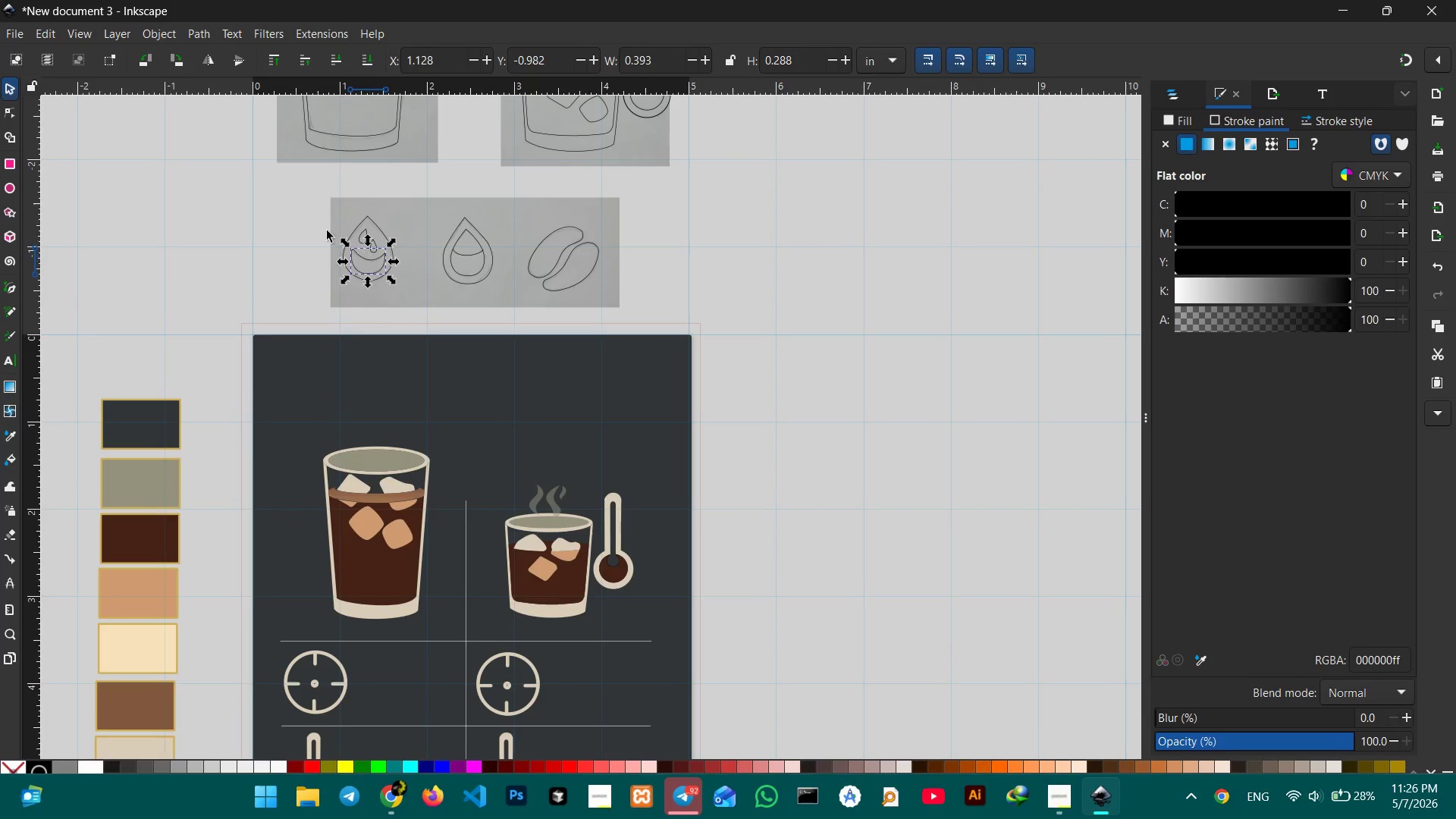 
left_click([319, 209])
 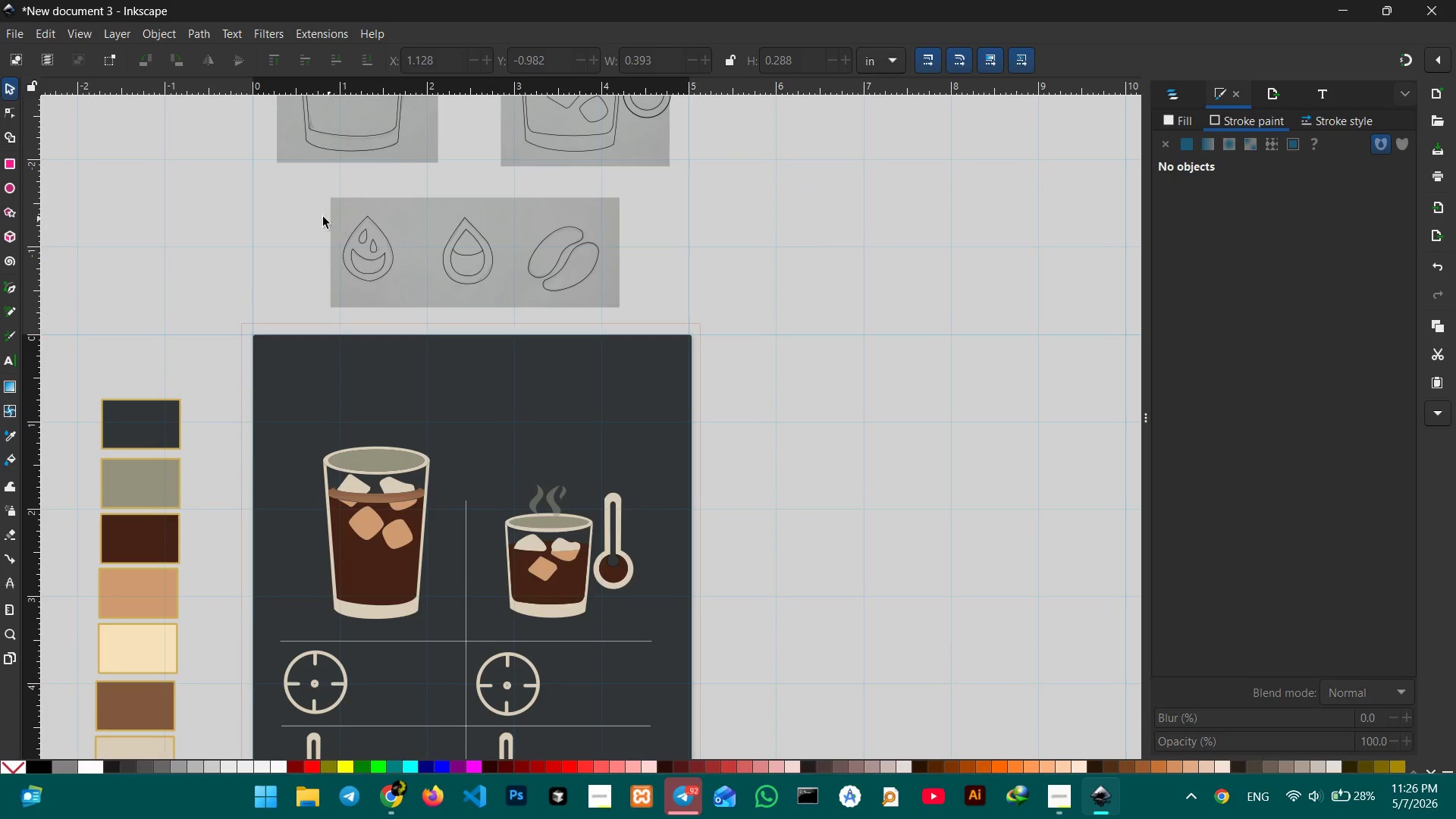 
left_click_drag(start_coordinate=[322, 217], to_coordinate=[412, 299])
 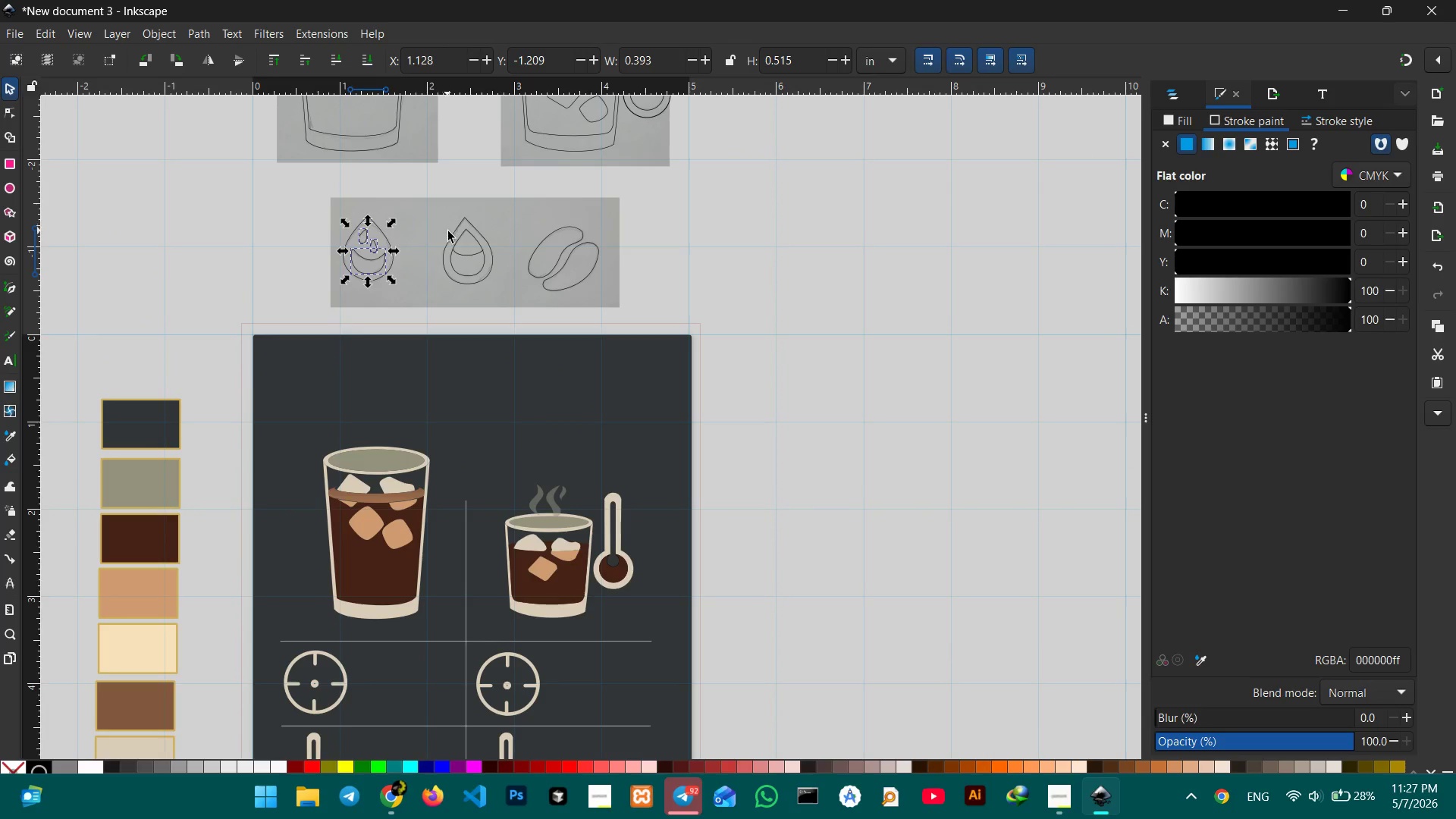 
hold_key(key=ControlLeft, duration=0.84)
 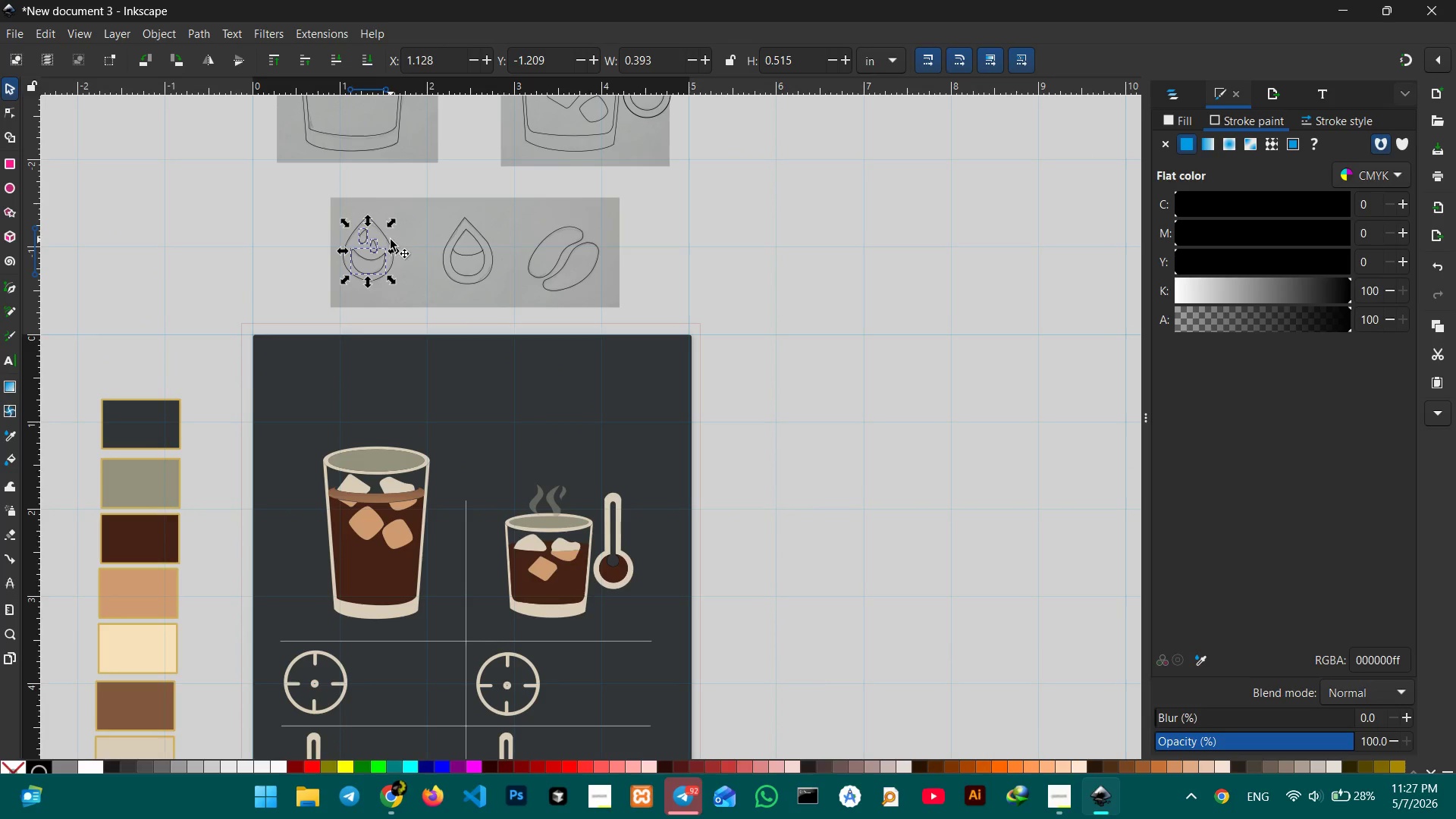 
key(Control+C)
 